 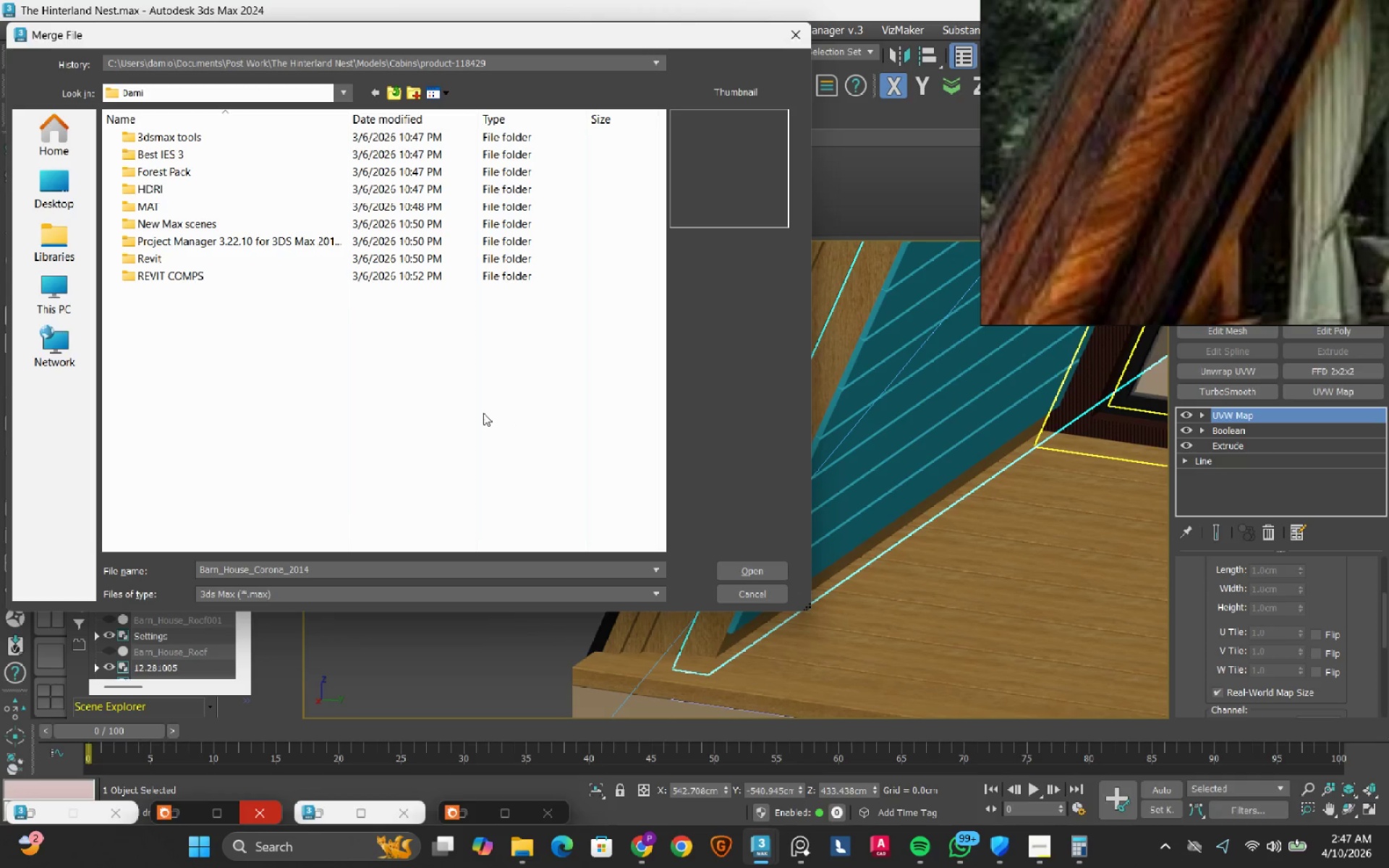 
left_click([323, 416])
 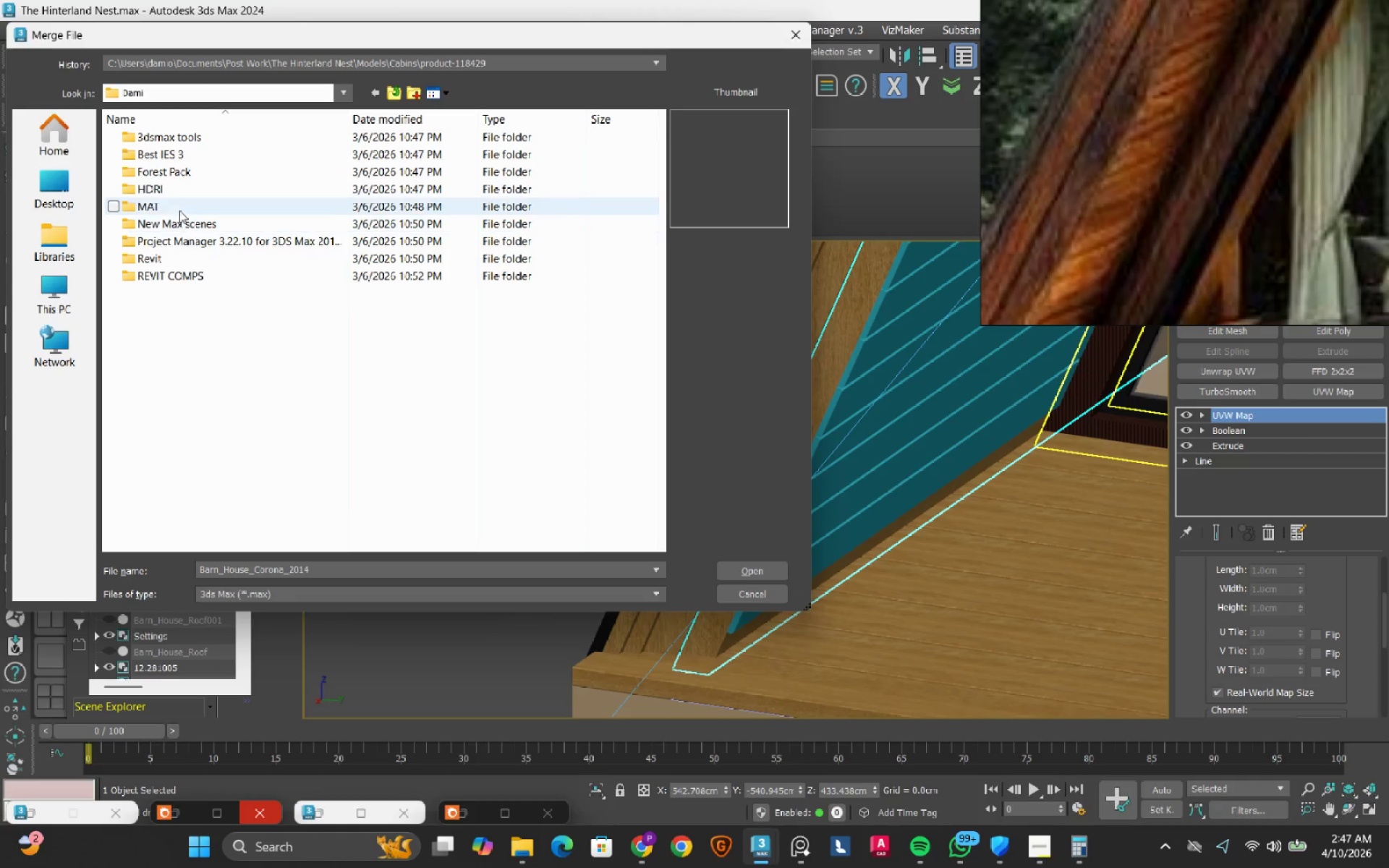 
mouse_move([190, 181])
 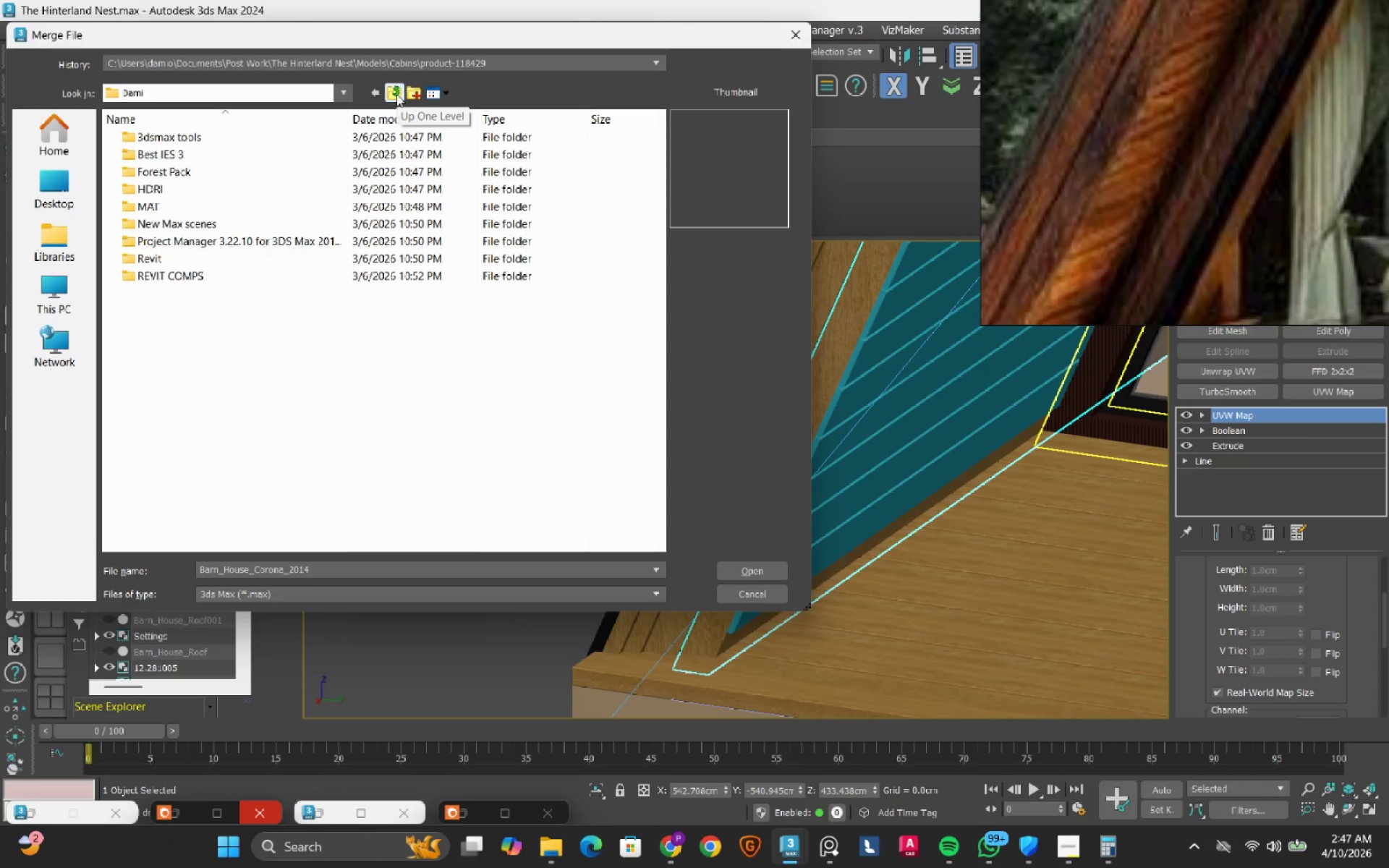 
left_click([396, 94])
 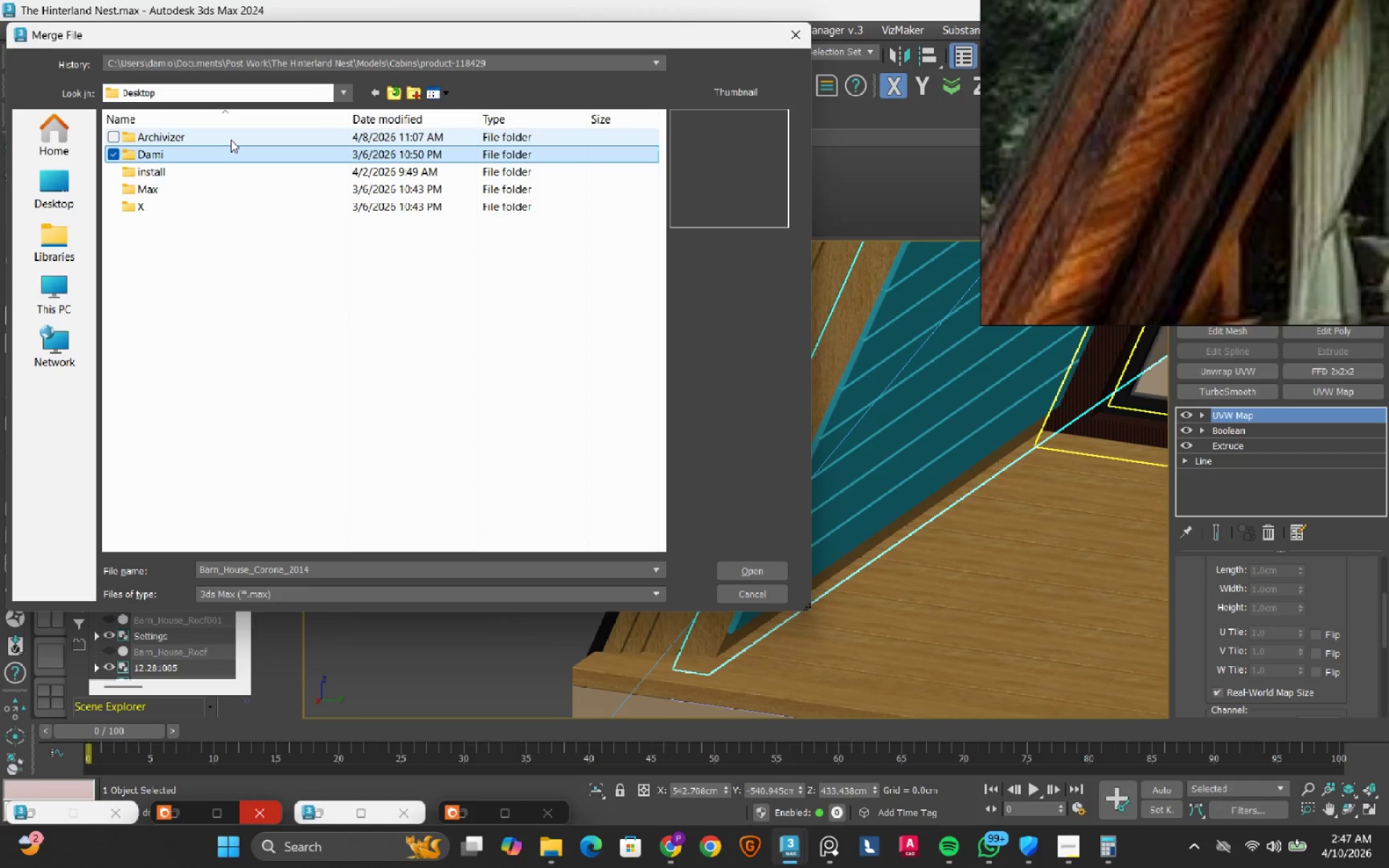 
double_click([231, 140])
 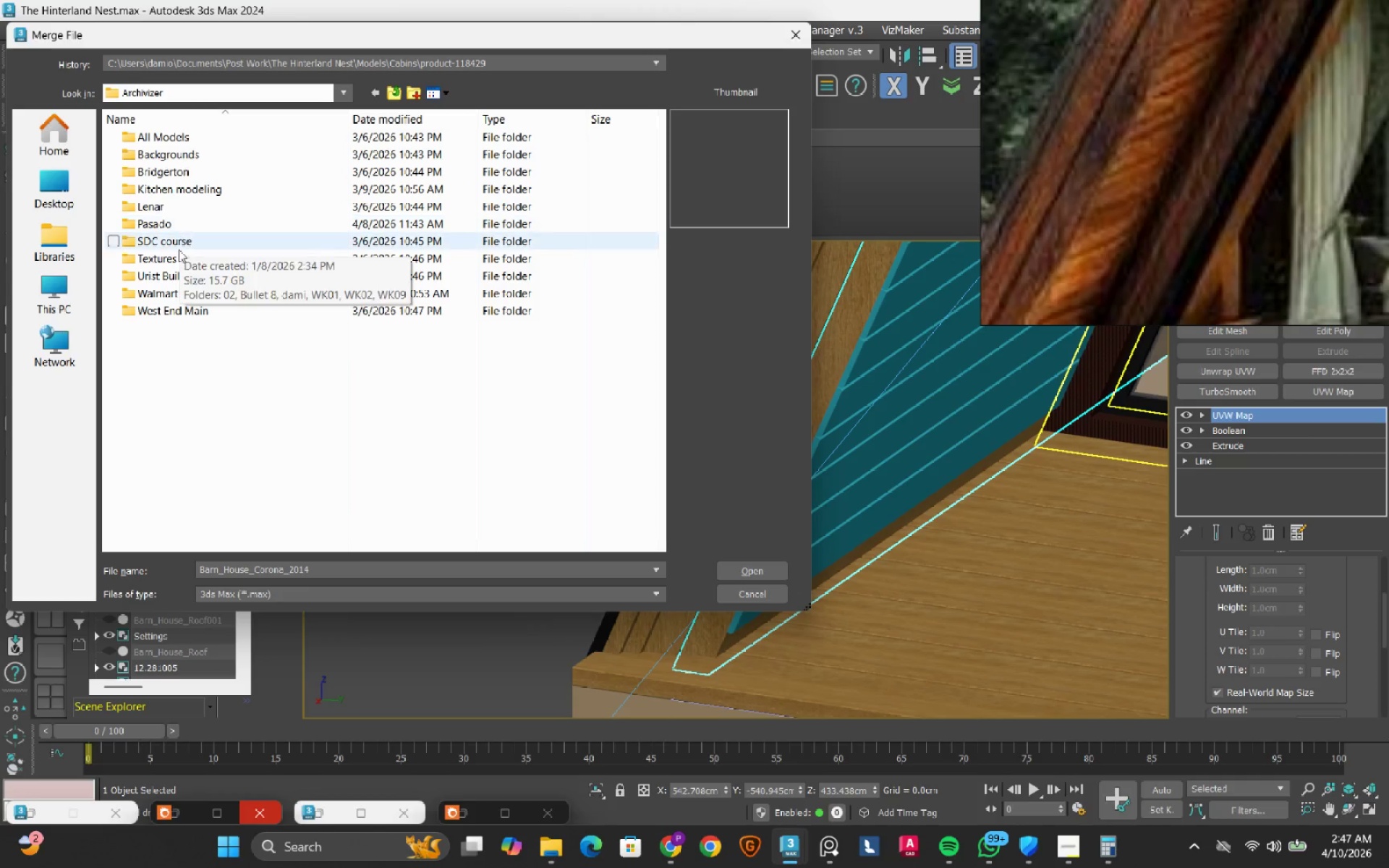 
double_click([164, 289])
 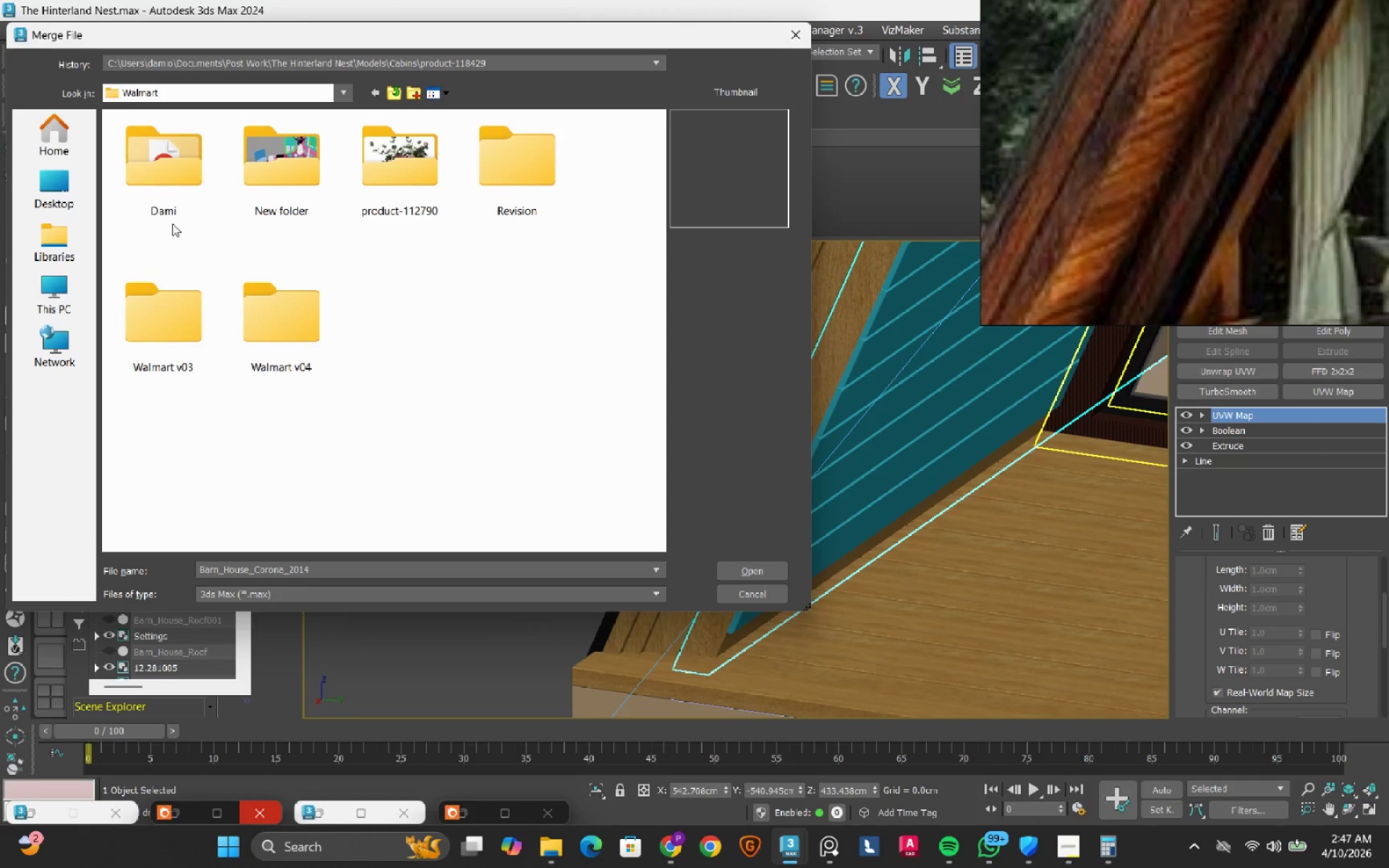 
mouse_move([182, 213])
 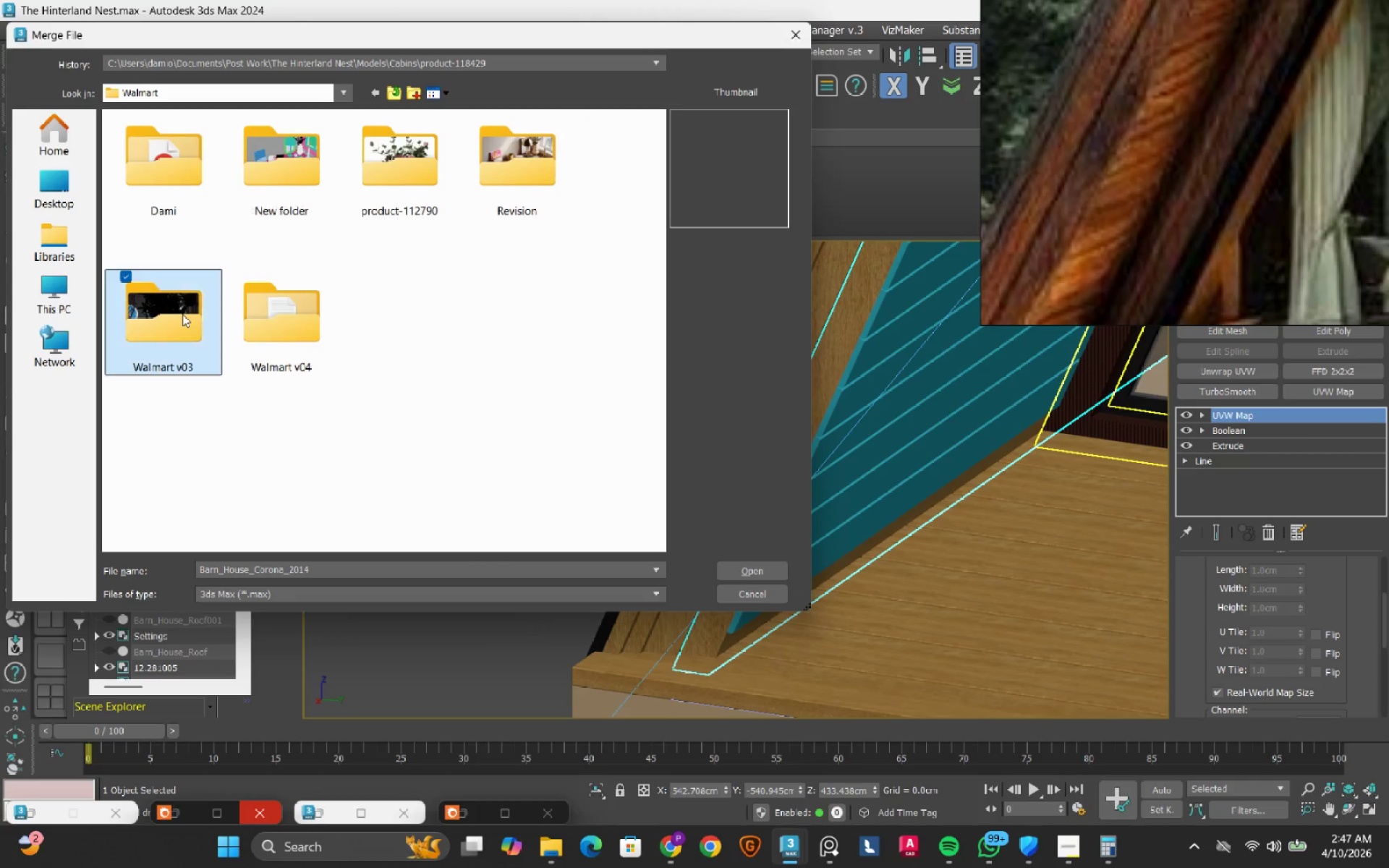 
double_click([182, 314])
 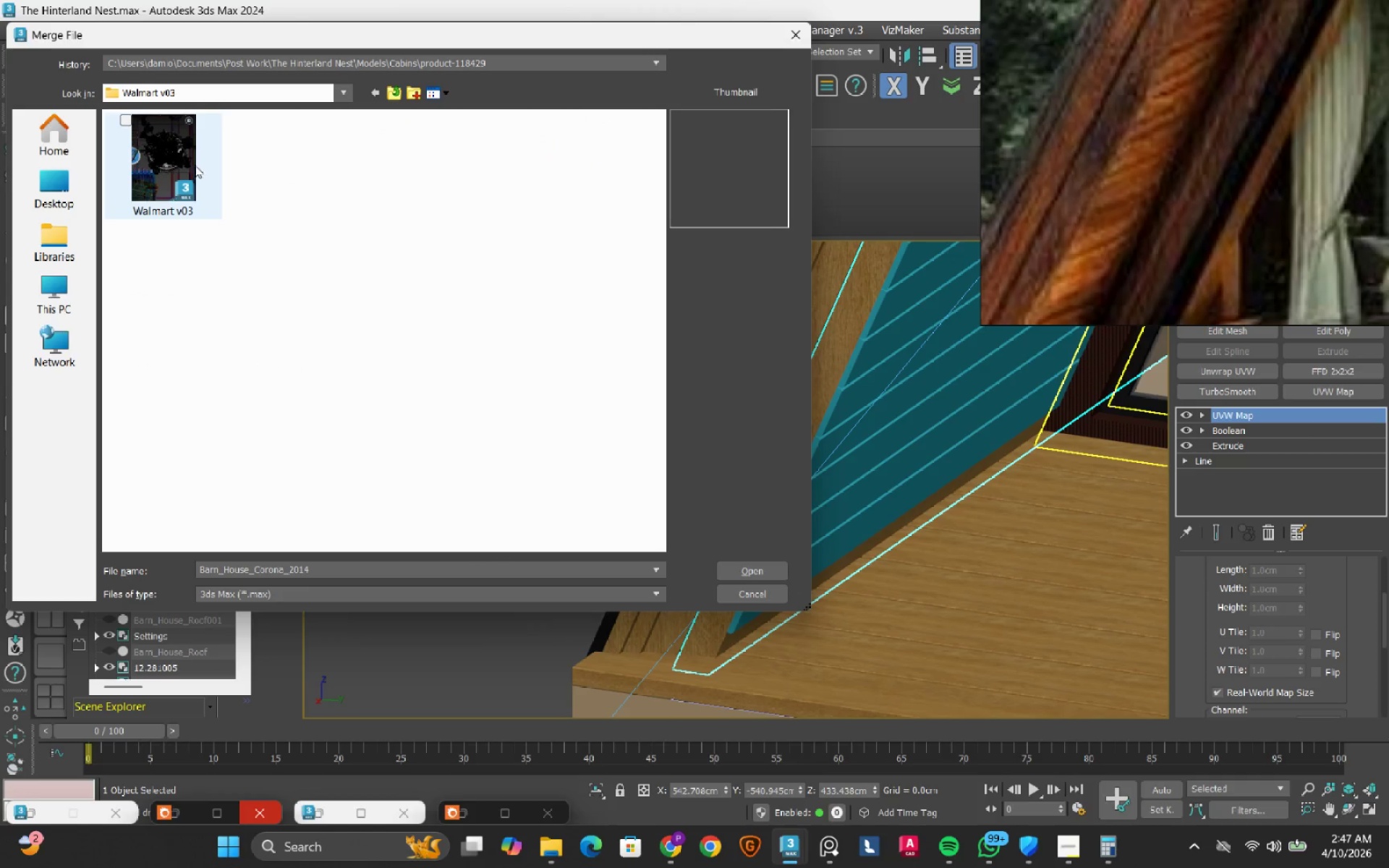 
left_click([195, 164])
 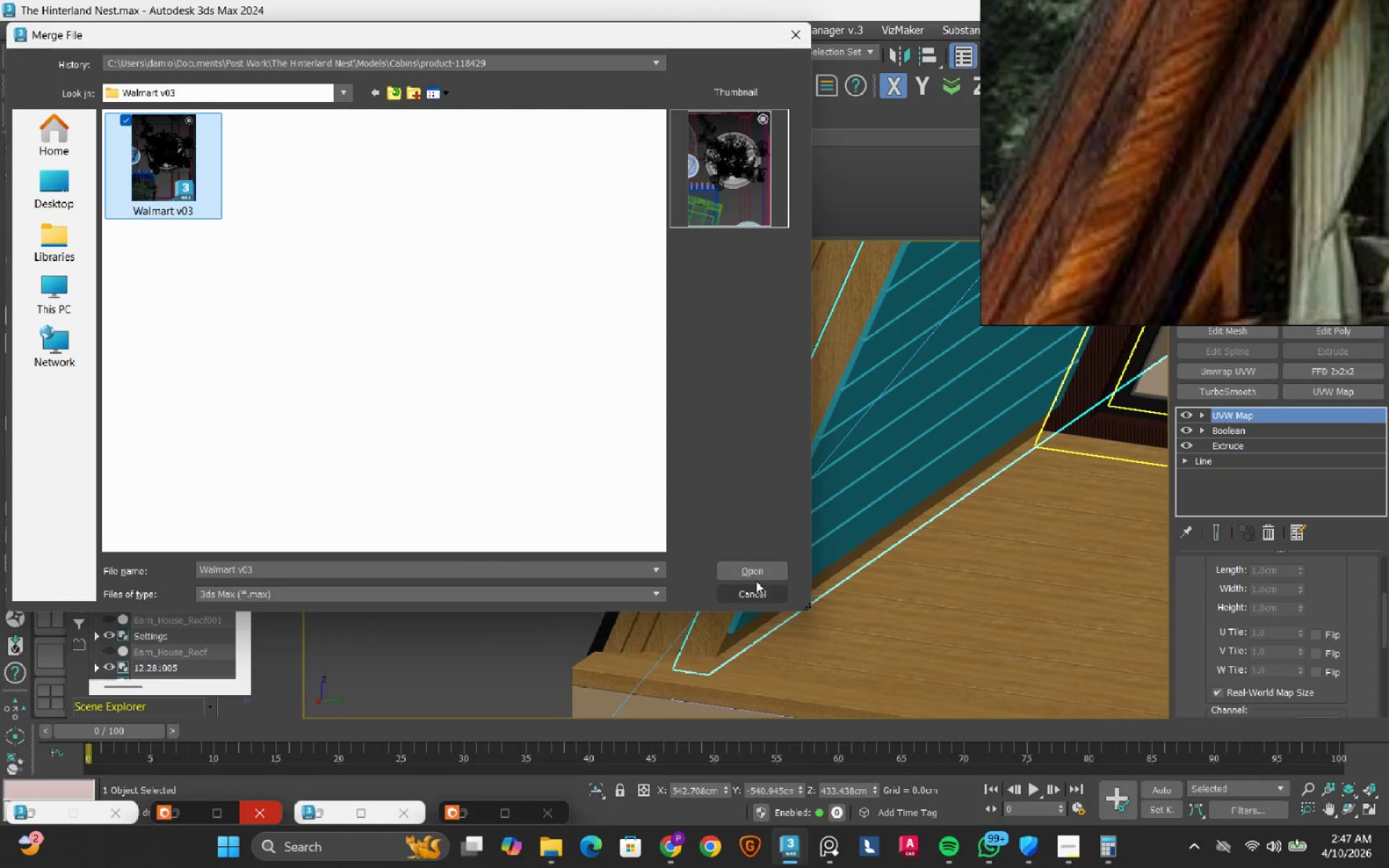 
left_click([759, 568])
 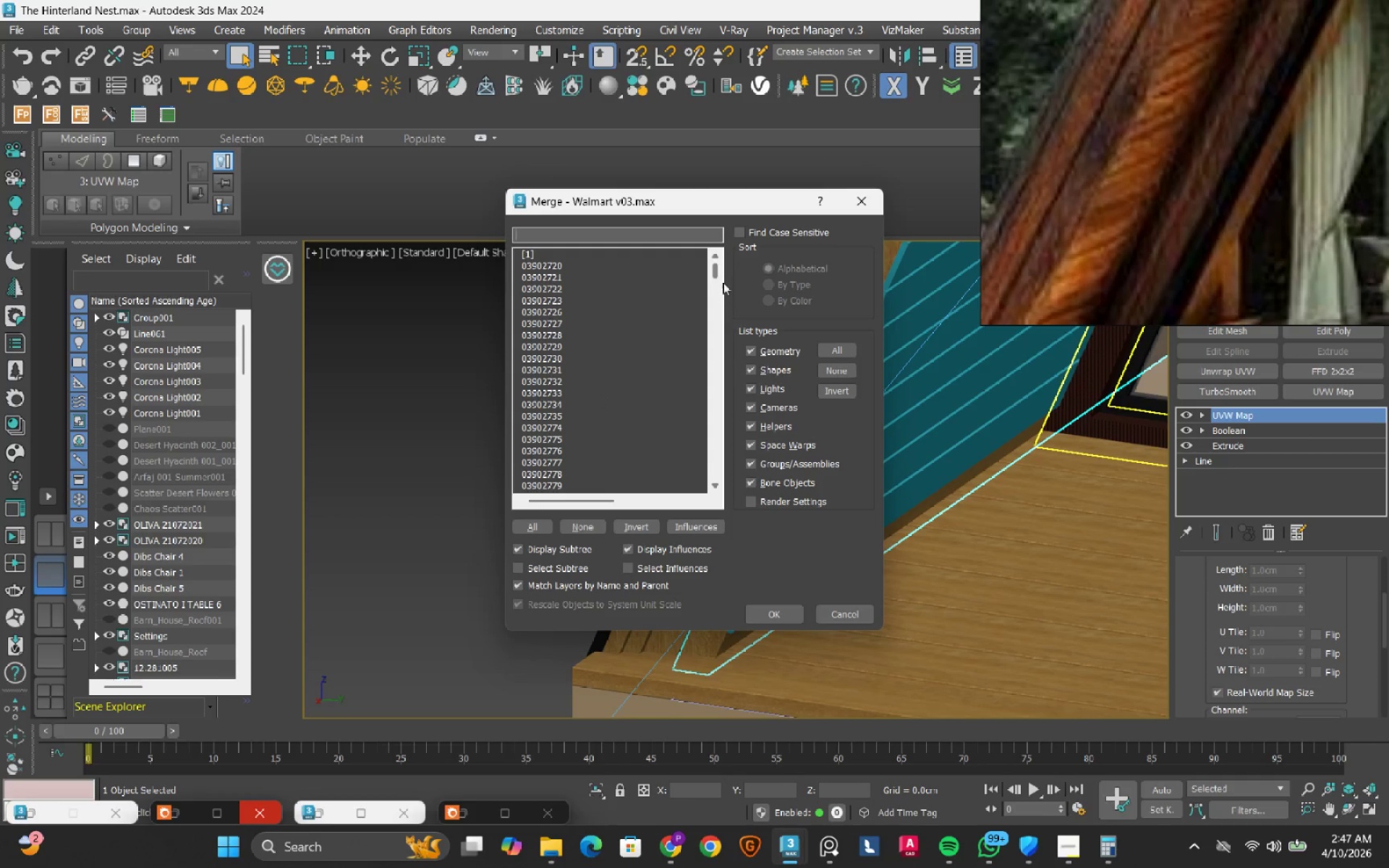 
left_click_drag(start_coordinate=[716, 274], to_coordinate=[674, 485])
 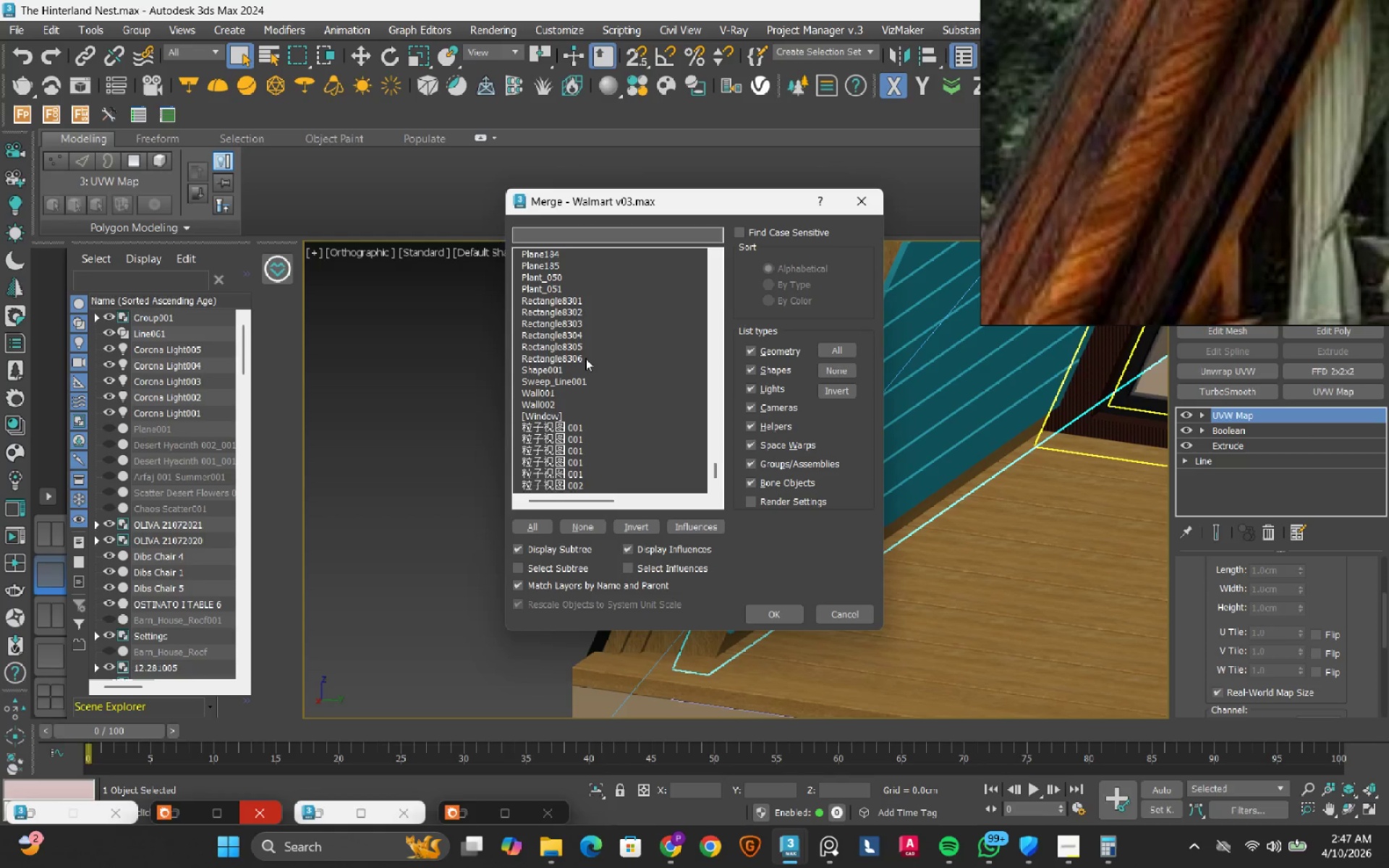 
left_click([585, 358])
 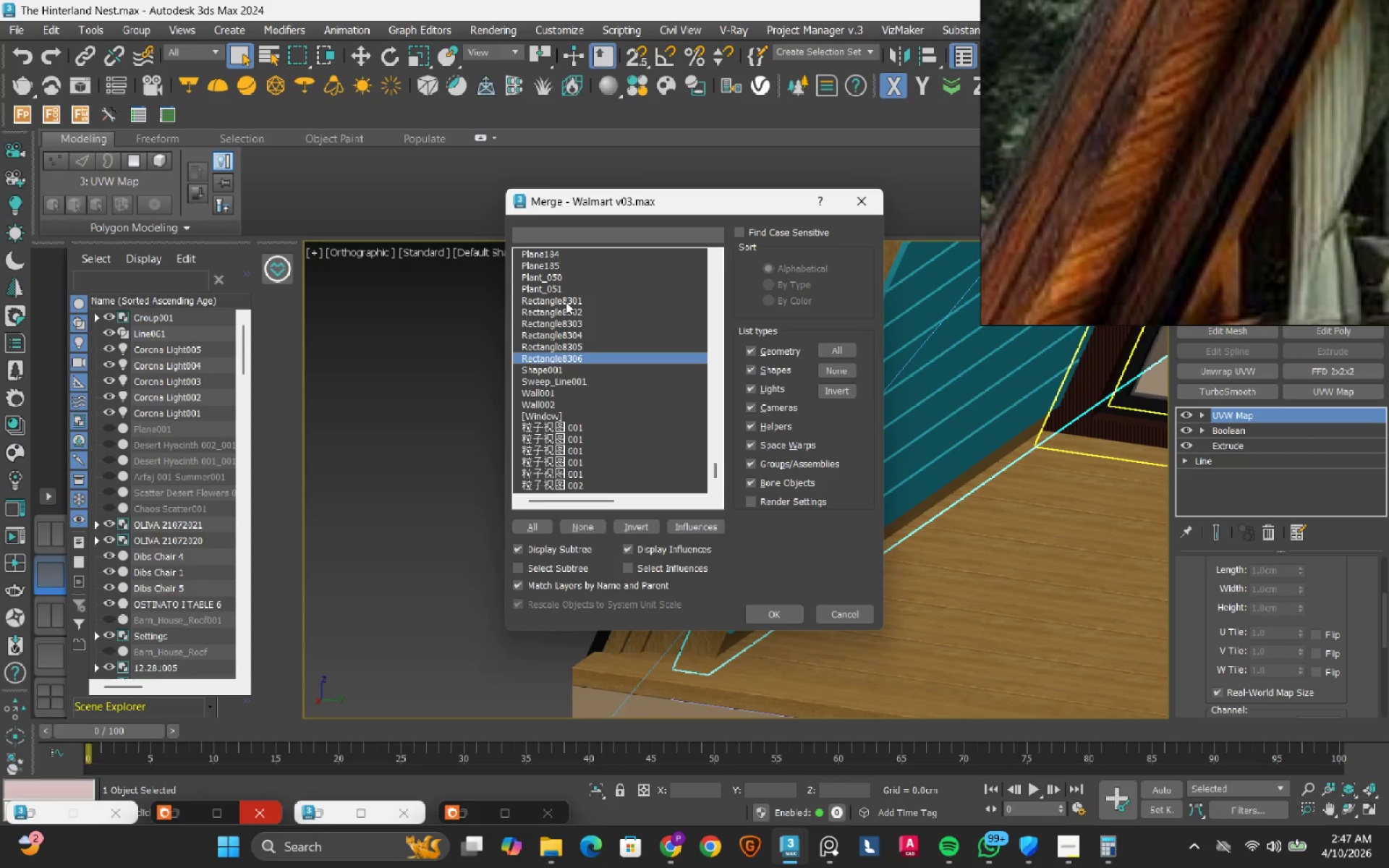 
hold_key(key=ShiftLeft, duration=0.81)
left_click([566, 302])
 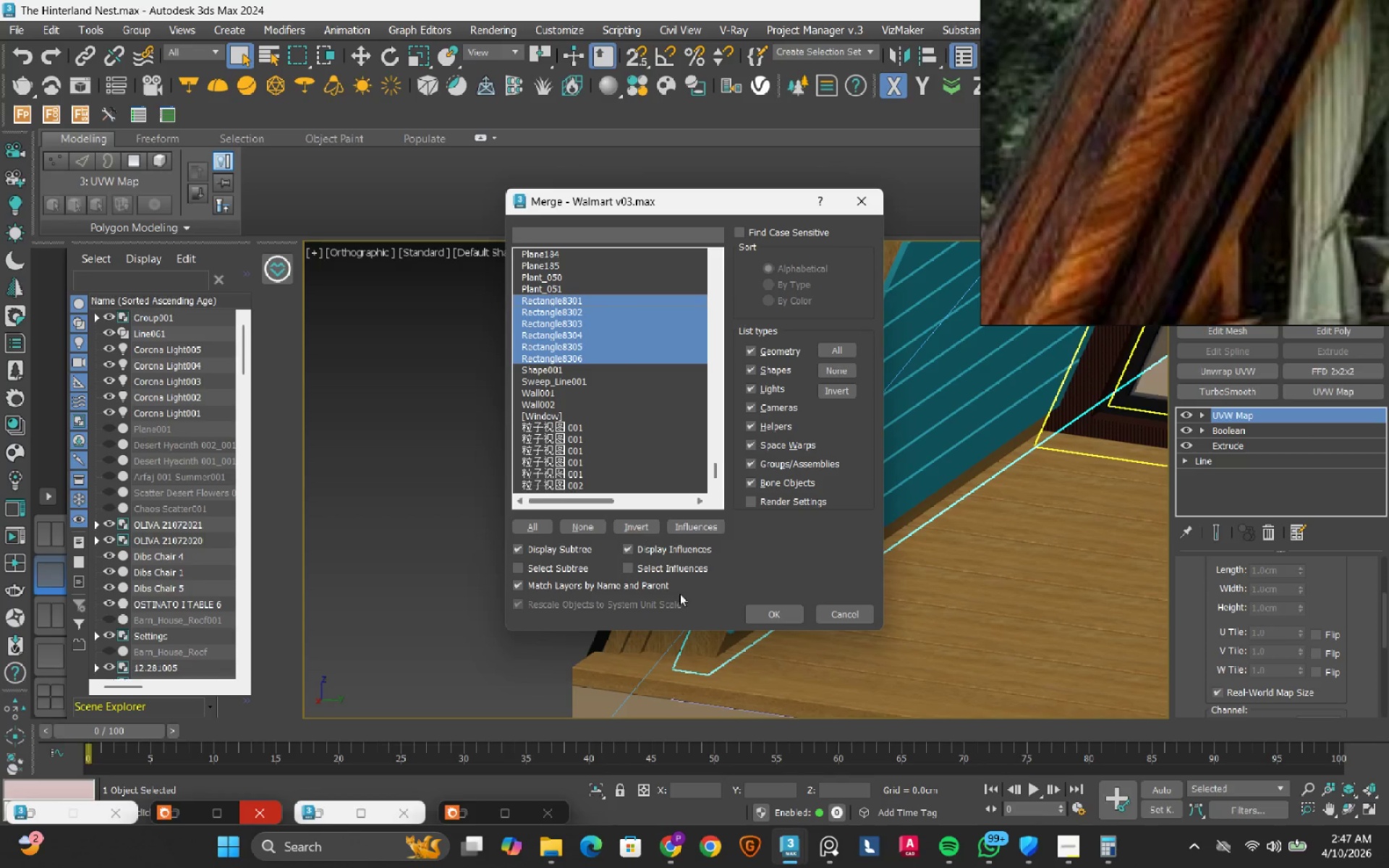 
left_click([791, 612])
 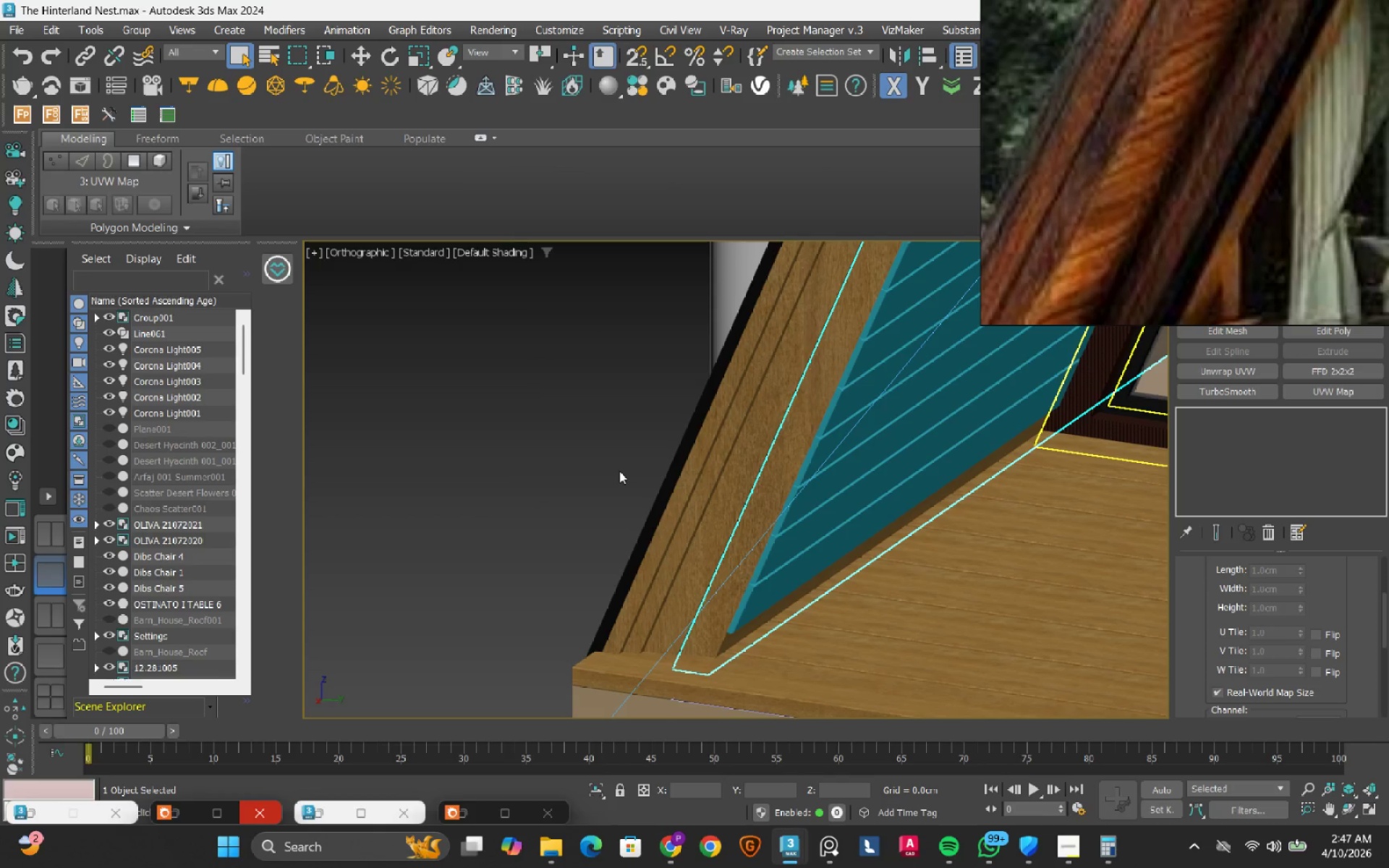 
scroll: coordinate [627, 481], scroll_direction: down, amount: 13.0
 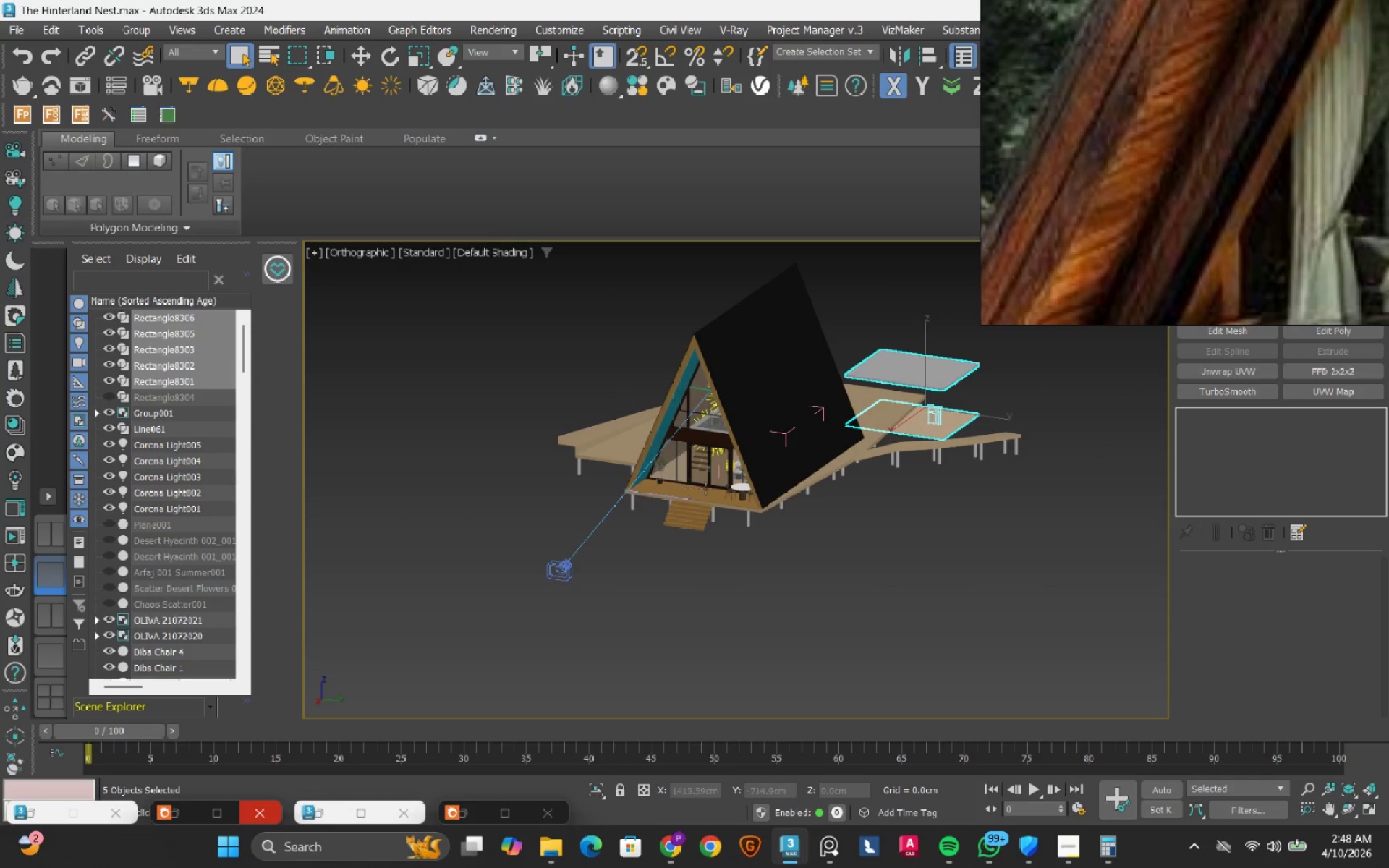 
hold_key(key=AltLeft, duration=0.53)
 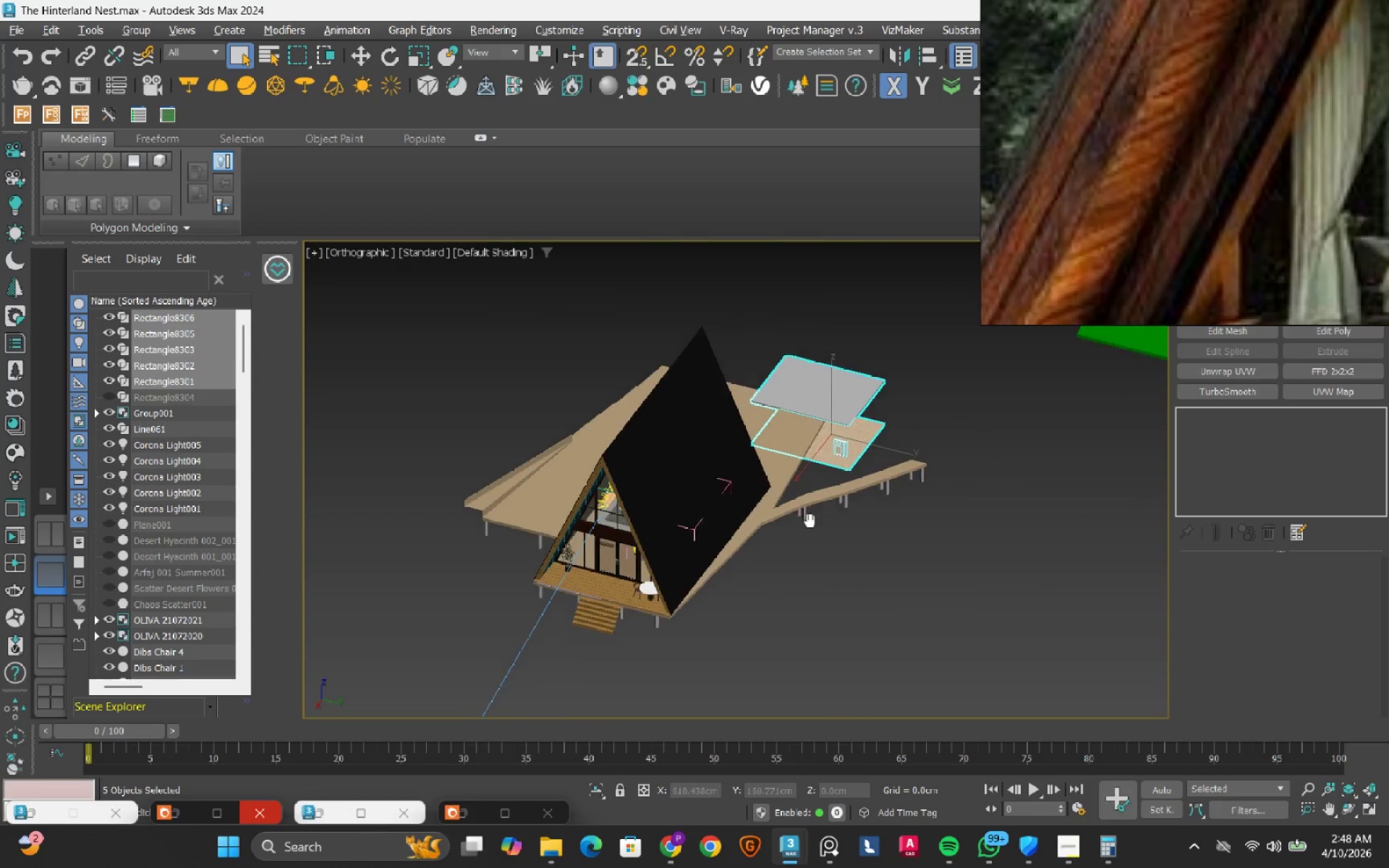 
hold_key(key=AltLeft, duration=0.45)
 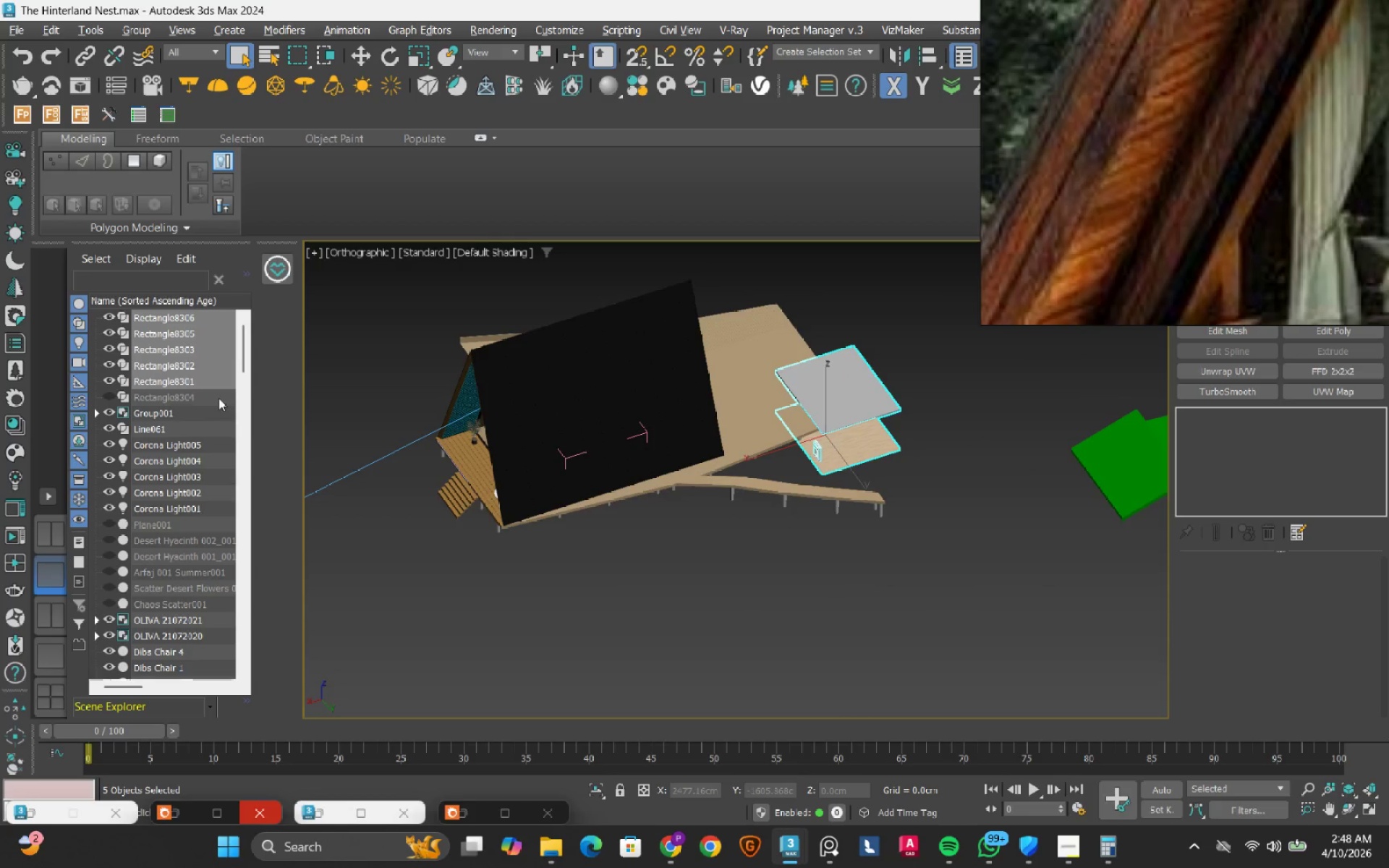 
hold_key(key=ControlLeft, duration=0.47)
 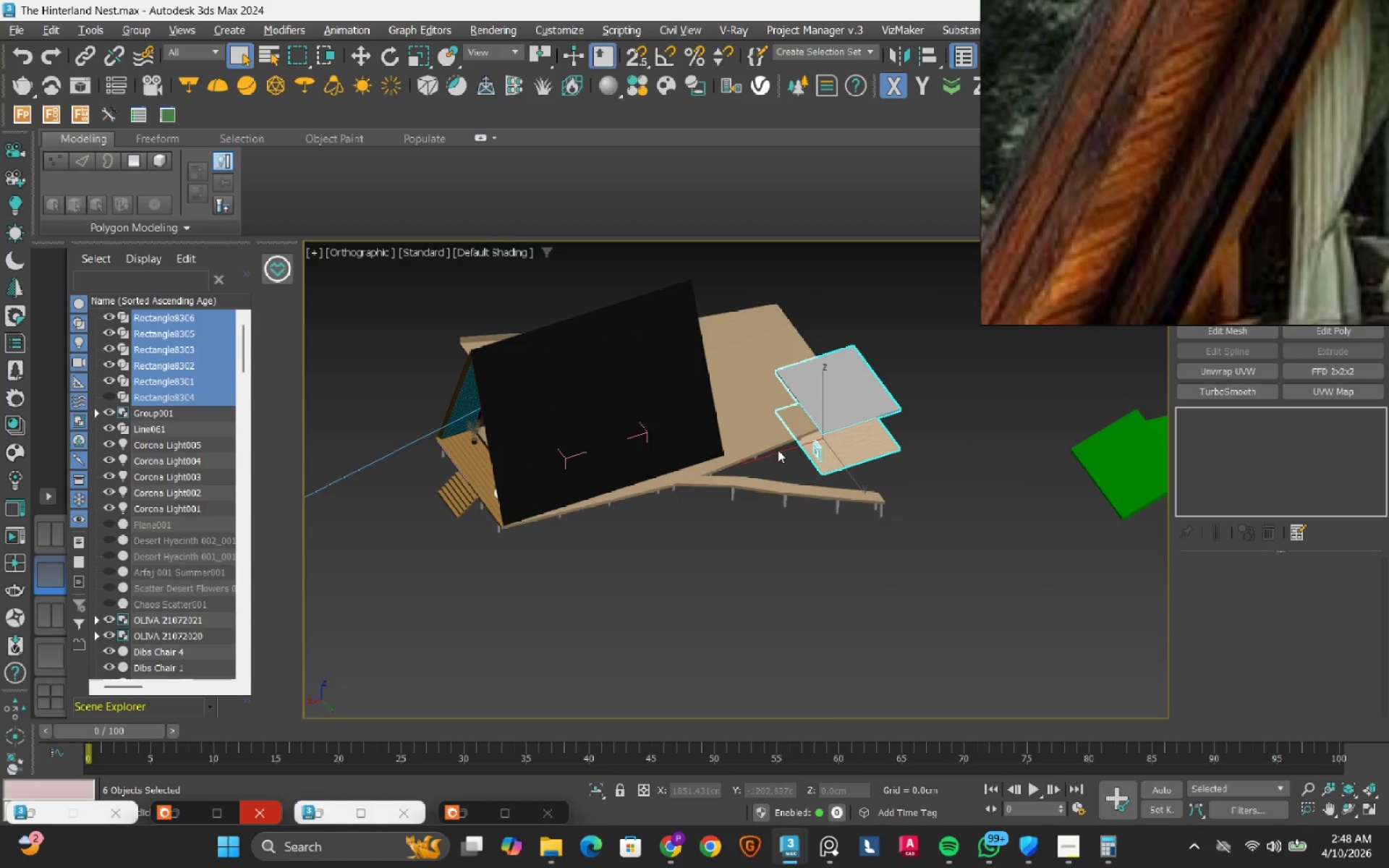 
scroll: coordinate [778, 450], scroll_direction: down, amount: 1.0
 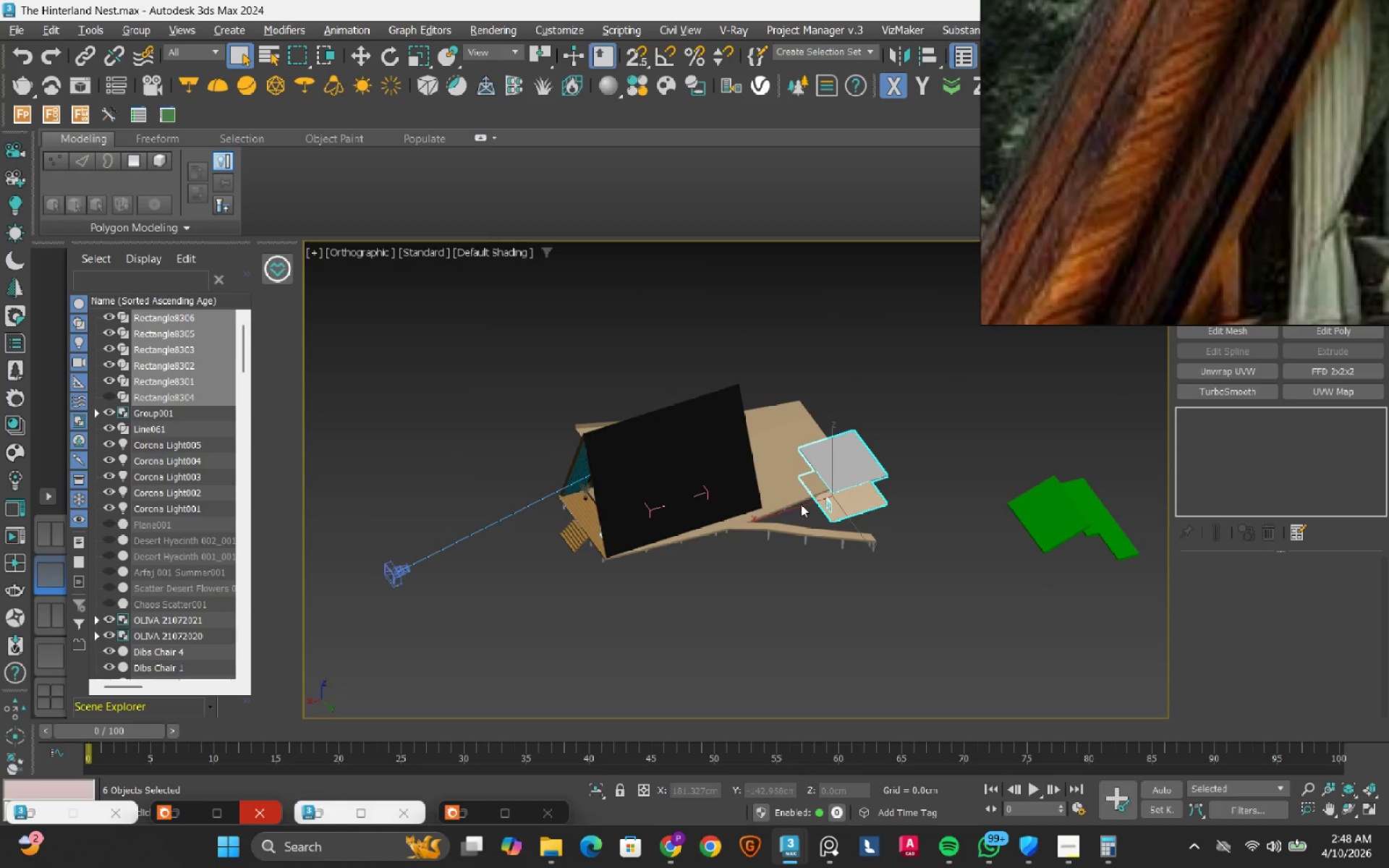 
key(W)
 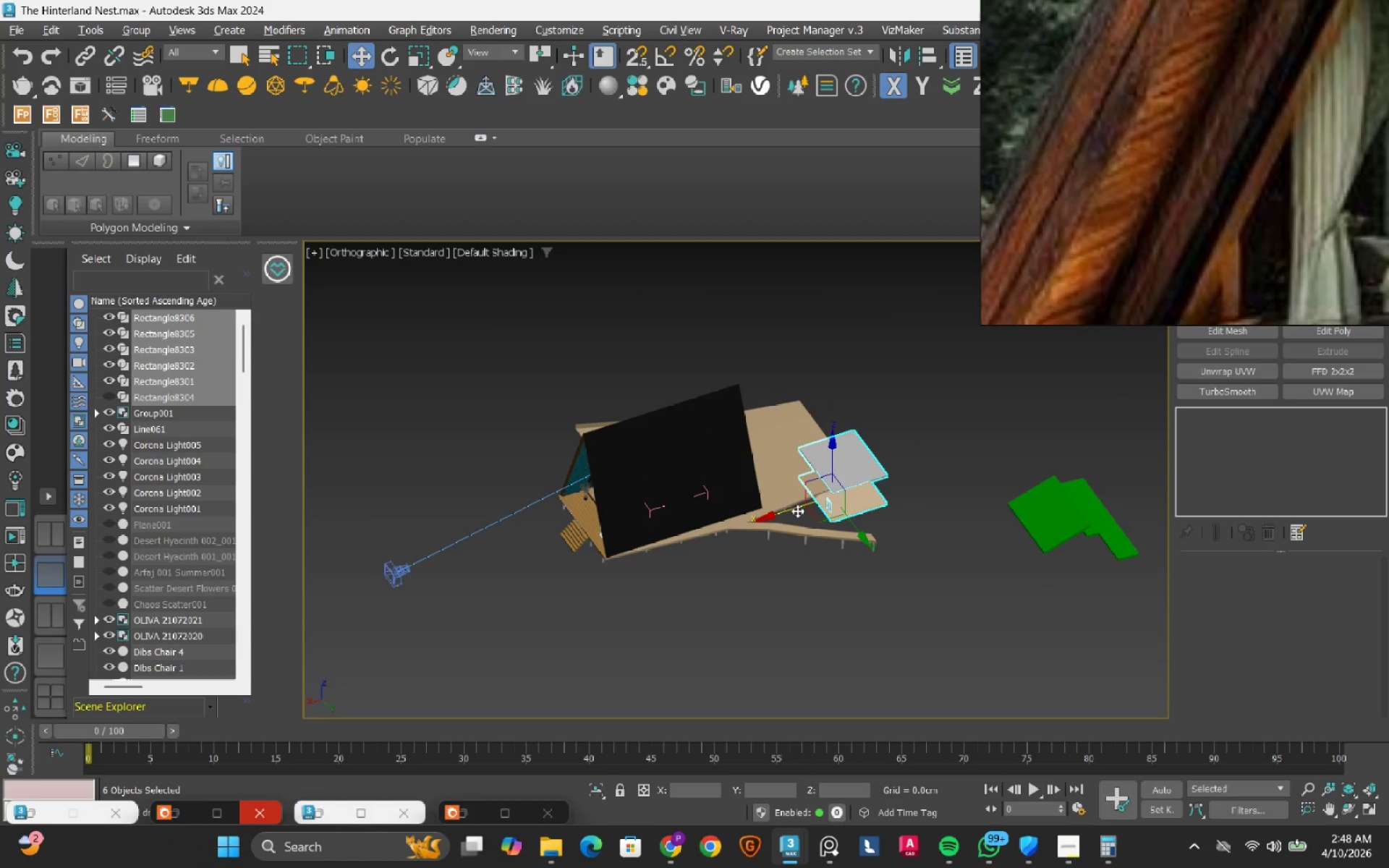 
left_click_drag(start_coordinate=[797, 511], to_coordinate=[451, 569])
 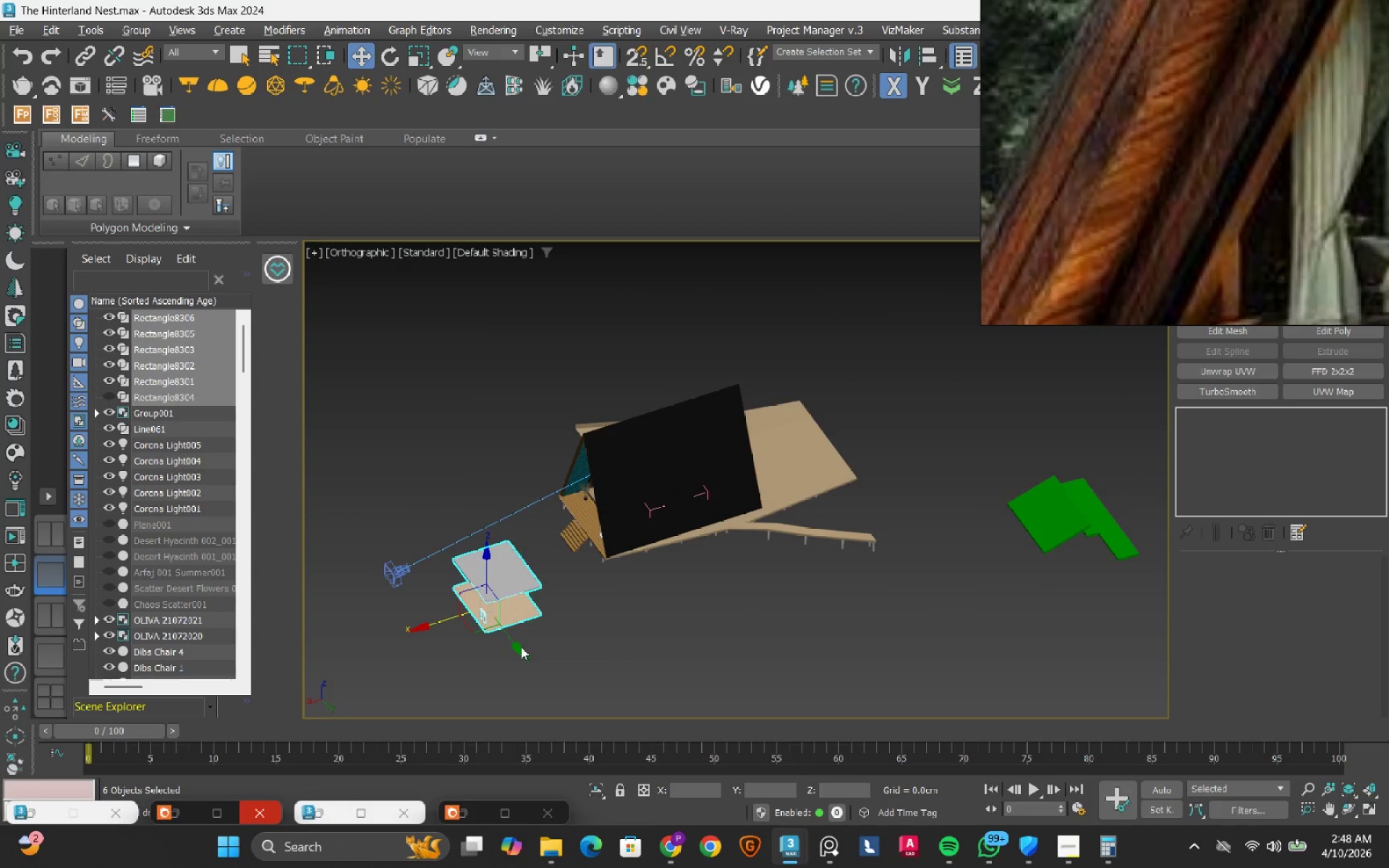 
left_click_drag(start_coordinate=[521, 647], to_coordinate=[534, 671])
 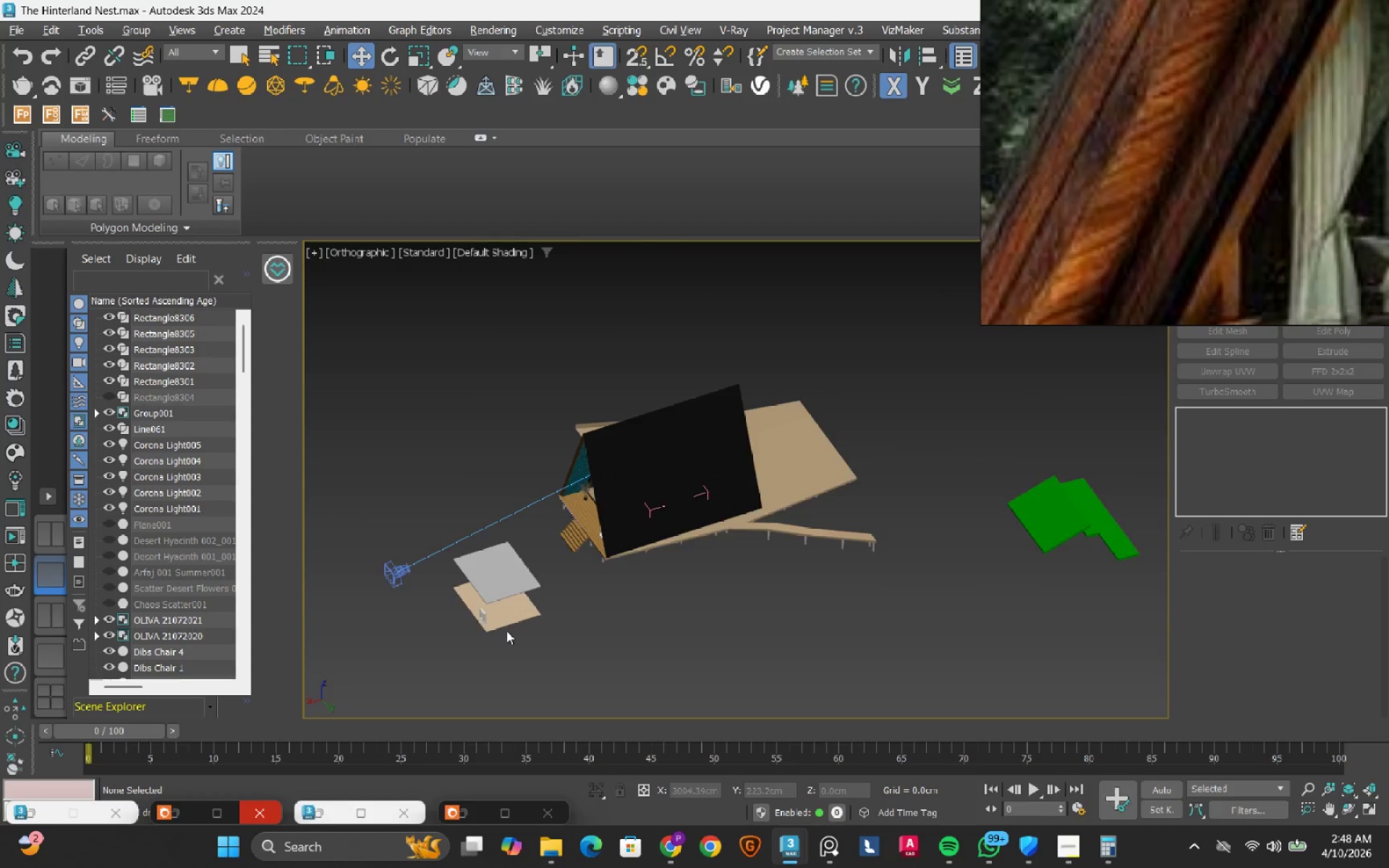 
scroll: coordinate [502, 606], scroll_direction: up, amount: 4.0
 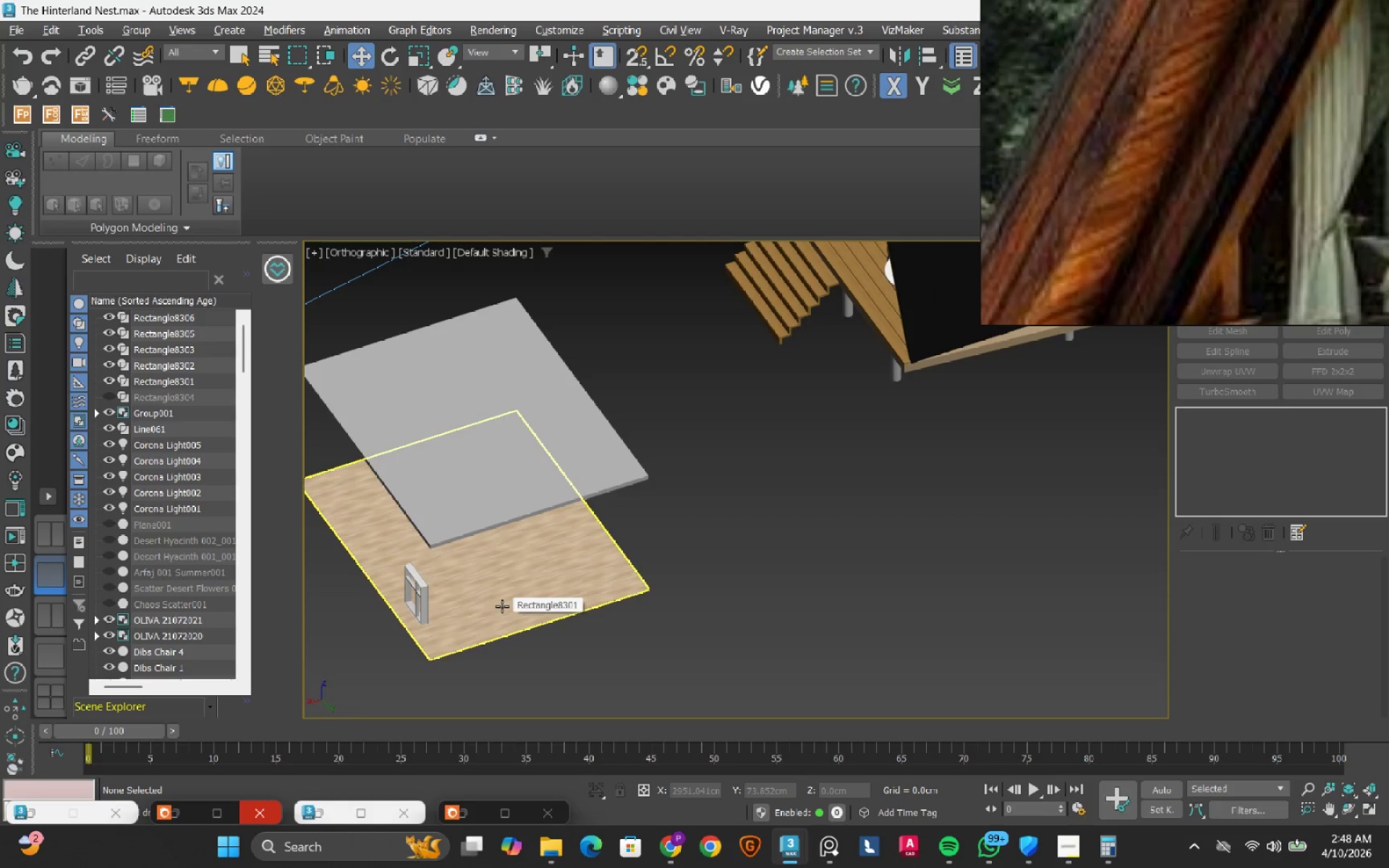 
key(M)
 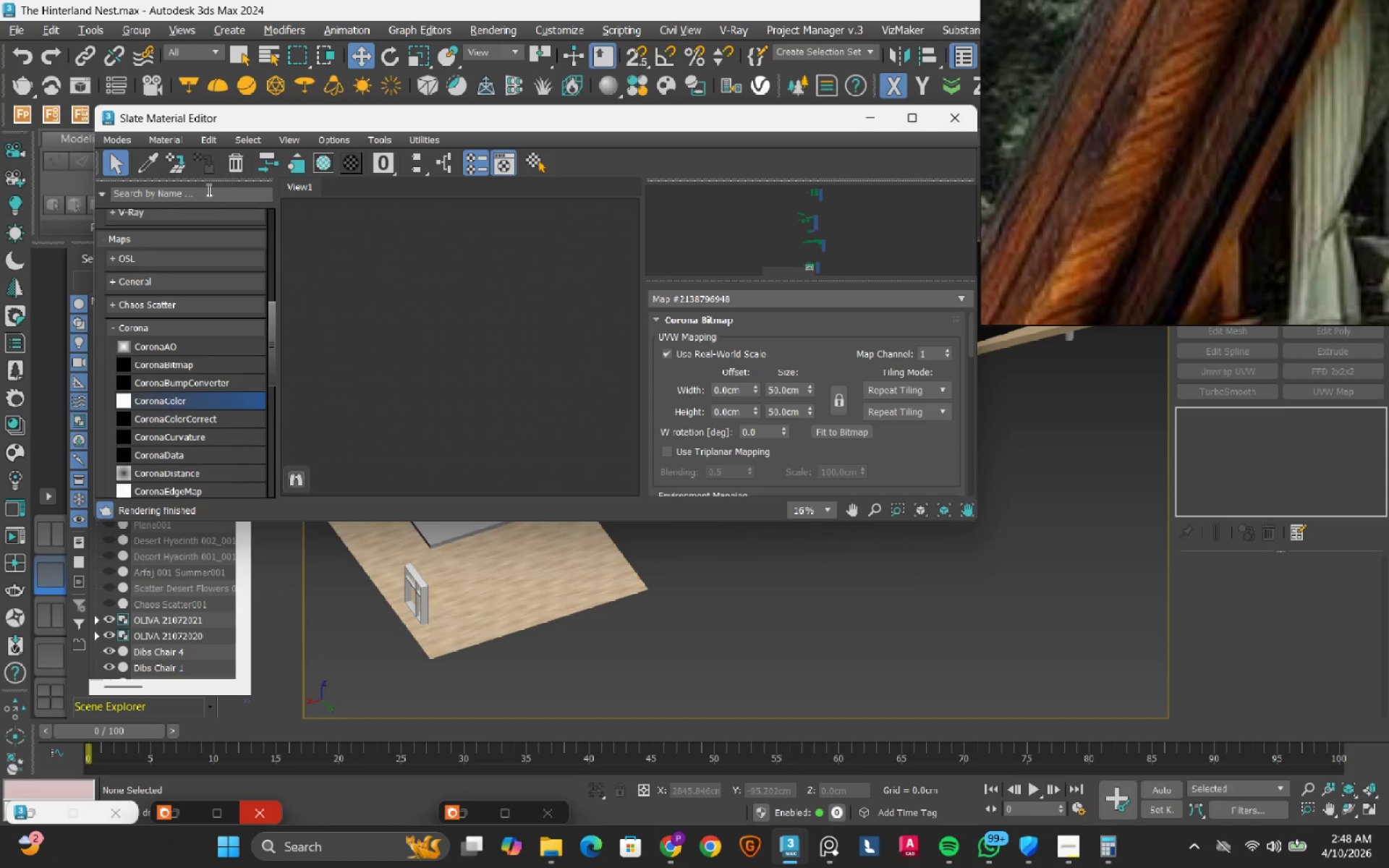 
left_click([153, 159])
 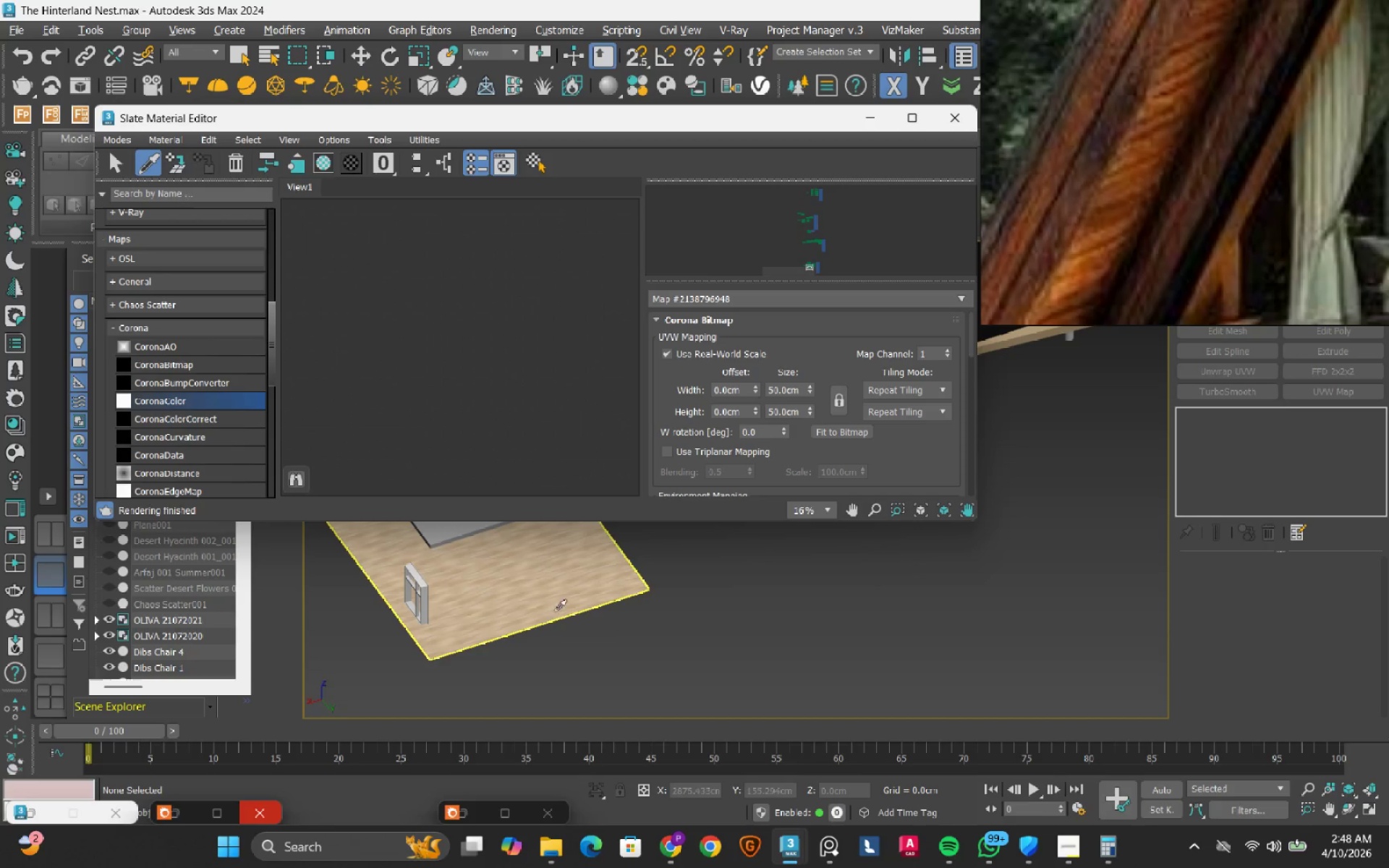 
left_click([555, 581])
 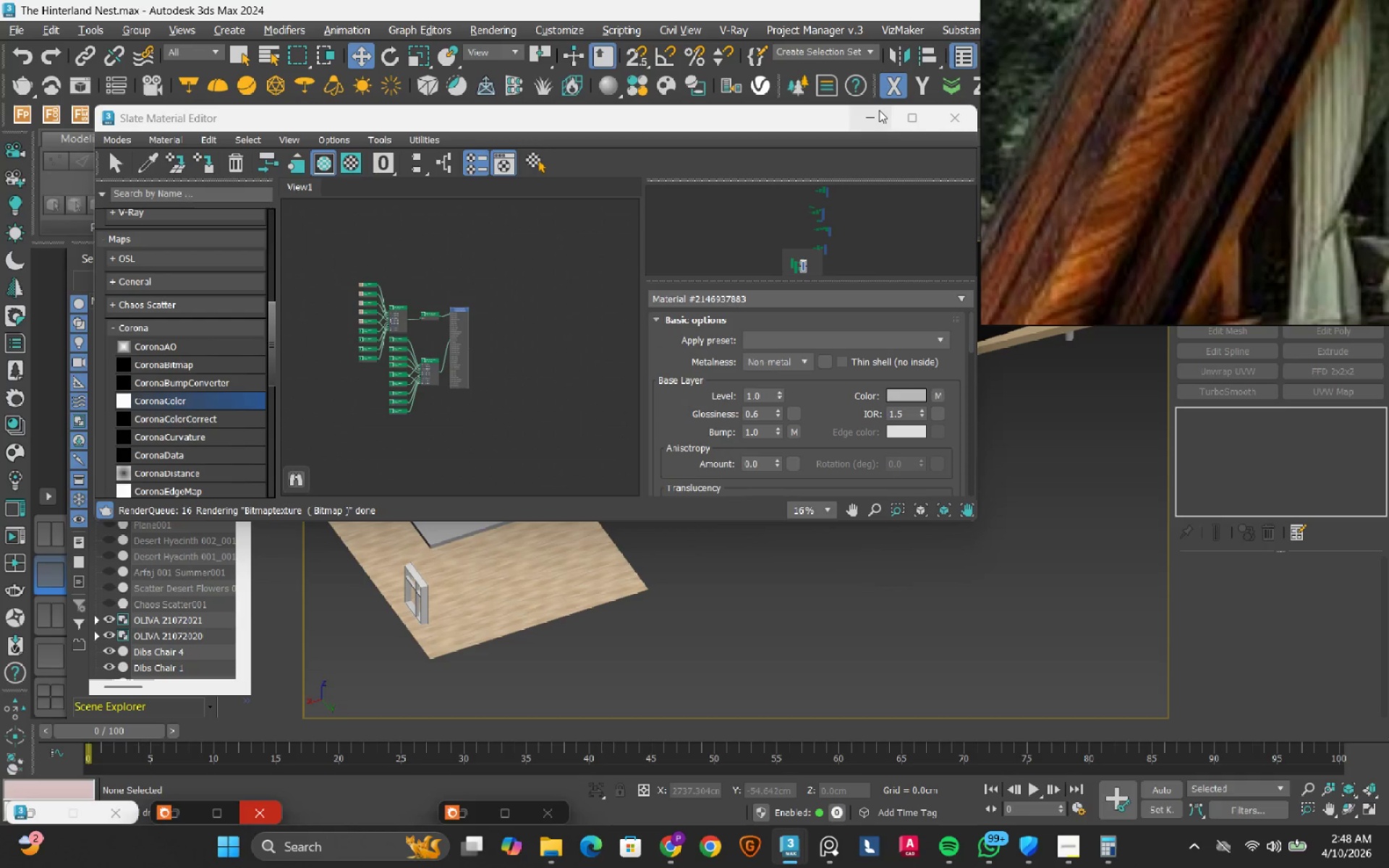 
left_click([864, 125])
 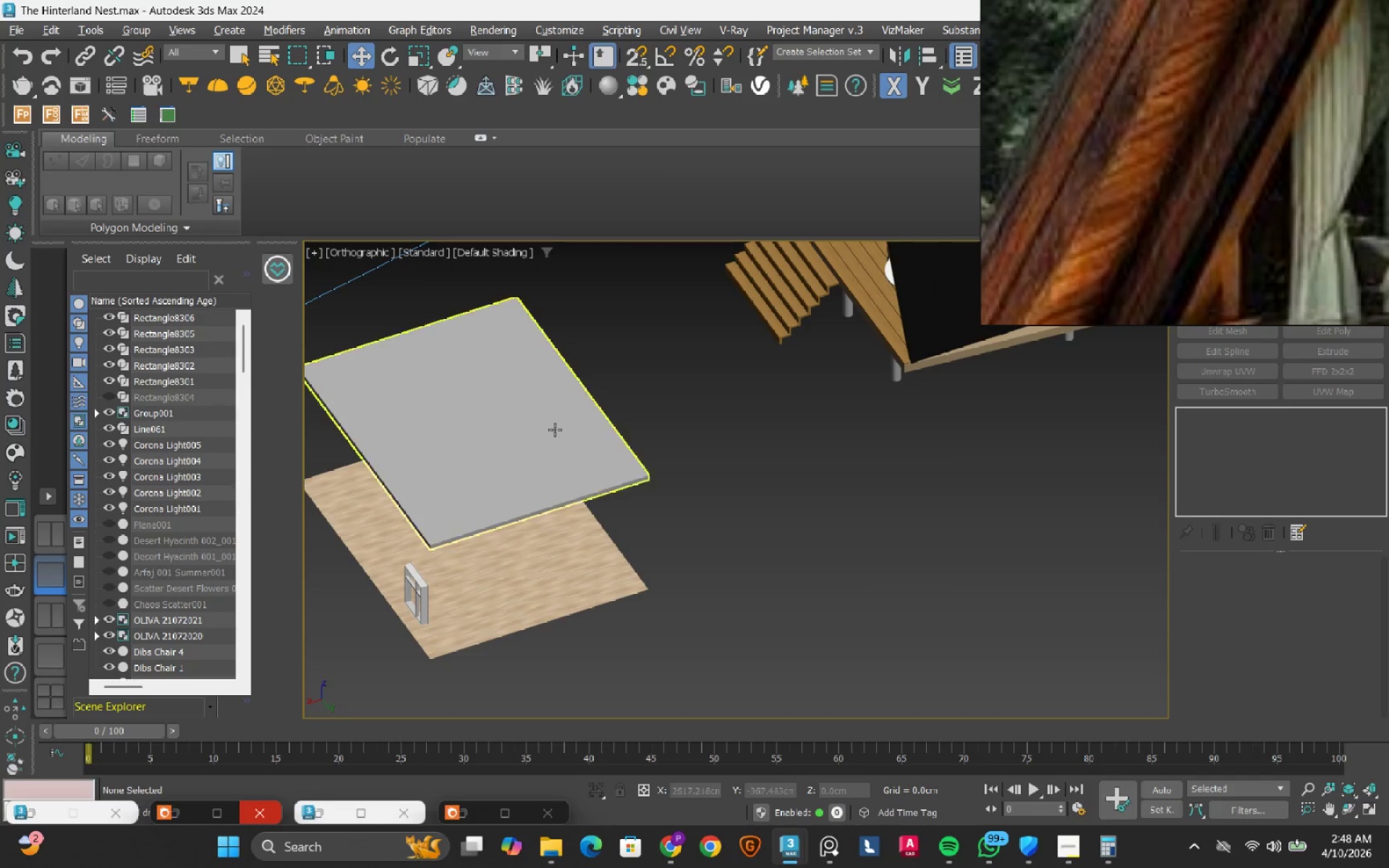 
scroll: coordinate [555, 430], scroll_direction: down, amount: 1.0
 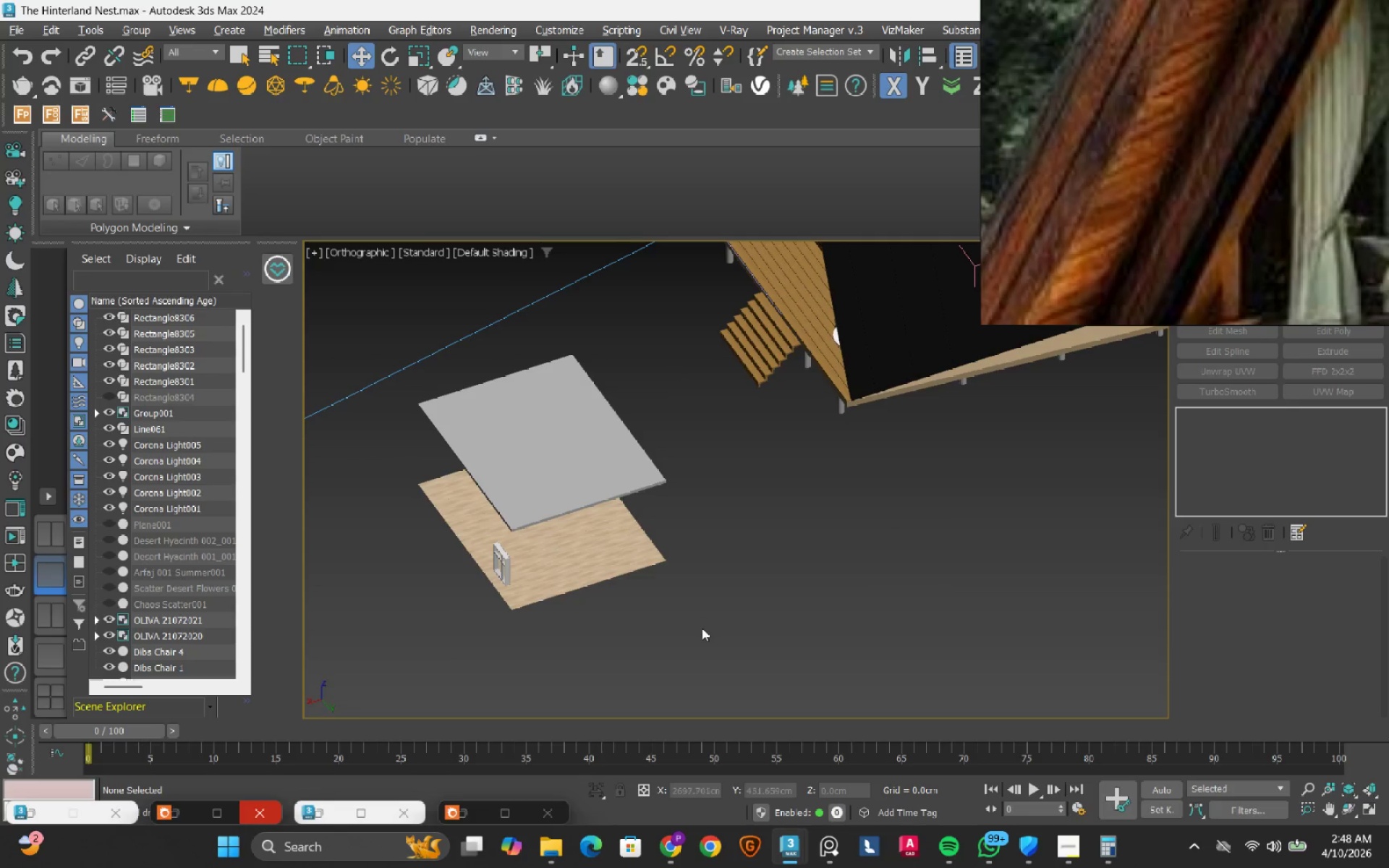 
left_click_drag(start_coordinate=[705, 645], to_coordinate=[471, 463])
 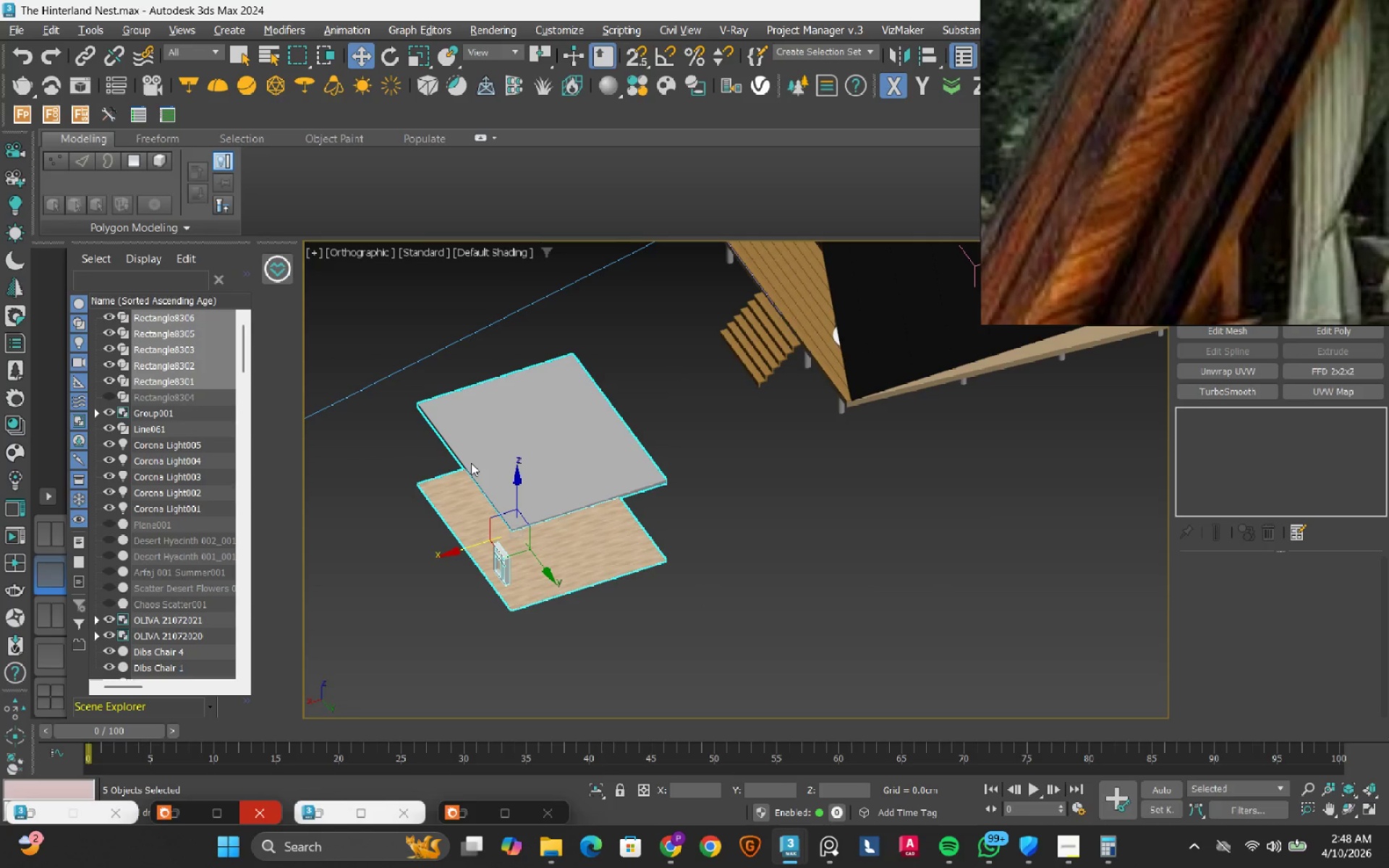 
key(Delete)
 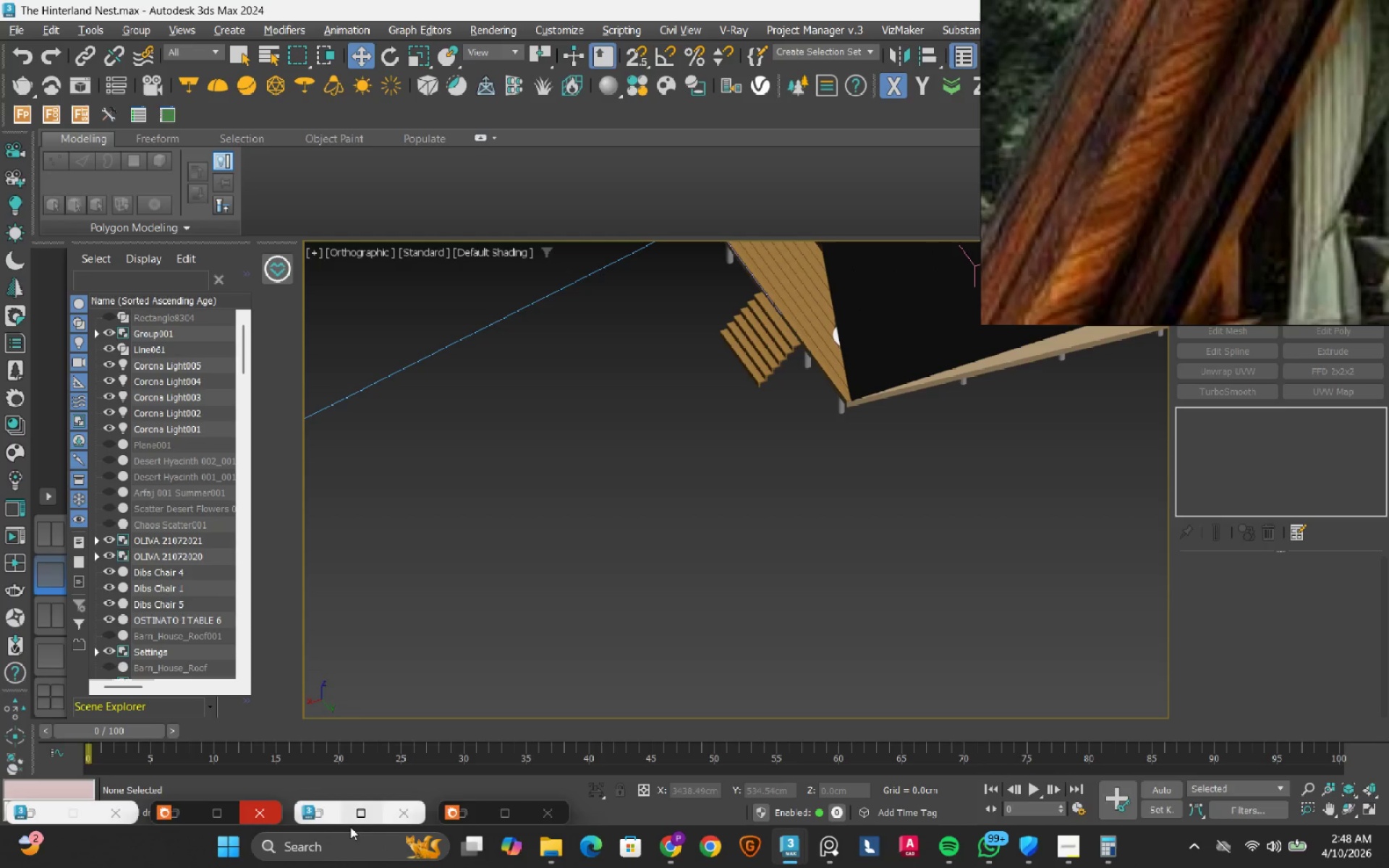 
left_click([328, 816])
 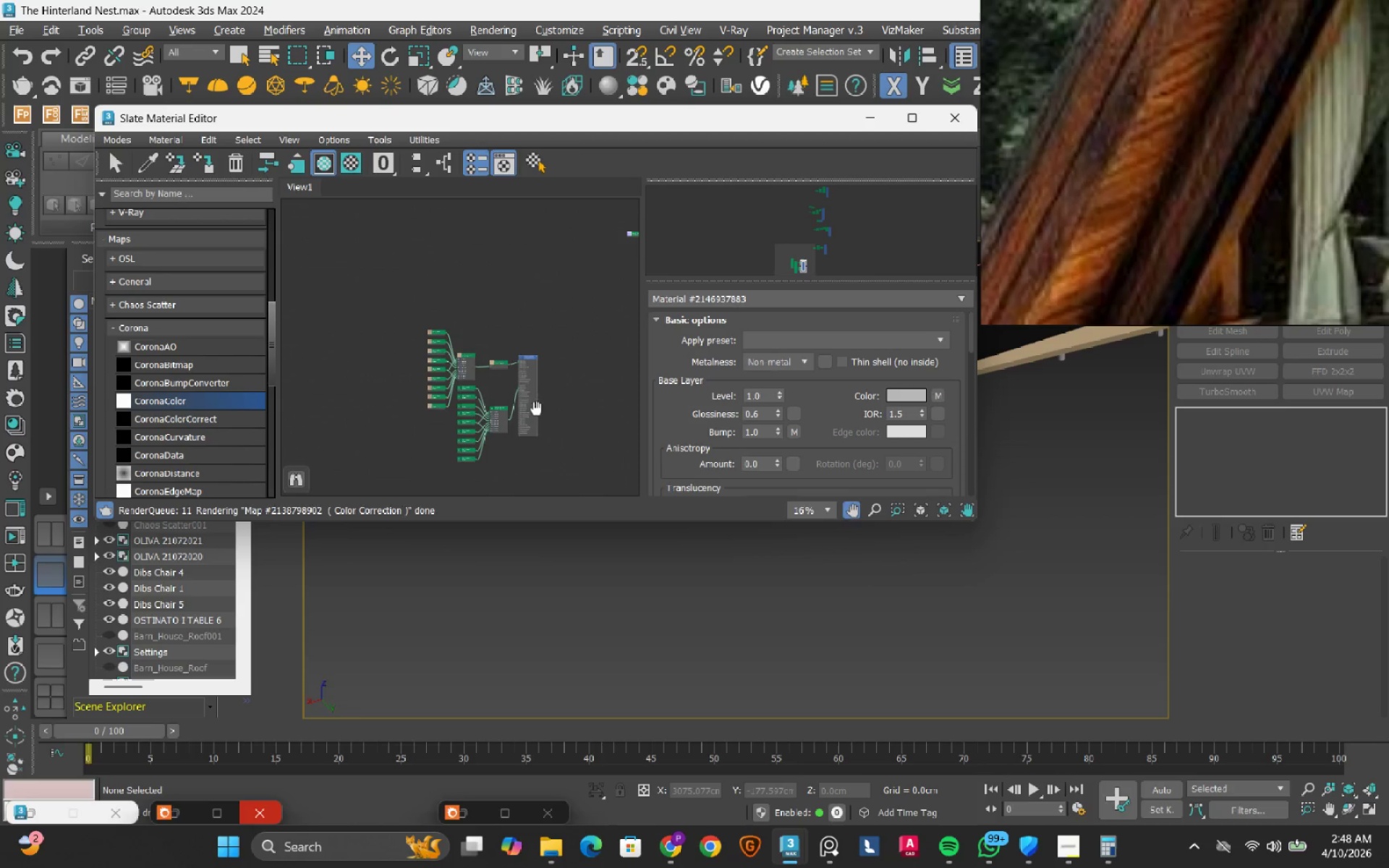 
left_click([467, 357])
 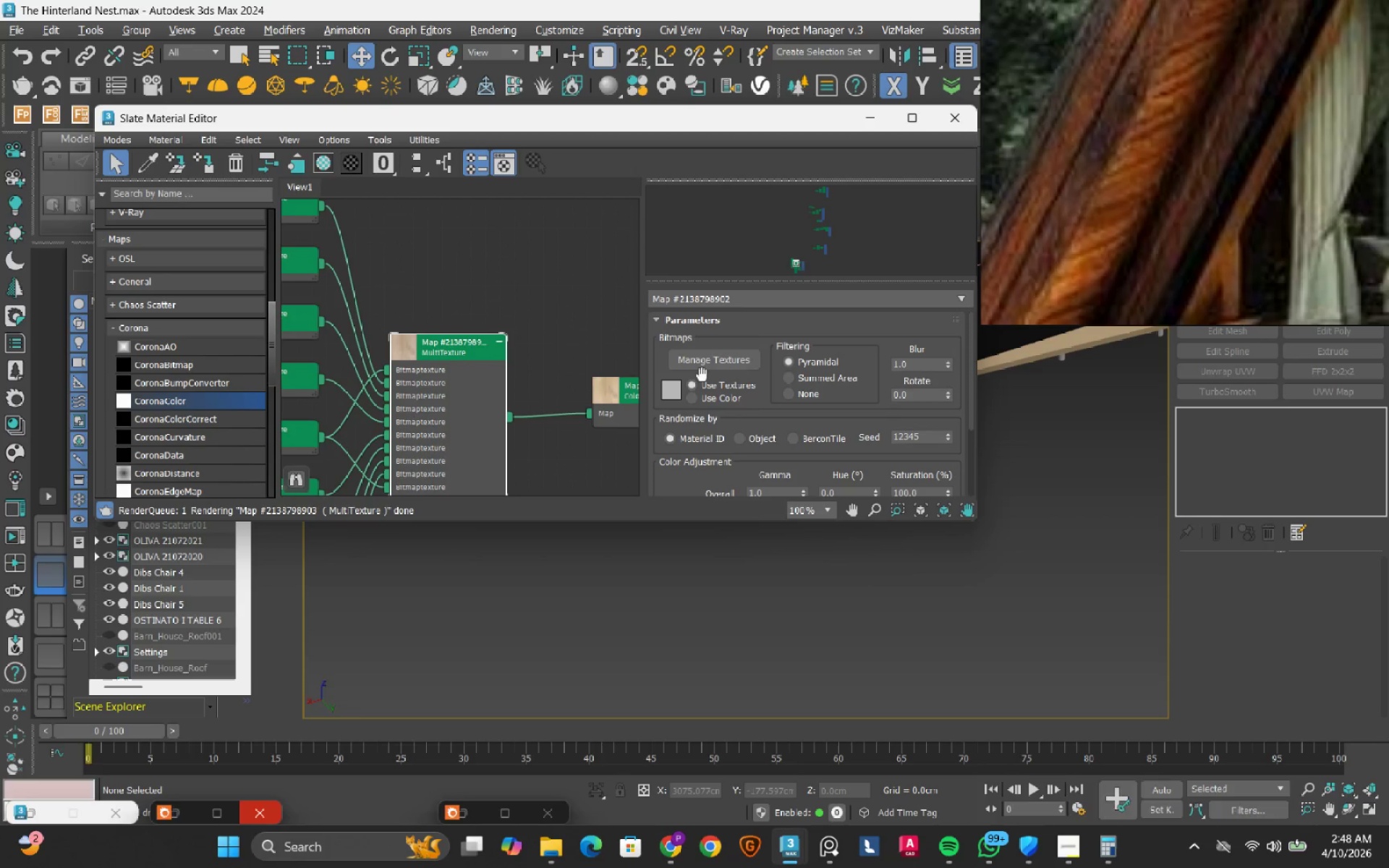 
scroll: coordinate [467, 357], scroll_direction: up, amount: 7.0
 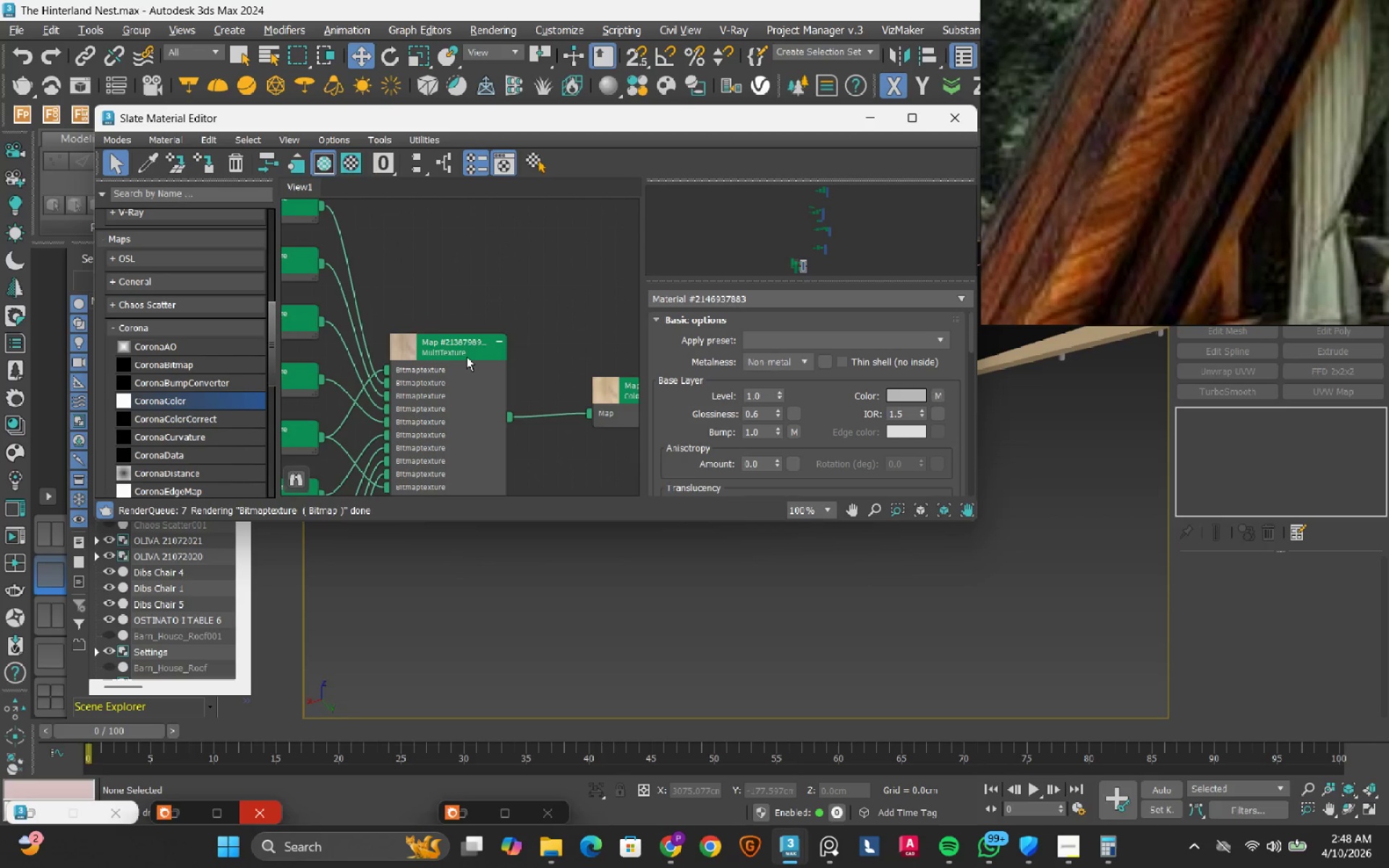 
left_click([710, 365])
 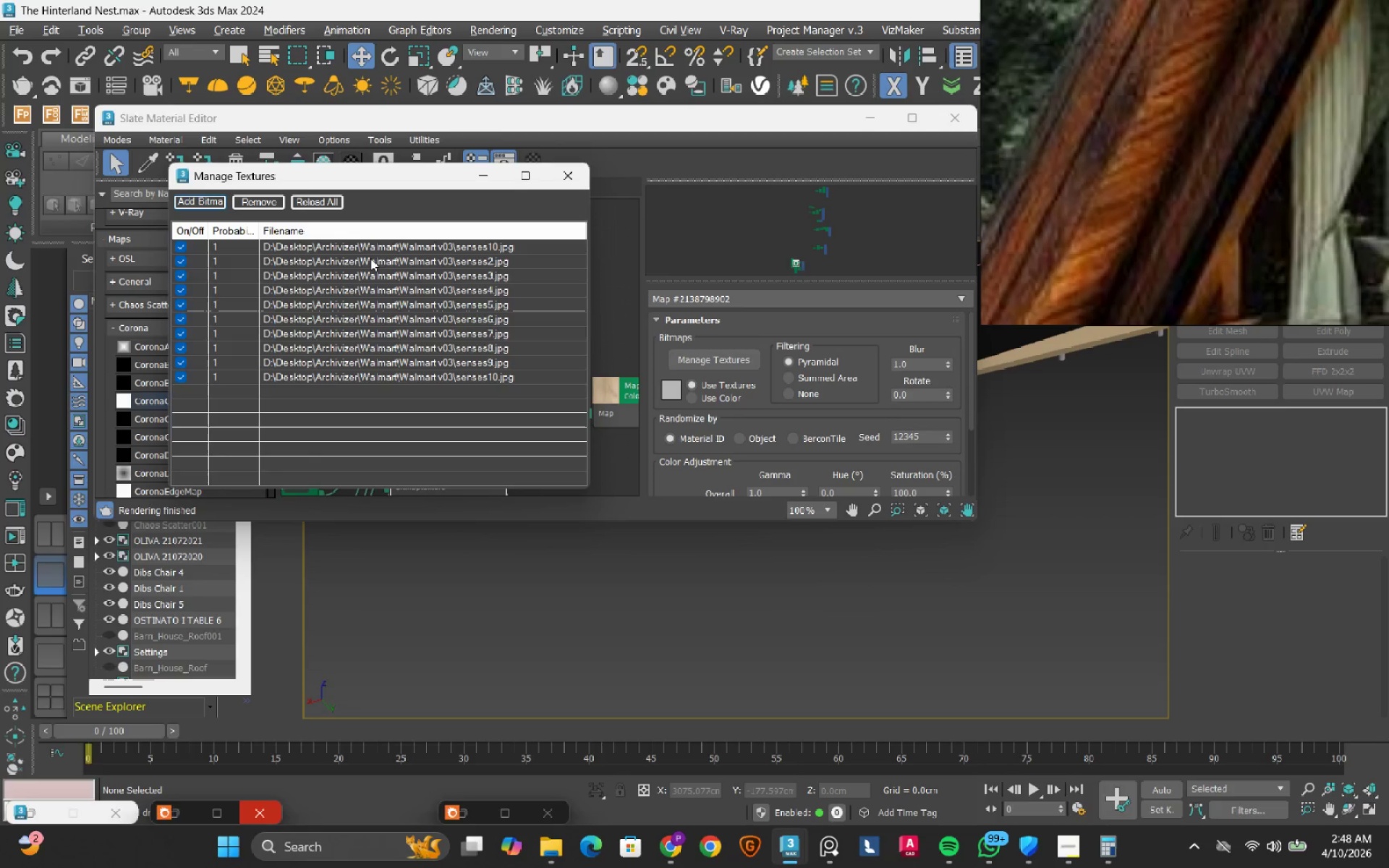 
left_click([368, 245])
 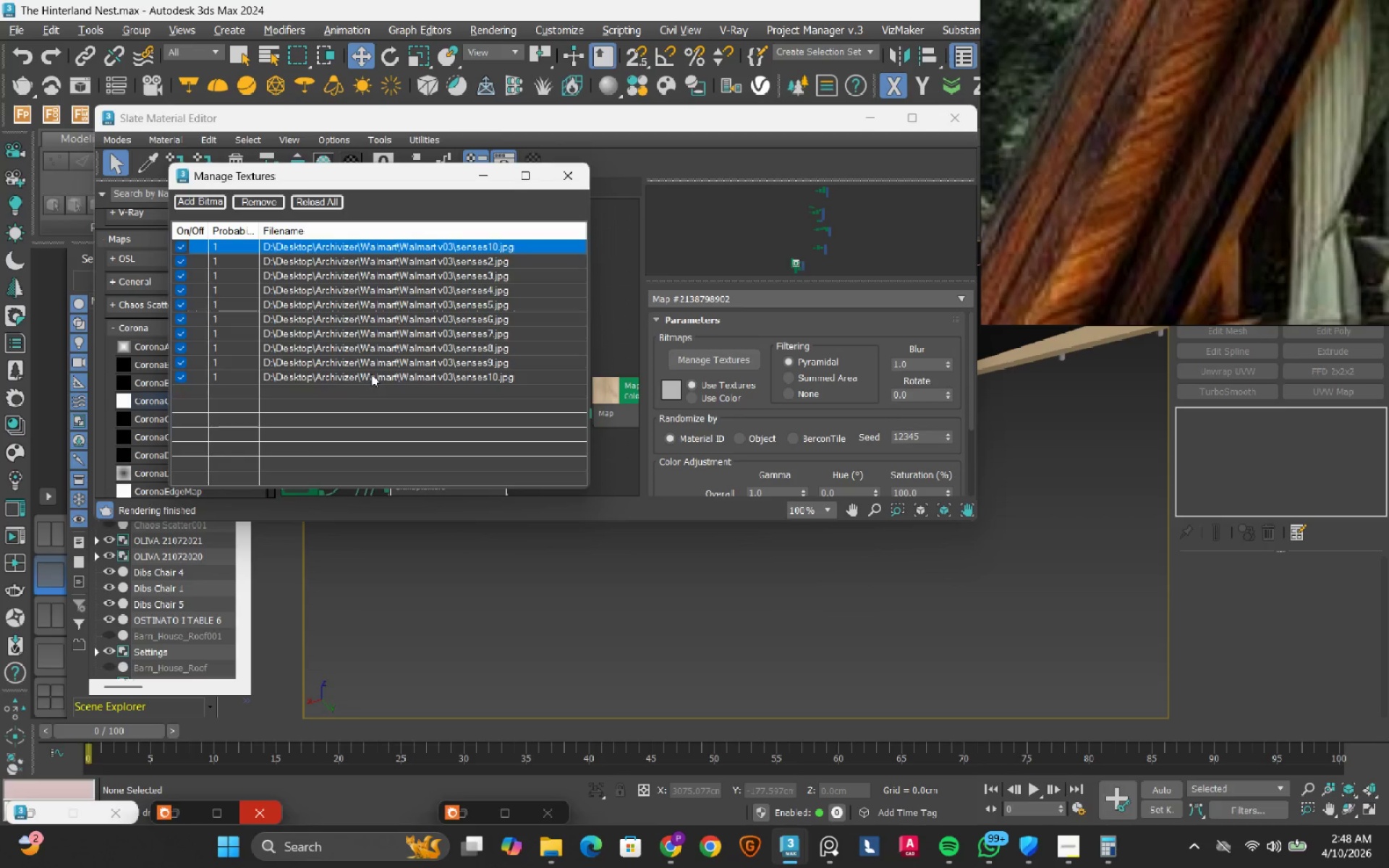 
hold_key(key=ShiftLeft, duration=0.36)
left_click([371, 374])
 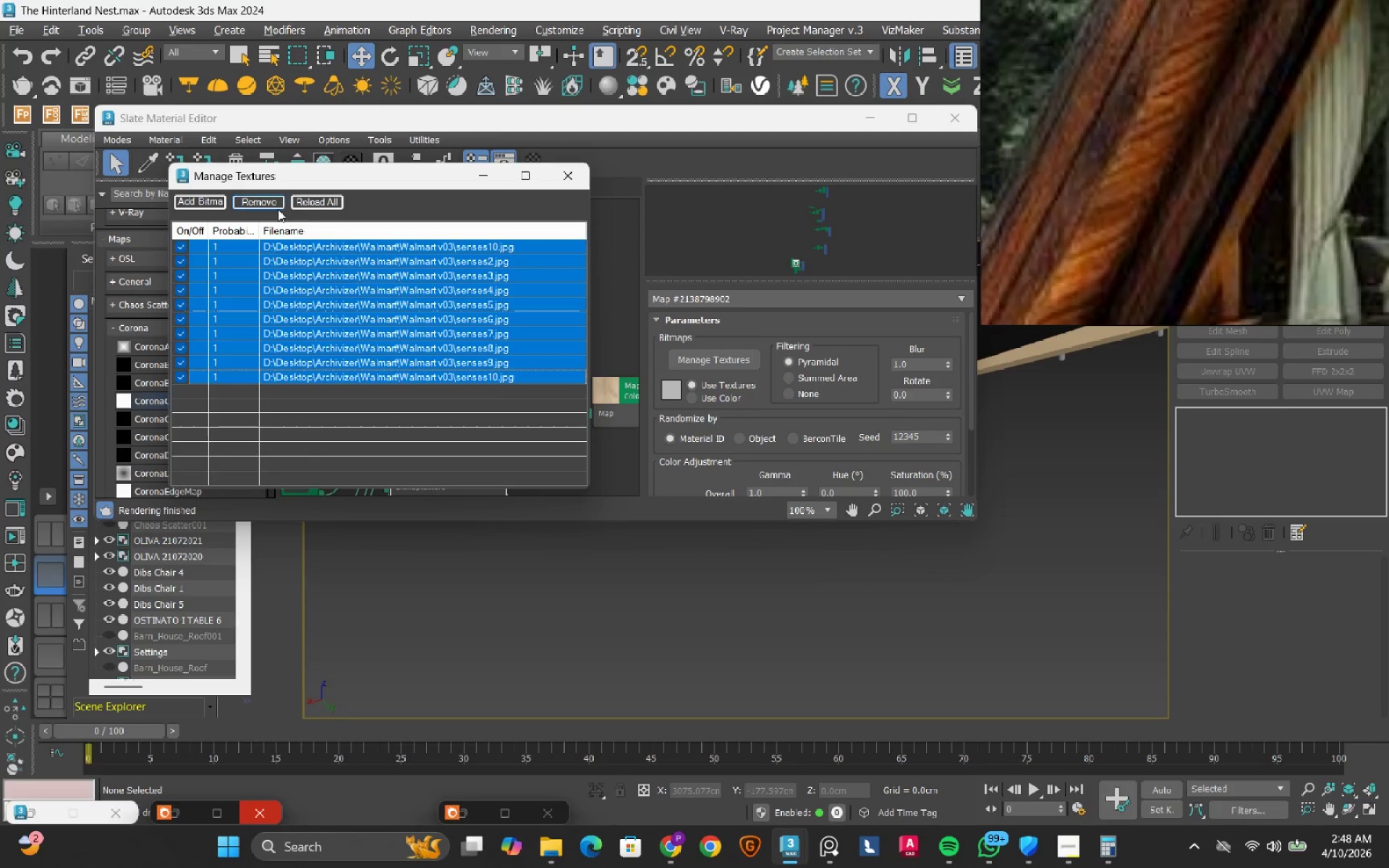 
left_click([265, 204])
 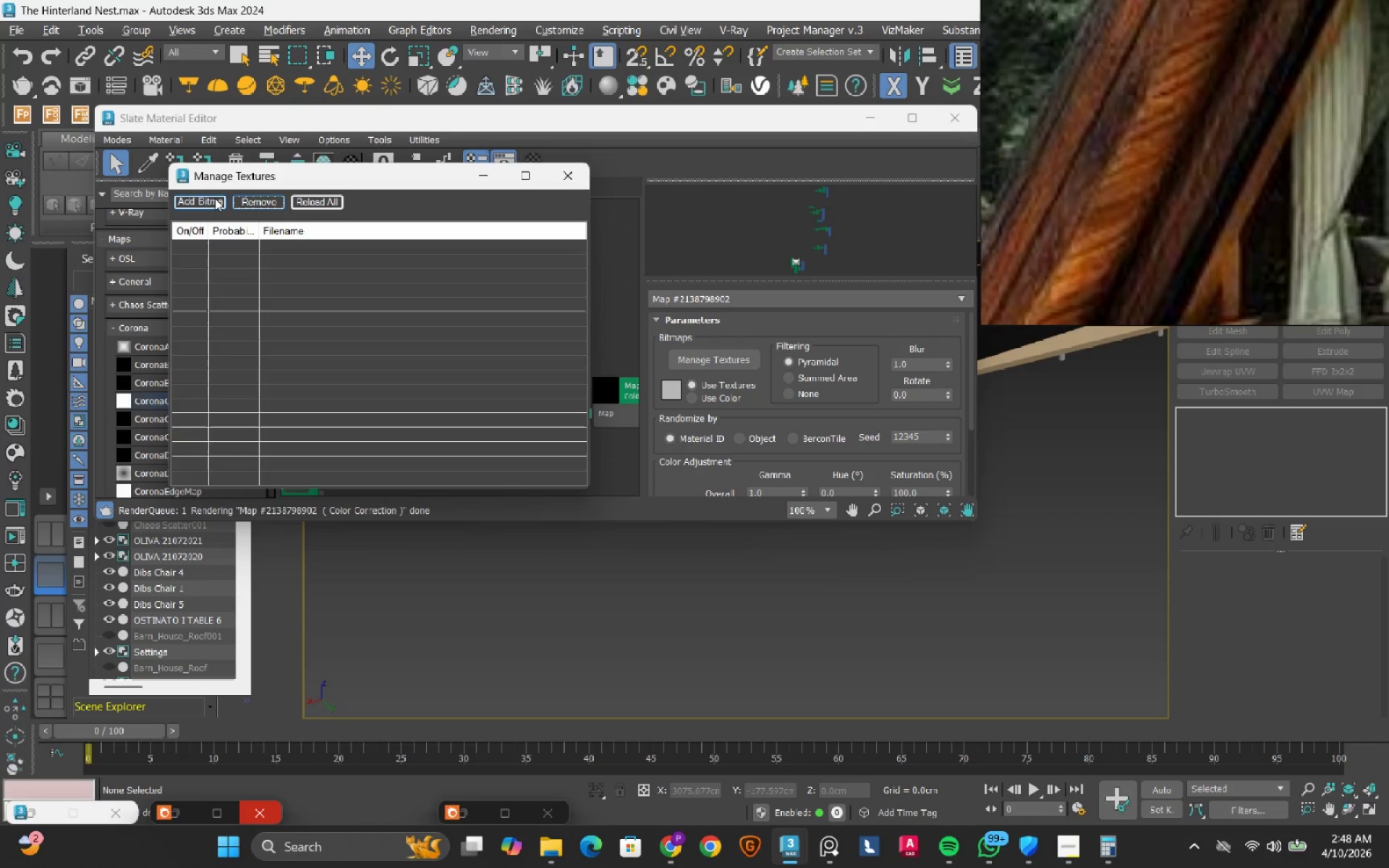 
left_click([215, 198])
 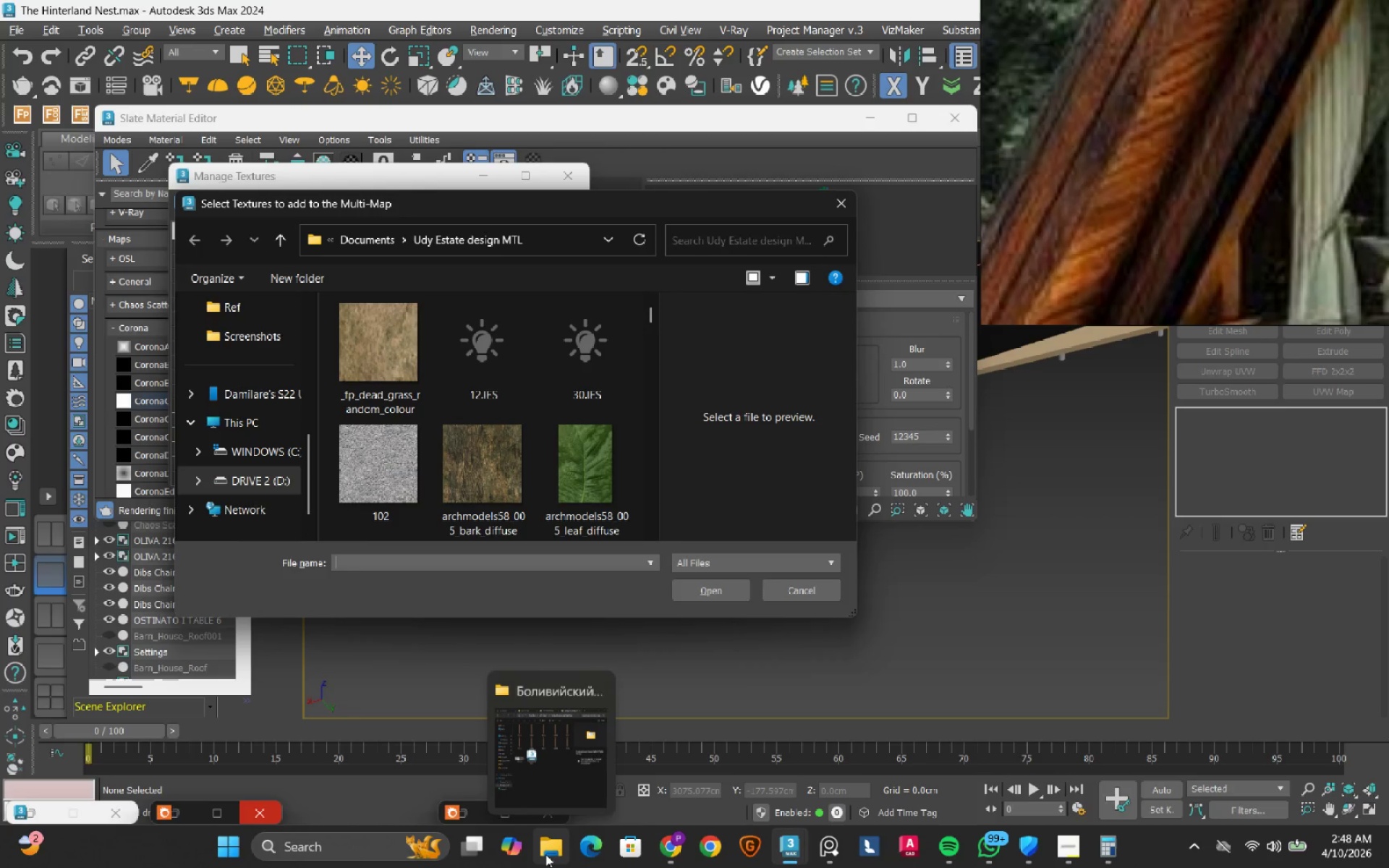 
scroll: coordinate [244, 404], scroll_direction: up, amount: 3.0
 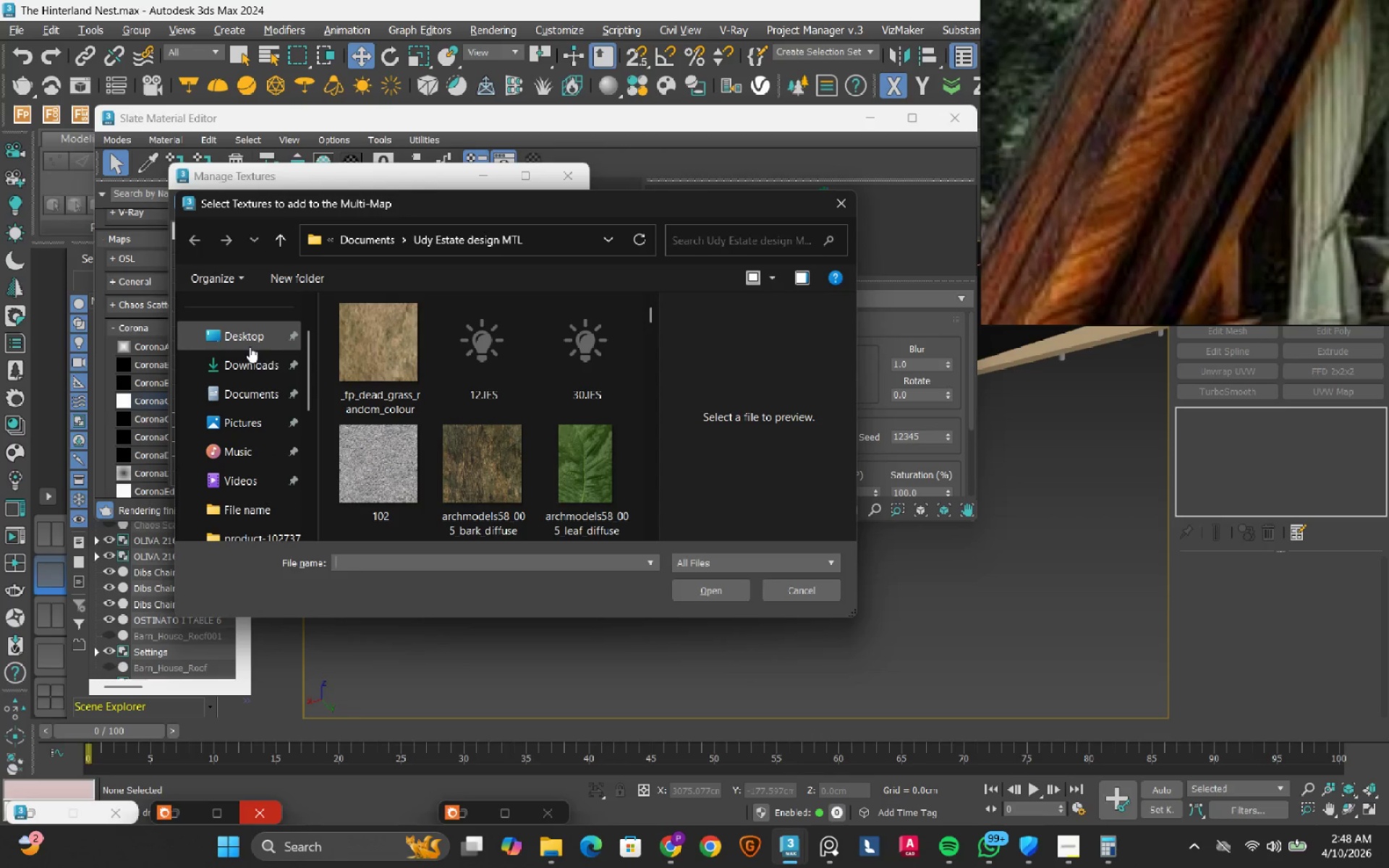 
left_click([250, 346])
 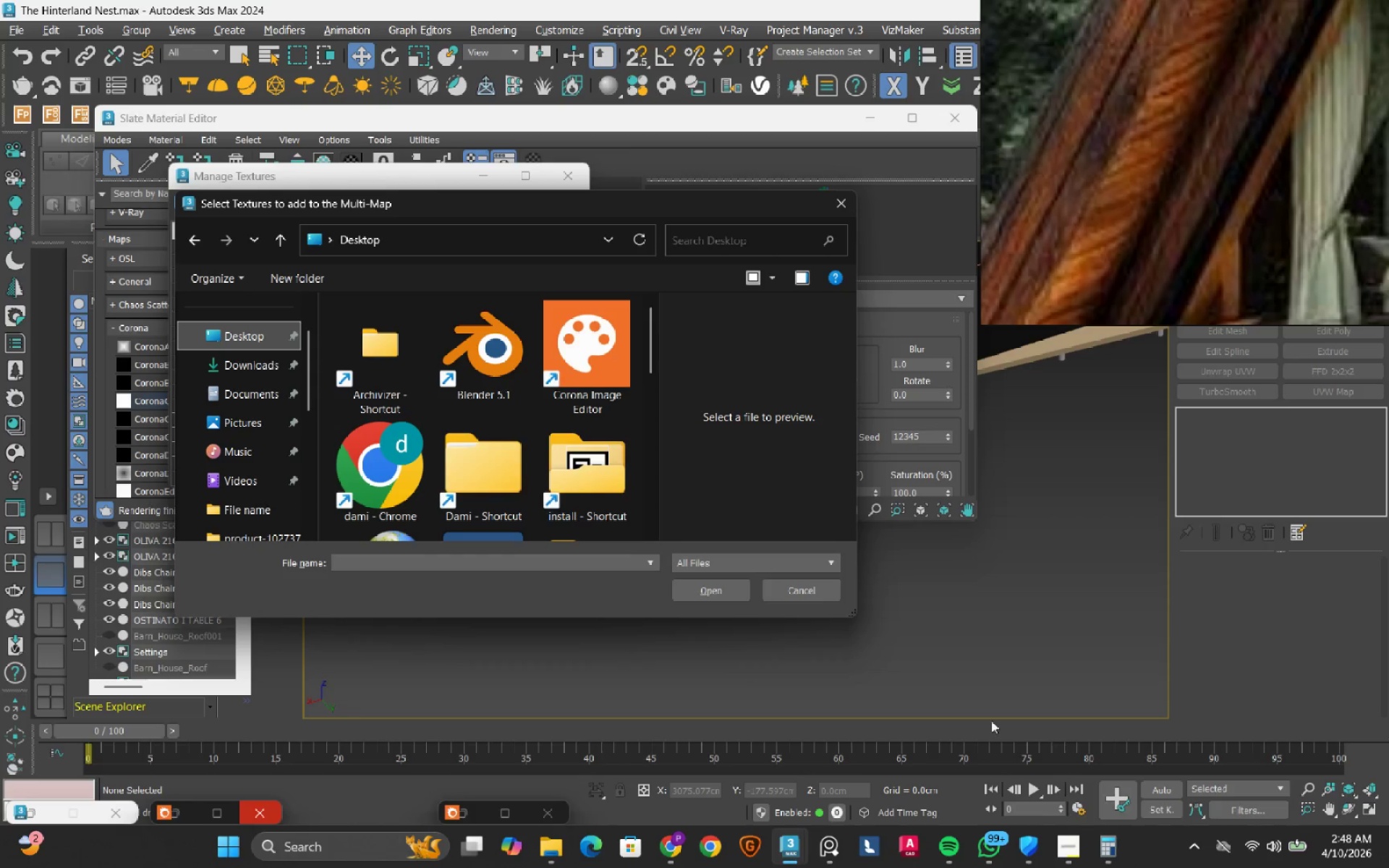 
wait(8.69)
 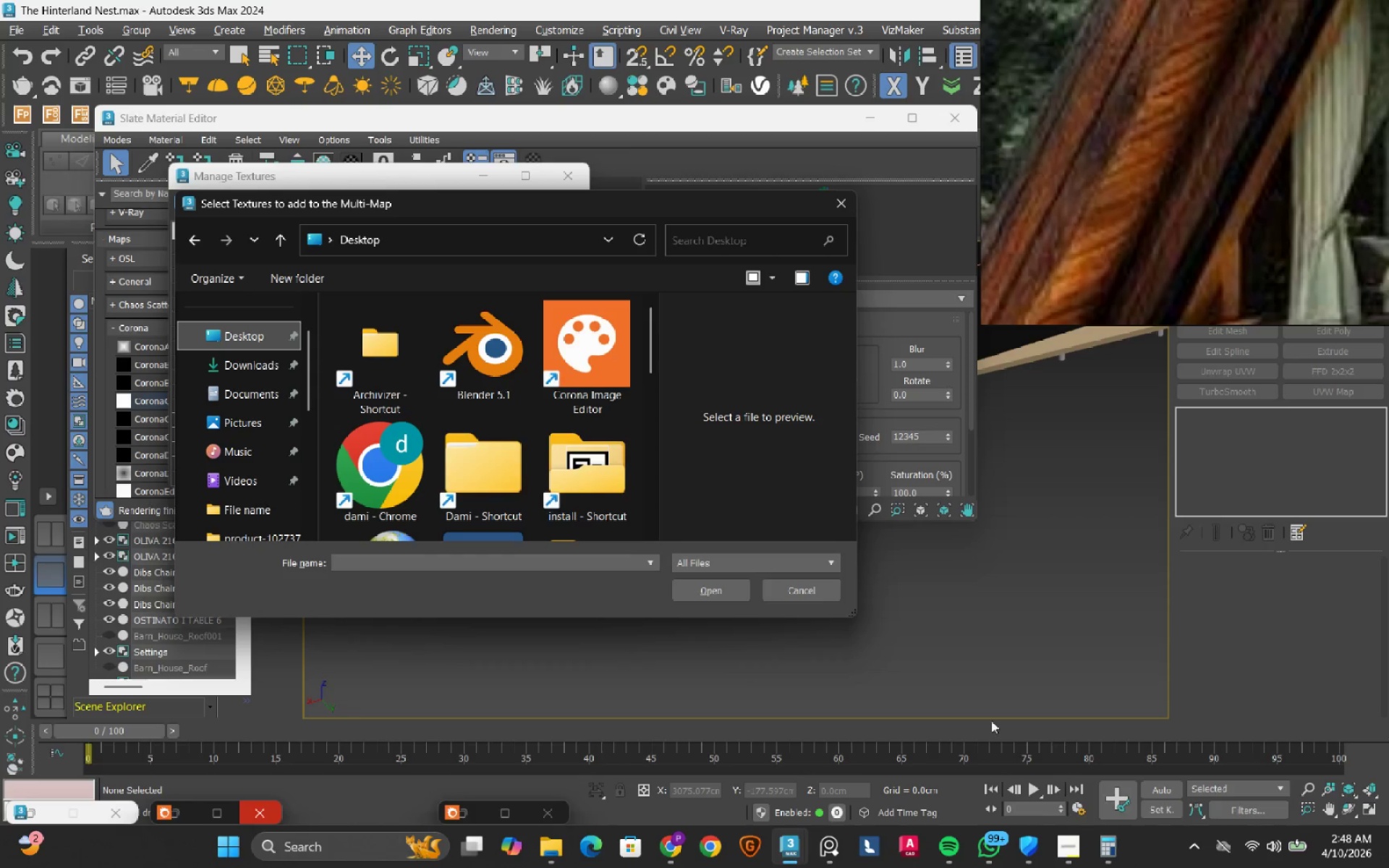 
left_click([368, 352])
 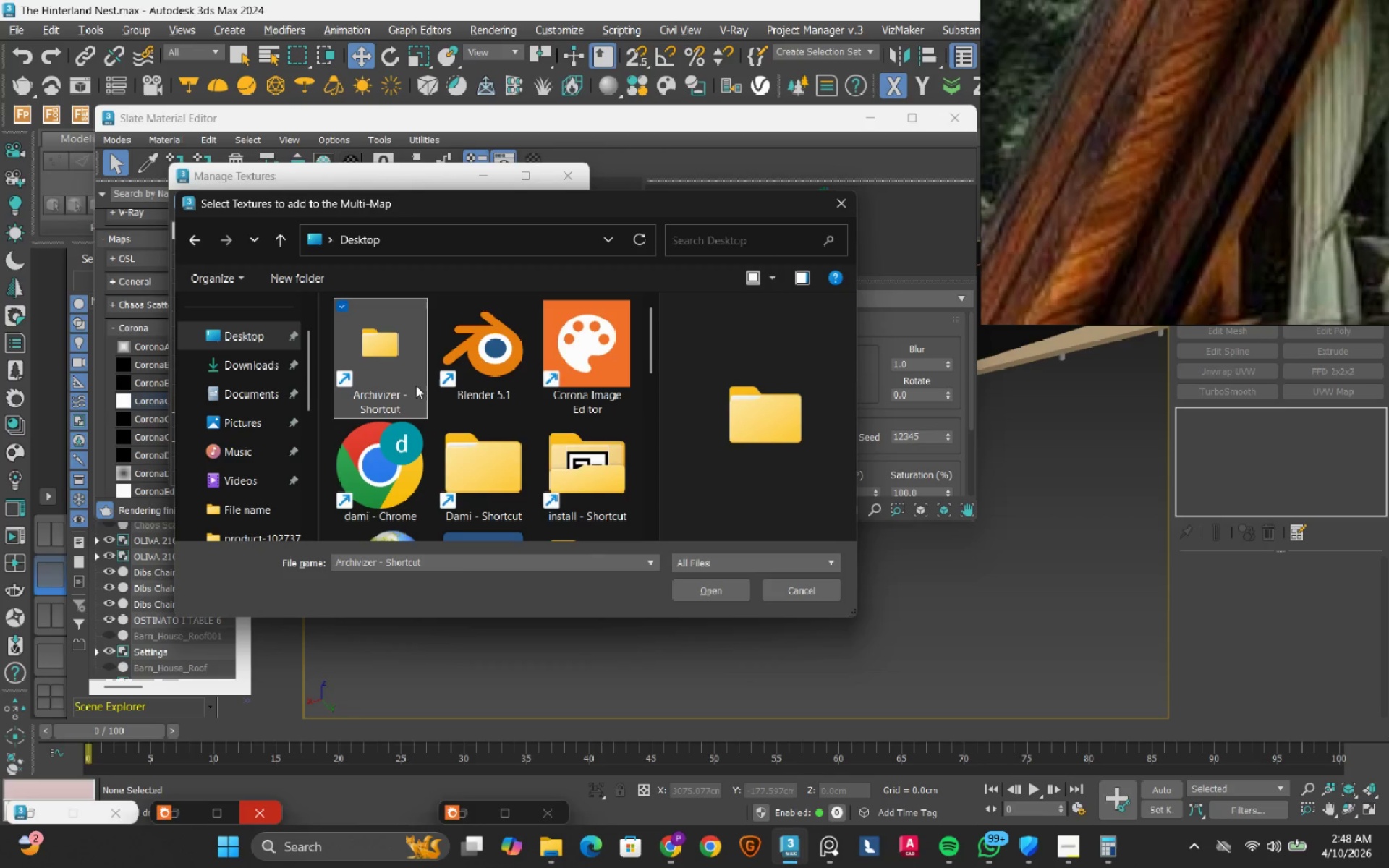 
double_click([401, 345])
 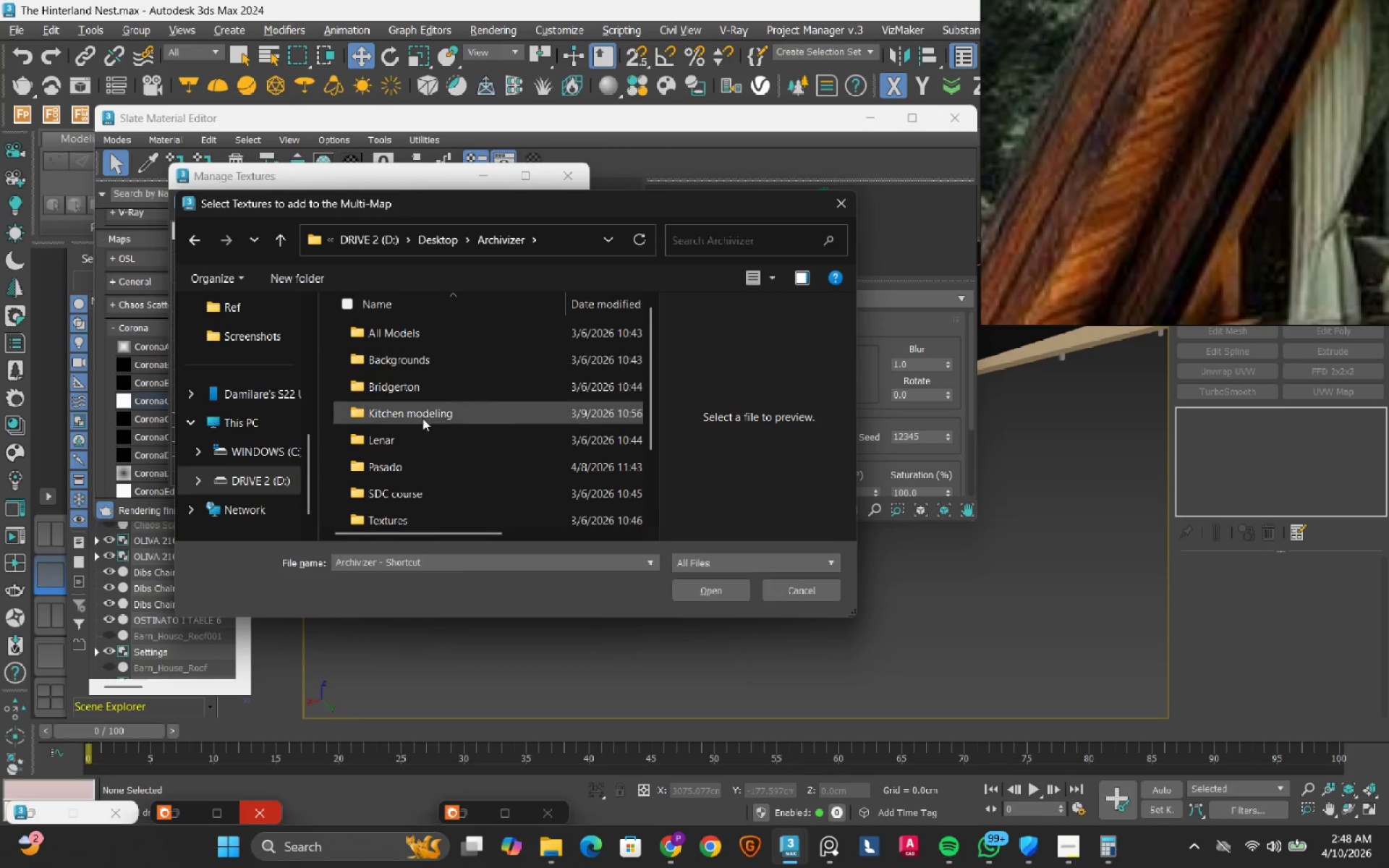 
scroll: coordinate [427, 440], scroll_direction: down, amount: 3.0
 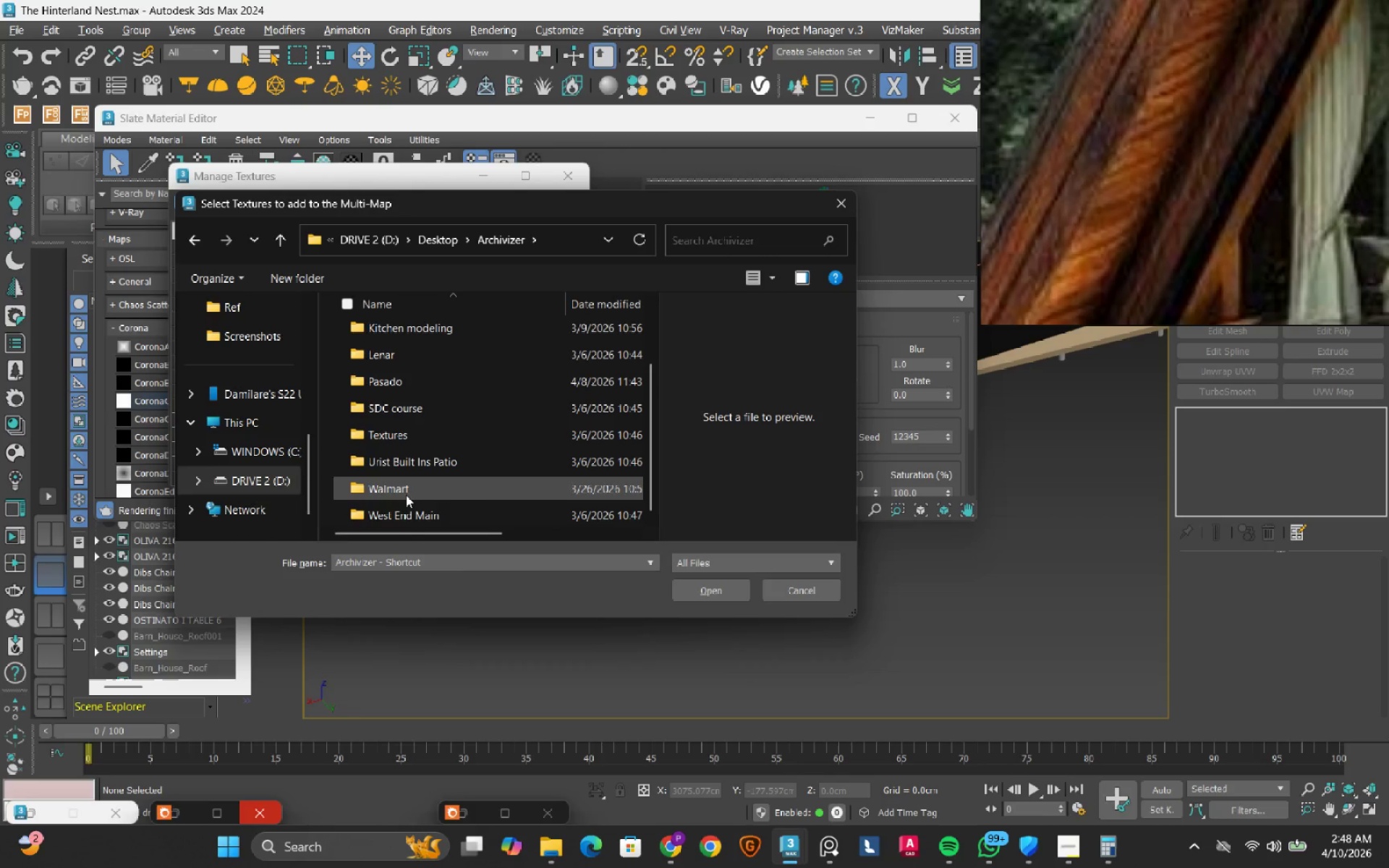 
left_click([406, 495])
 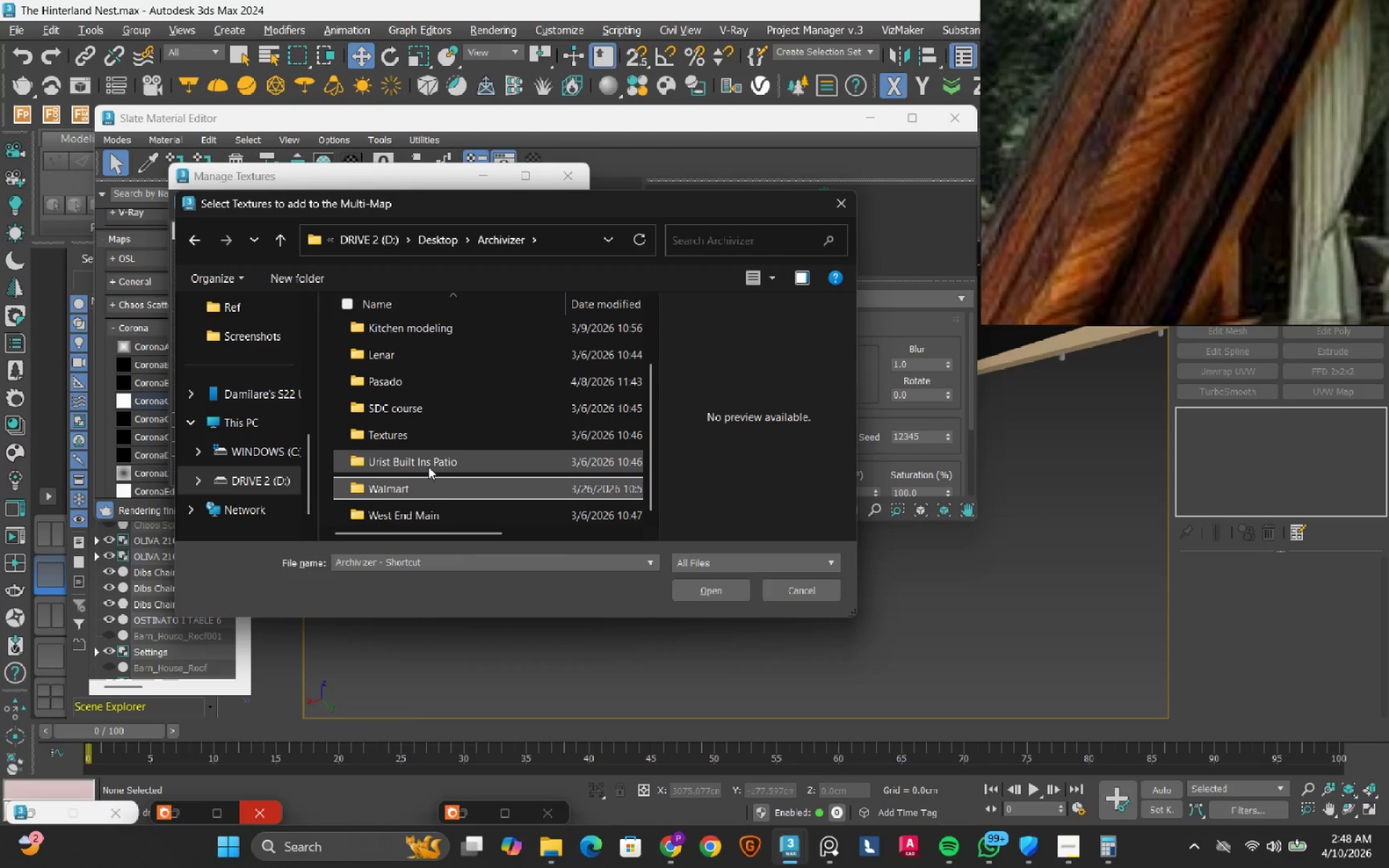 
left_click([430, 465])
 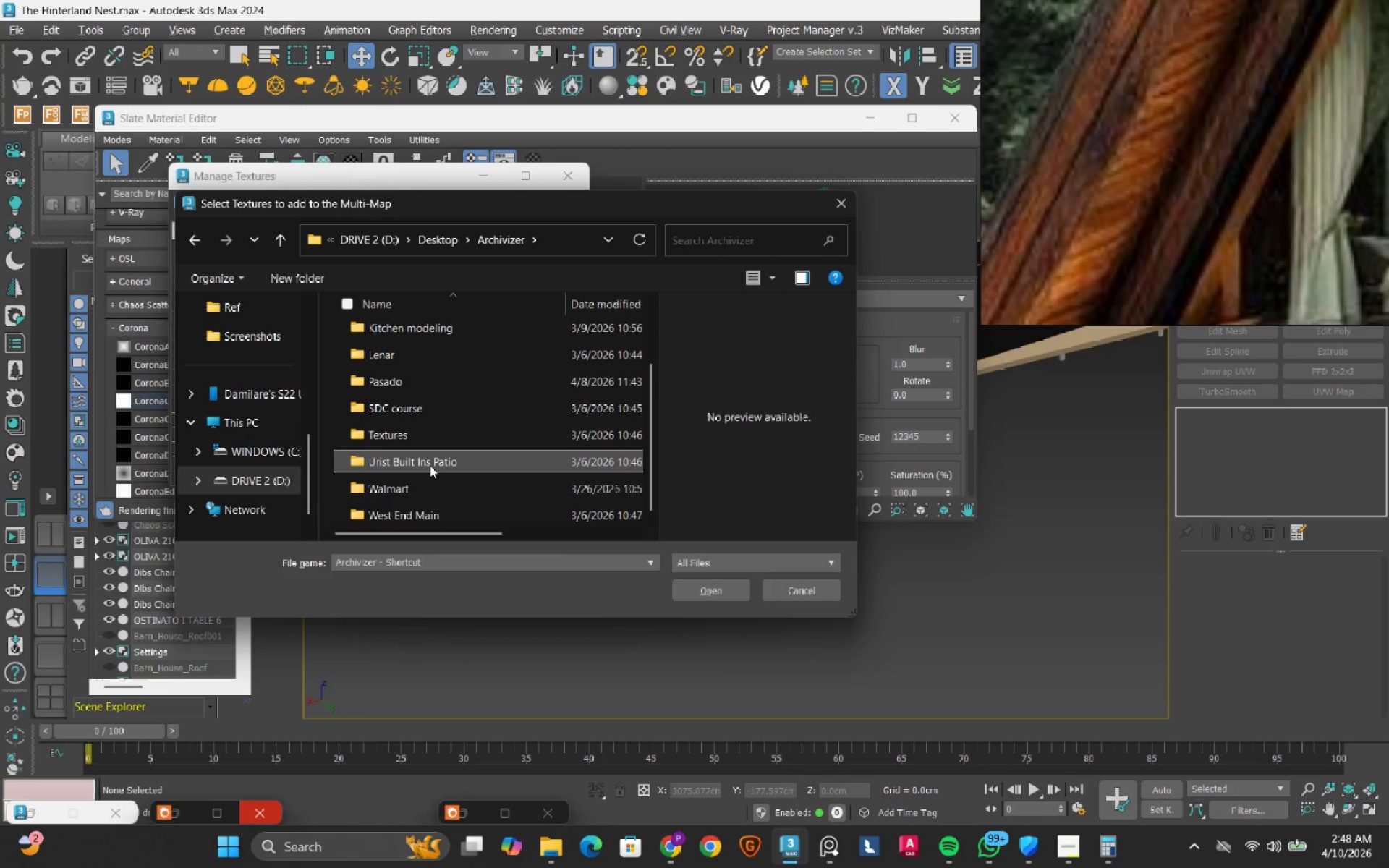 
scroll: coordinate [430, 465], scroll_direction: down, amount: 2.0
 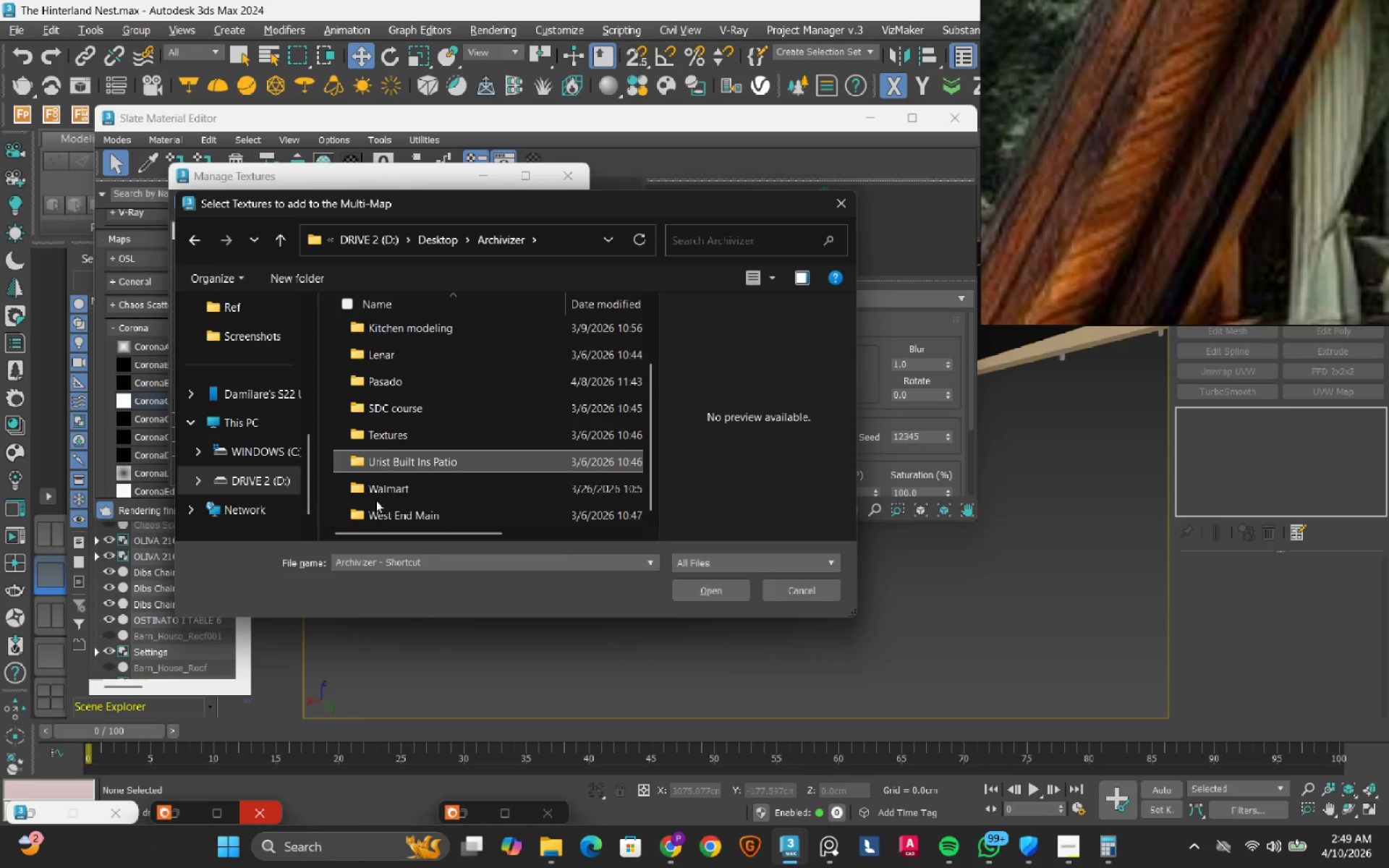 
mouse_move([465, 480])
 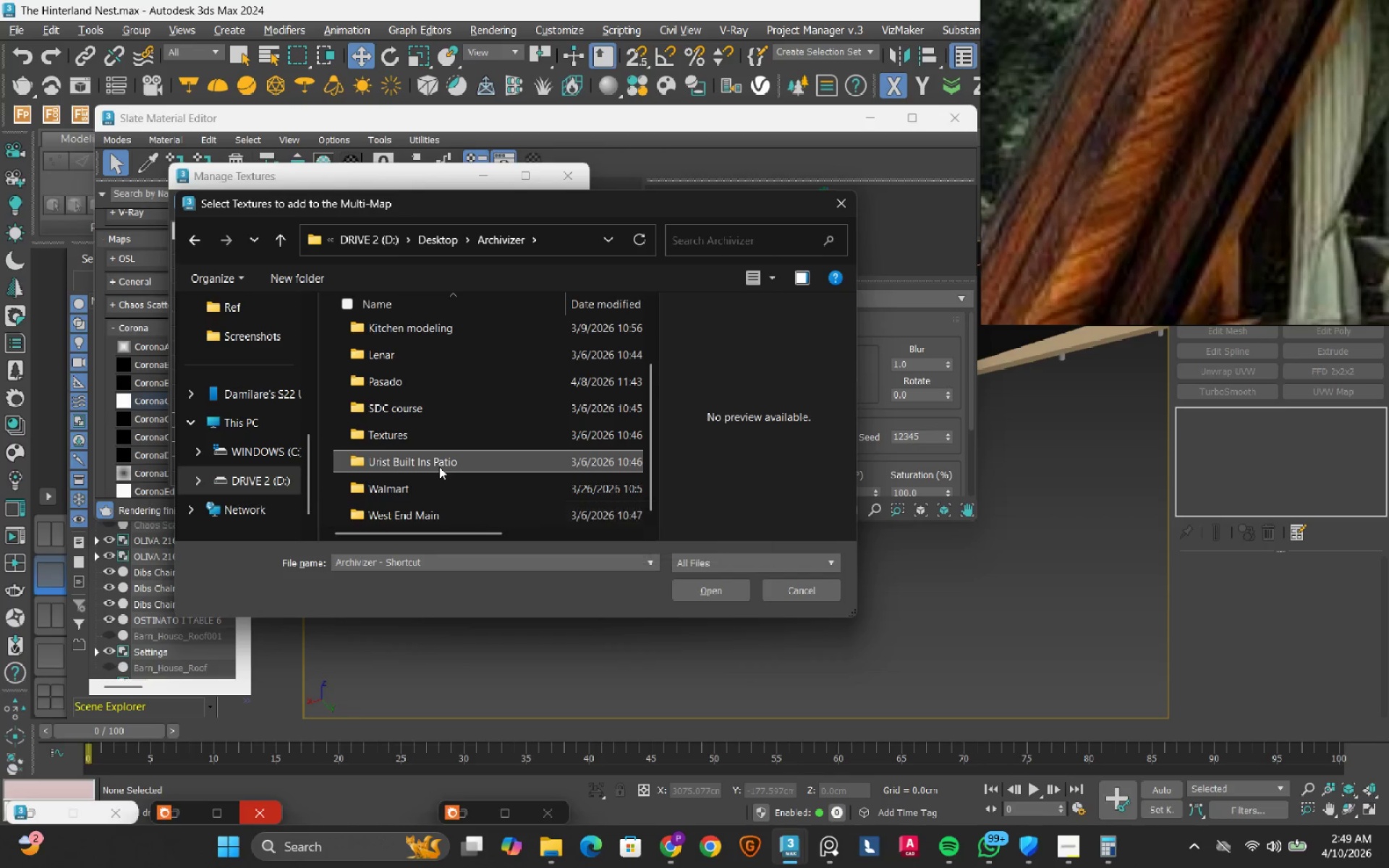 
scroll: coordinate [439, 467], scroll_direction: up, amount: 1.0
 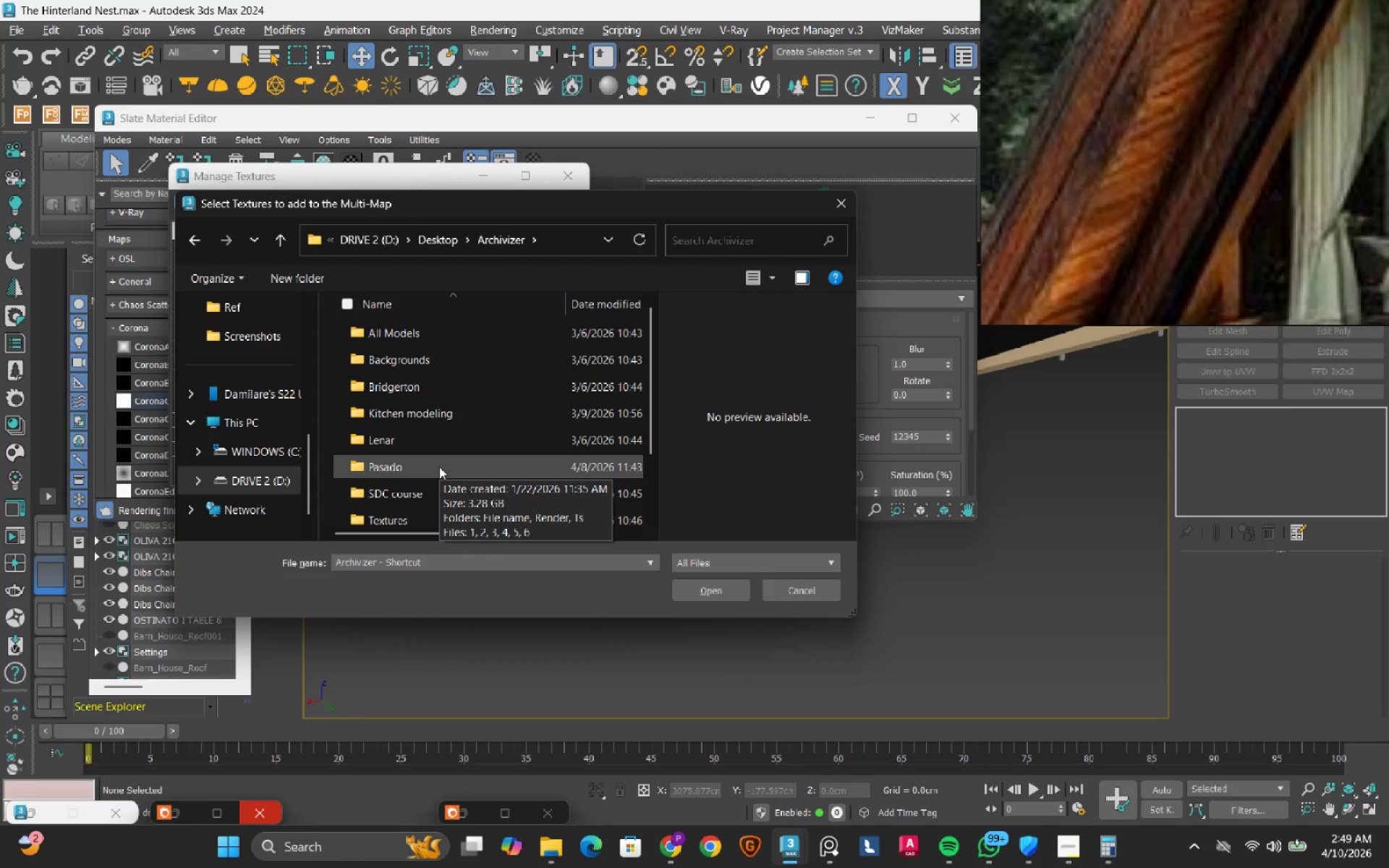 
wait(9.68)
 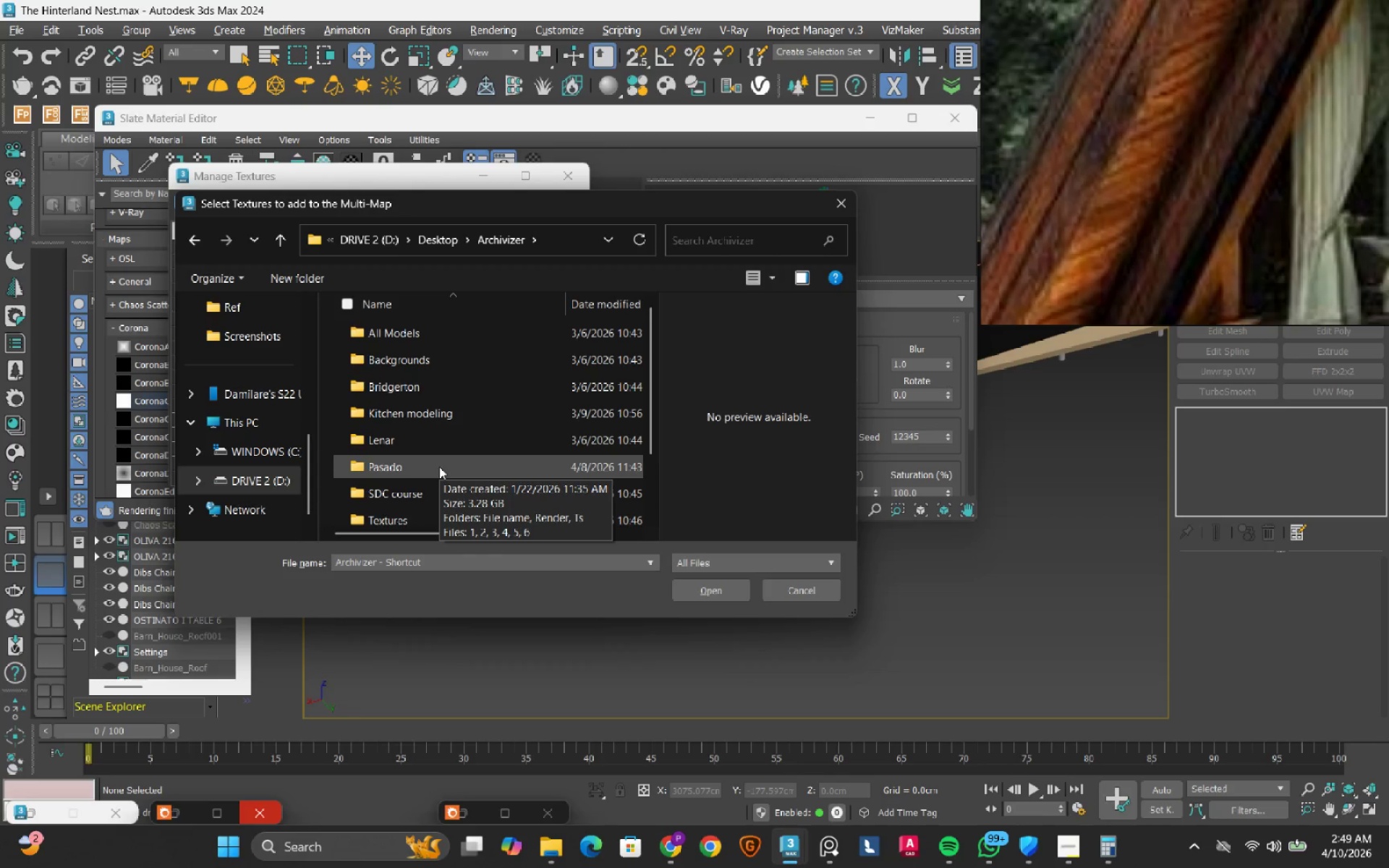 
scroll: coordinate [420, 393], scroll_direction: down, amount: 4.0
 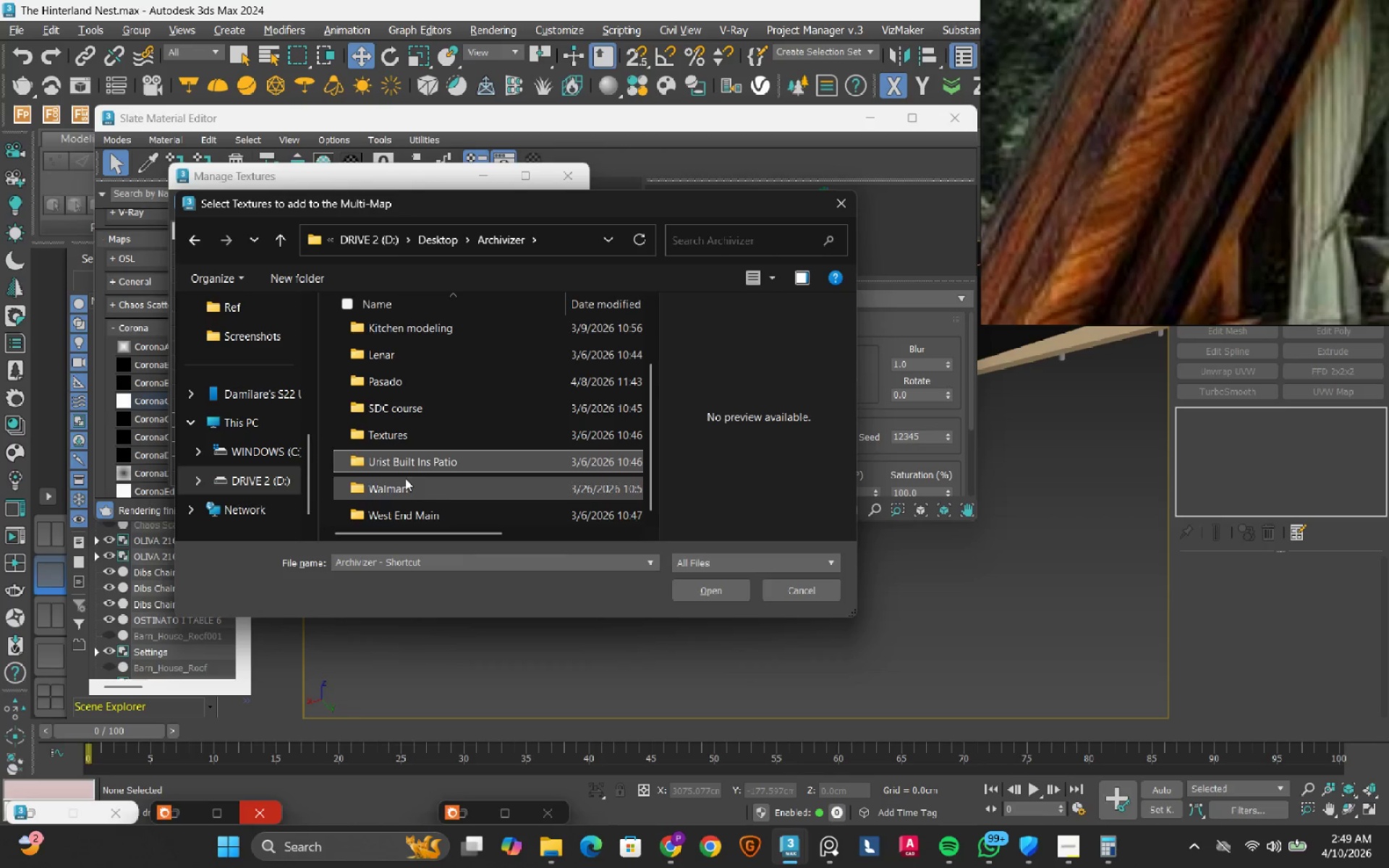 
left_click([405, 478])
 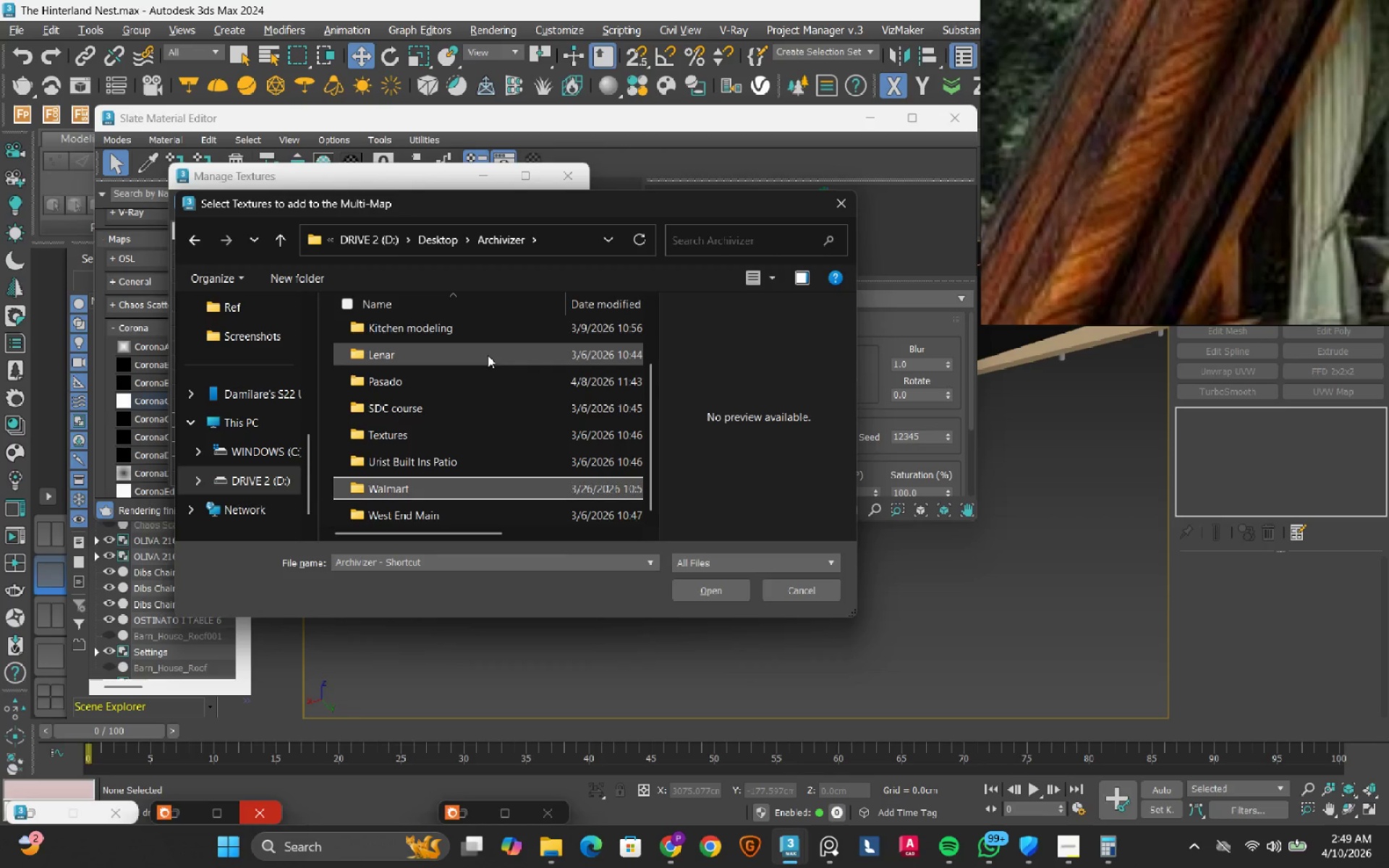 
scroll: coordinate [430, 413], scroll_direction: up, amount: 4.0
 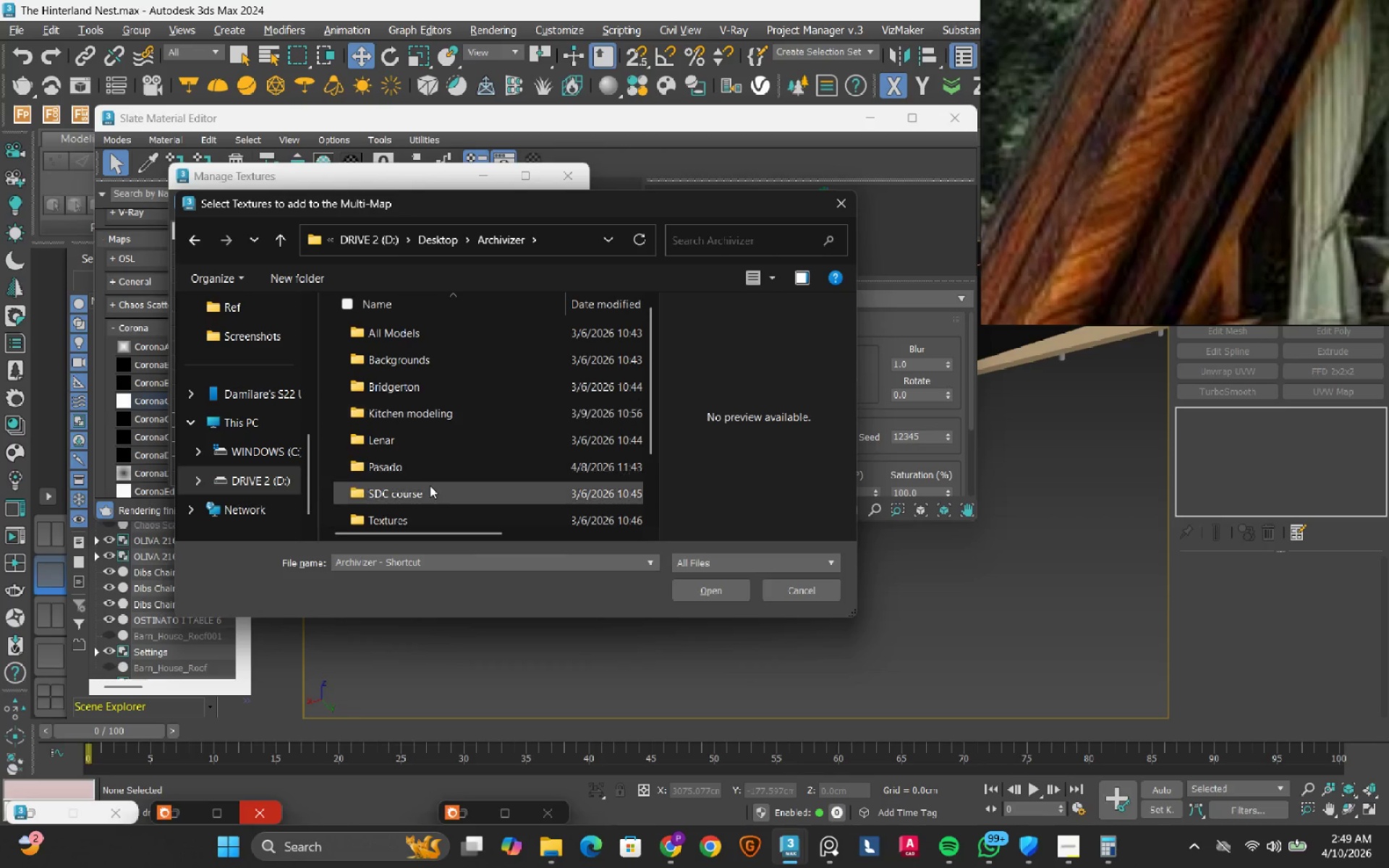 
scroll: coordinate [430, 488], scroll_direction: down, amount: 2.0
 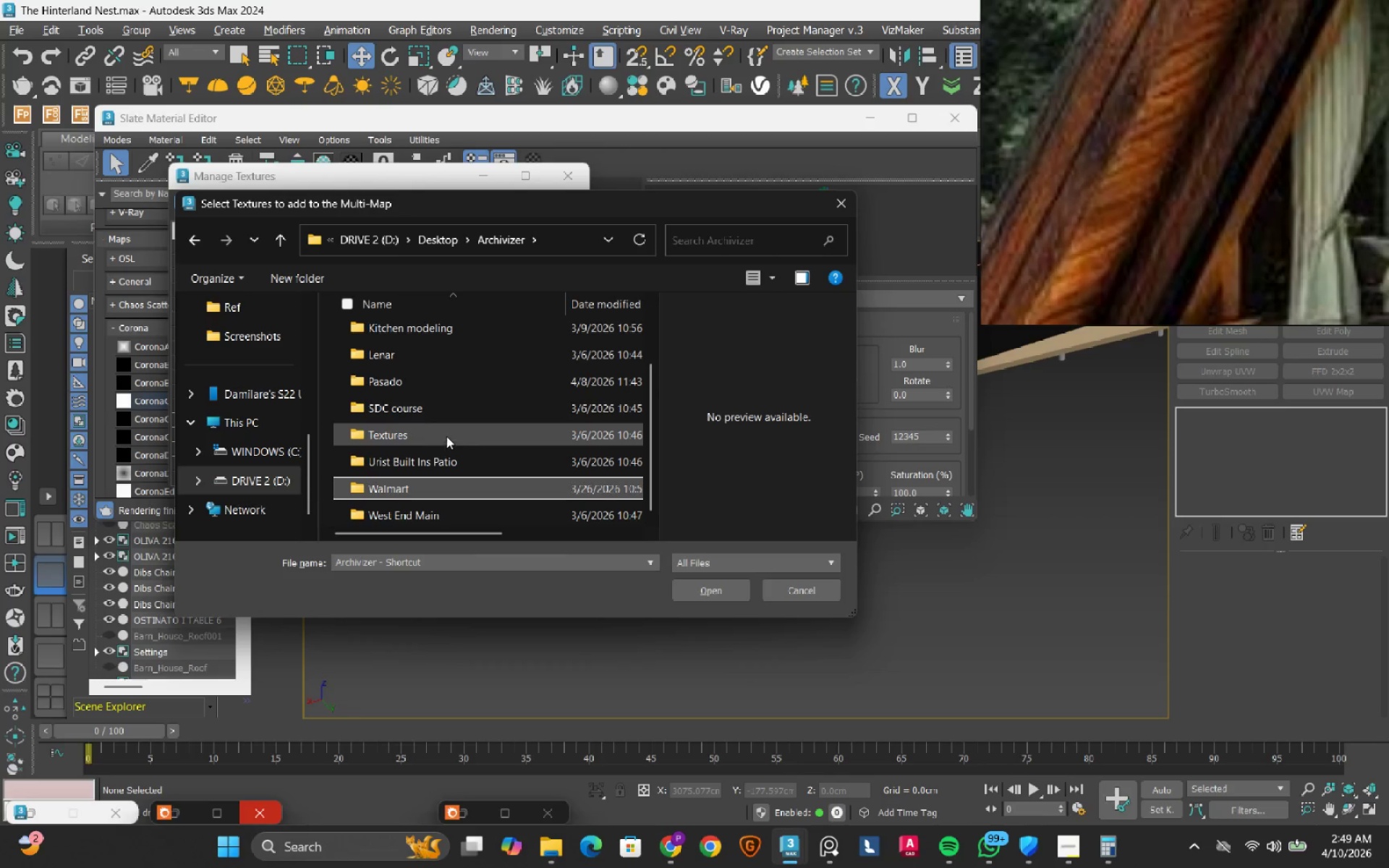 
double_click([446, 436])
 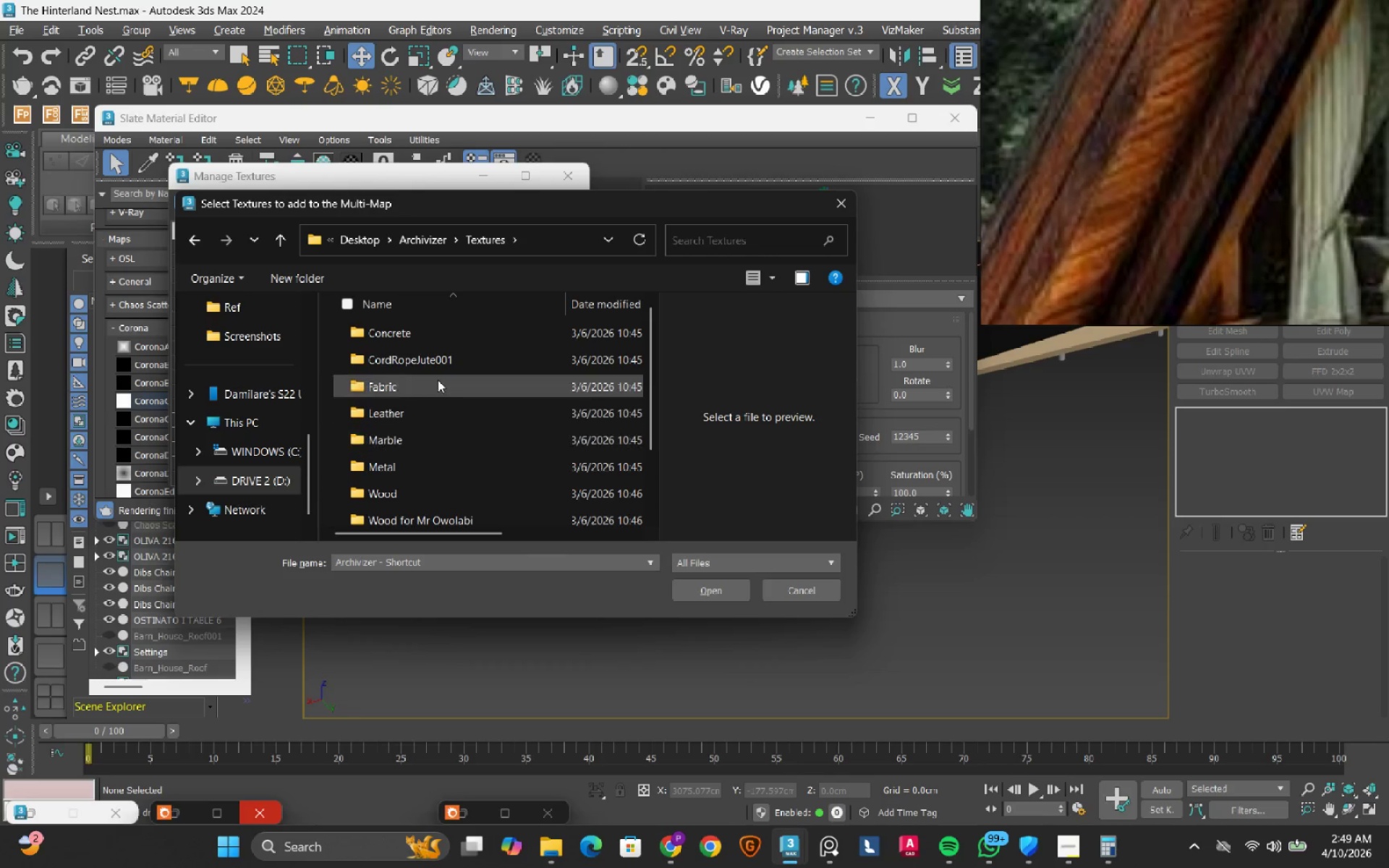 
wait(5.69)
 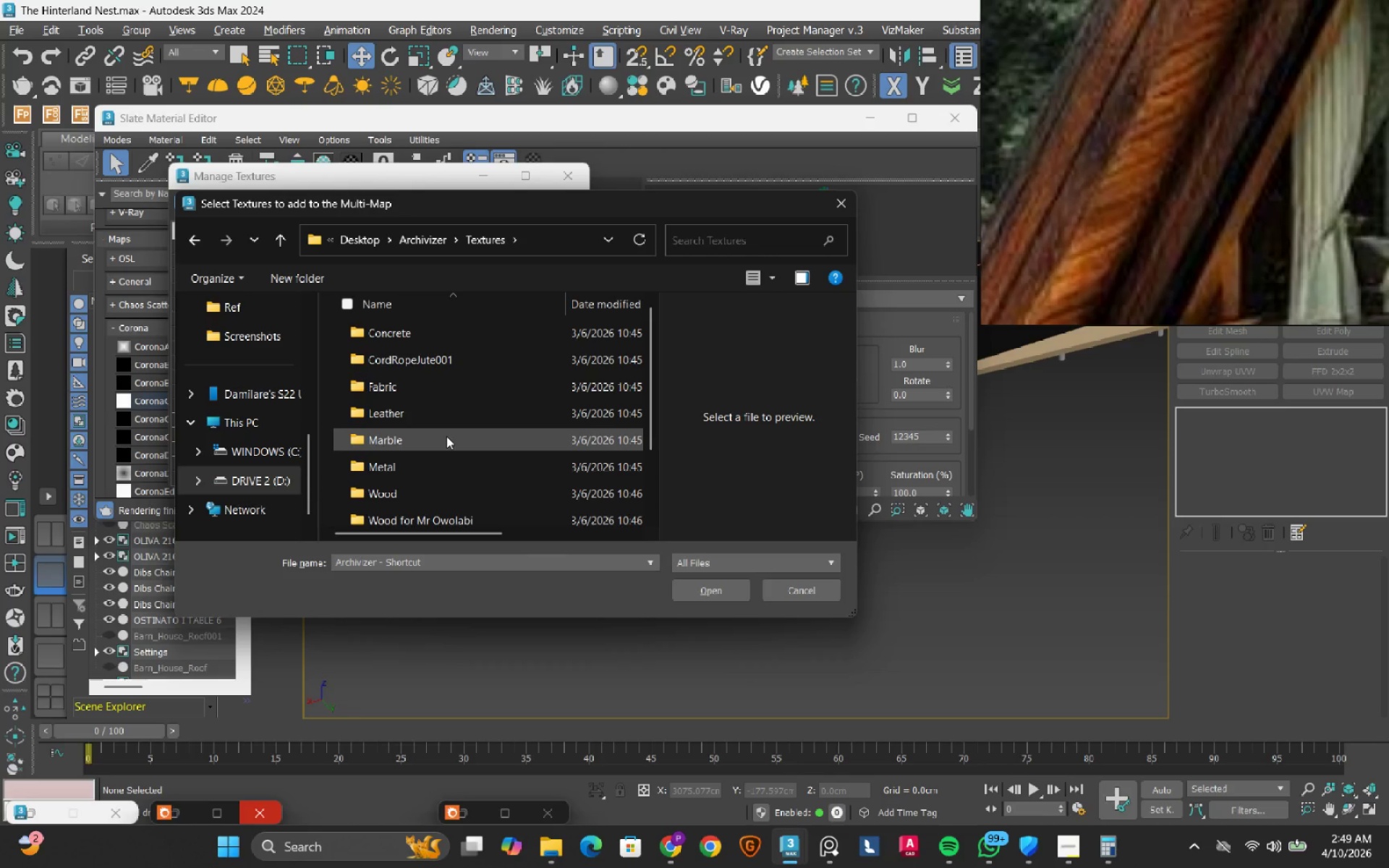 
scroll: coordinate [417, 435], scroll_direction: down, amount: 3.0
 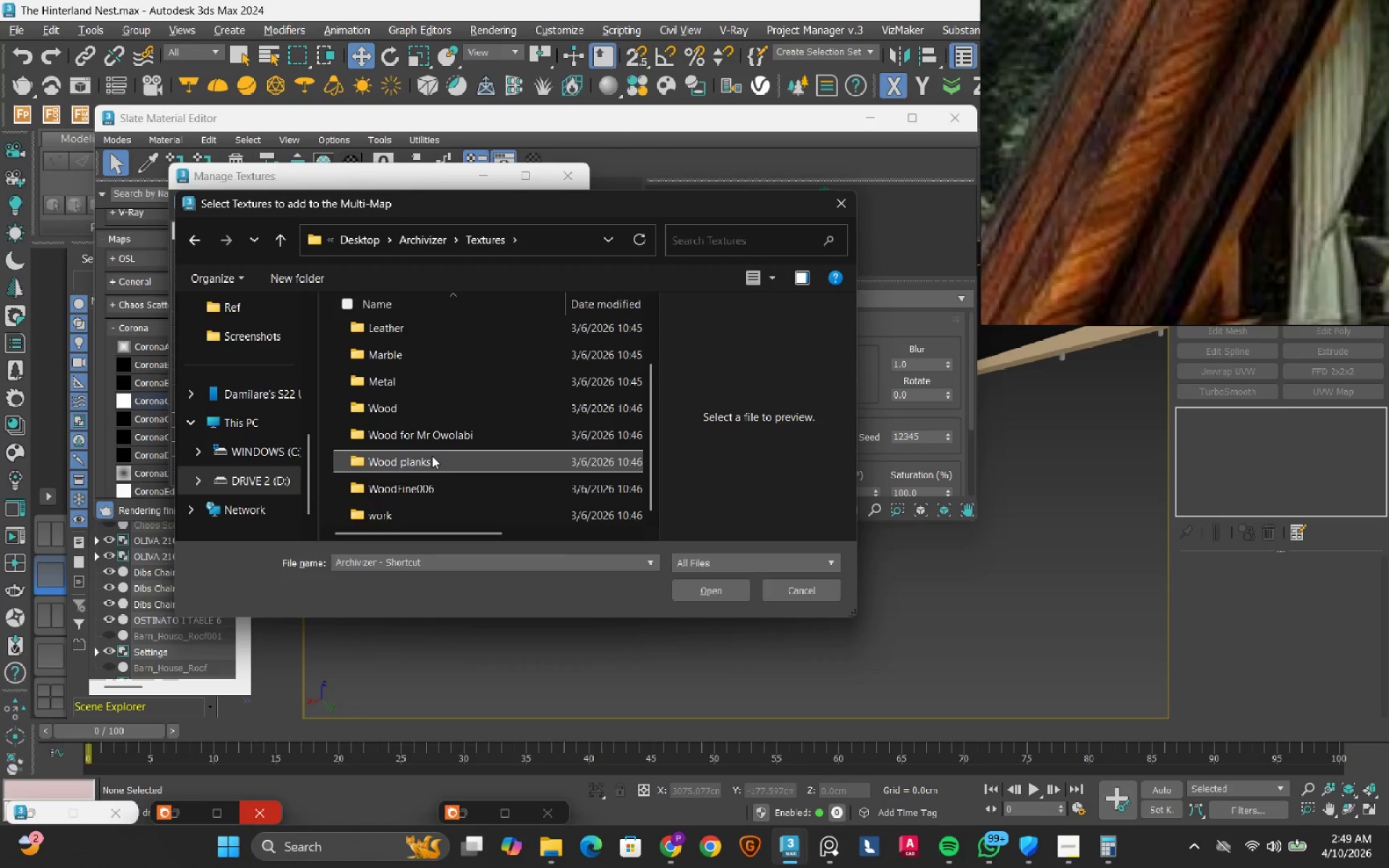 
double_click([432, 456])
 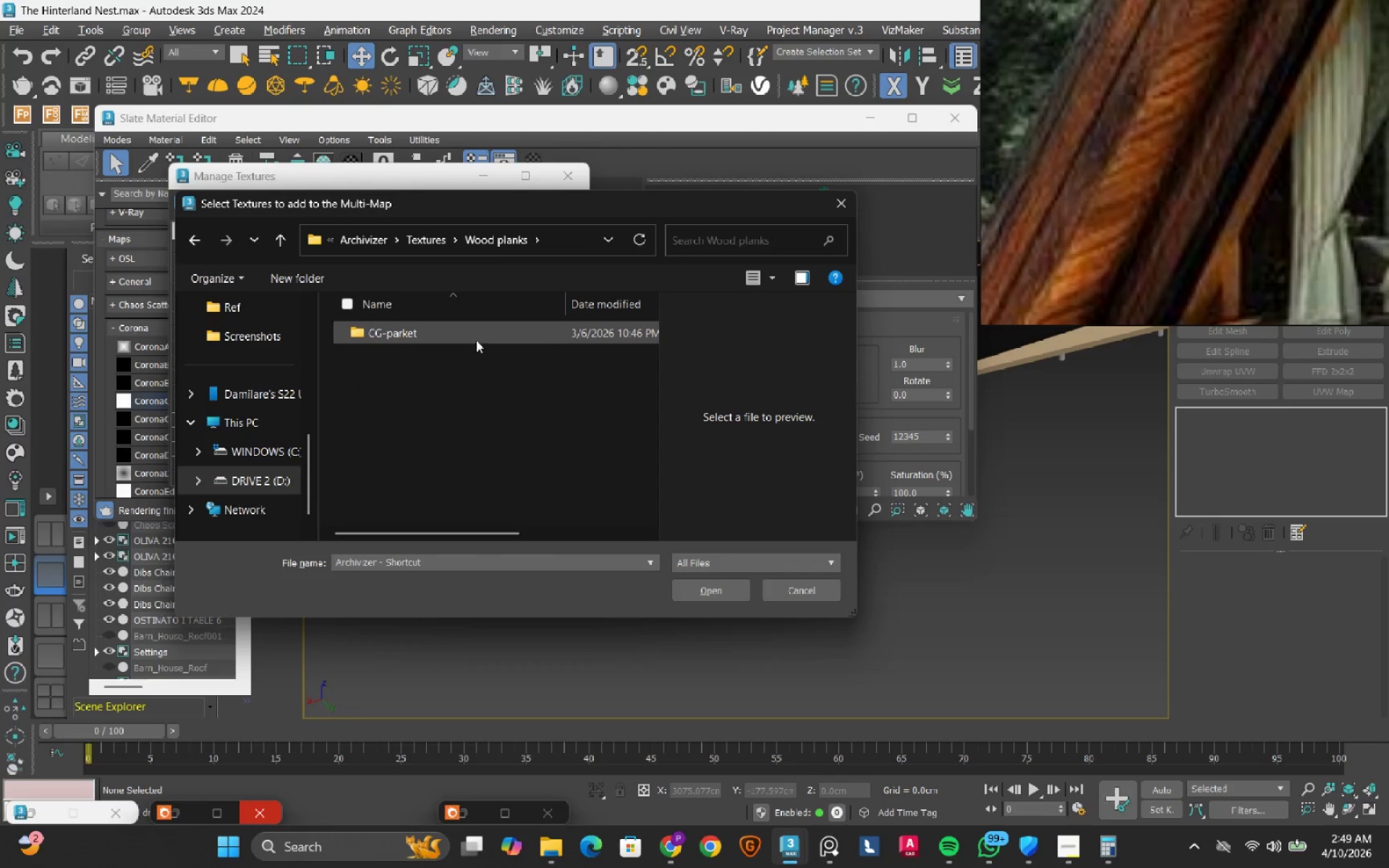 
double_click([476, 340])
 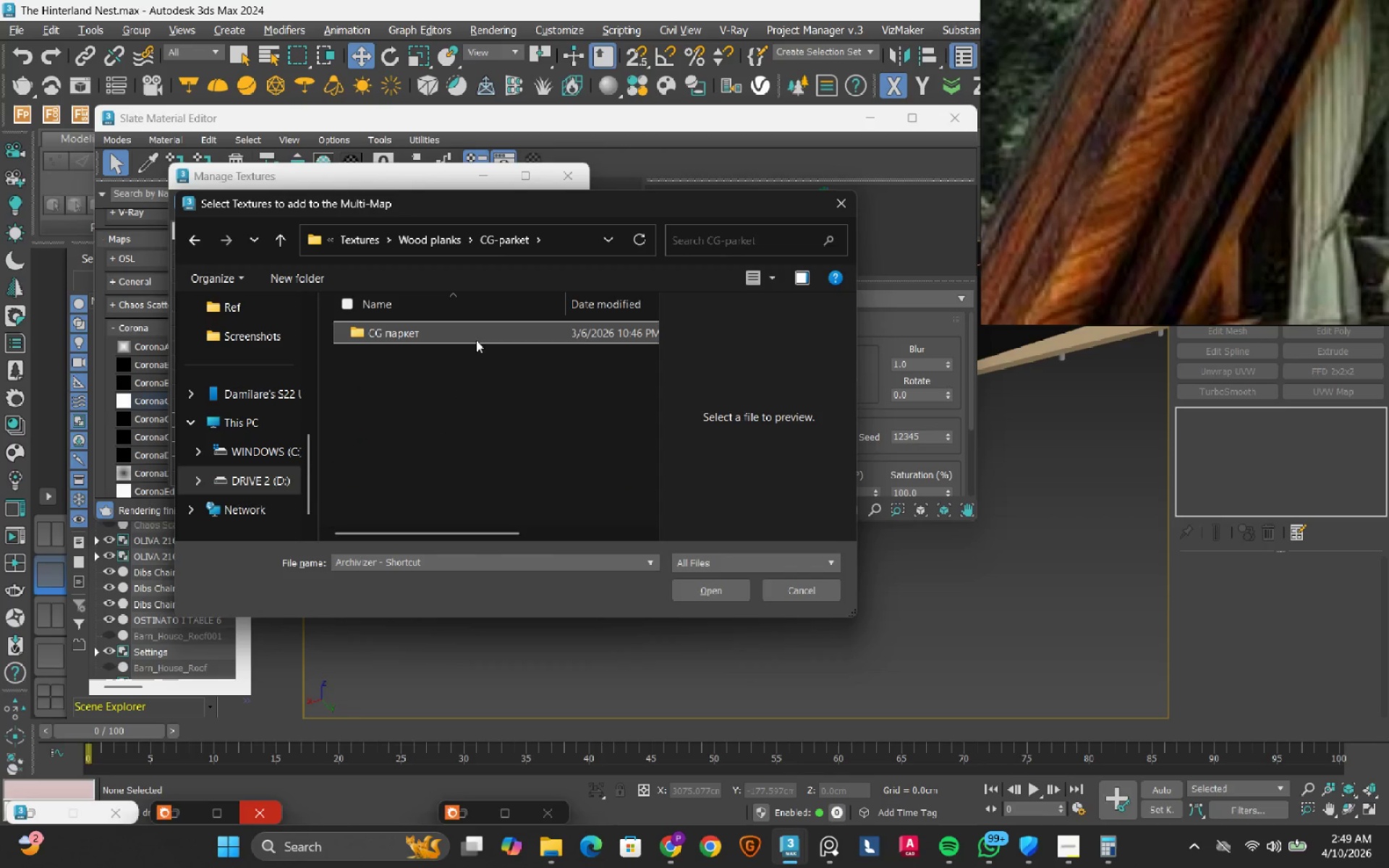 
double_click([476, 340])
 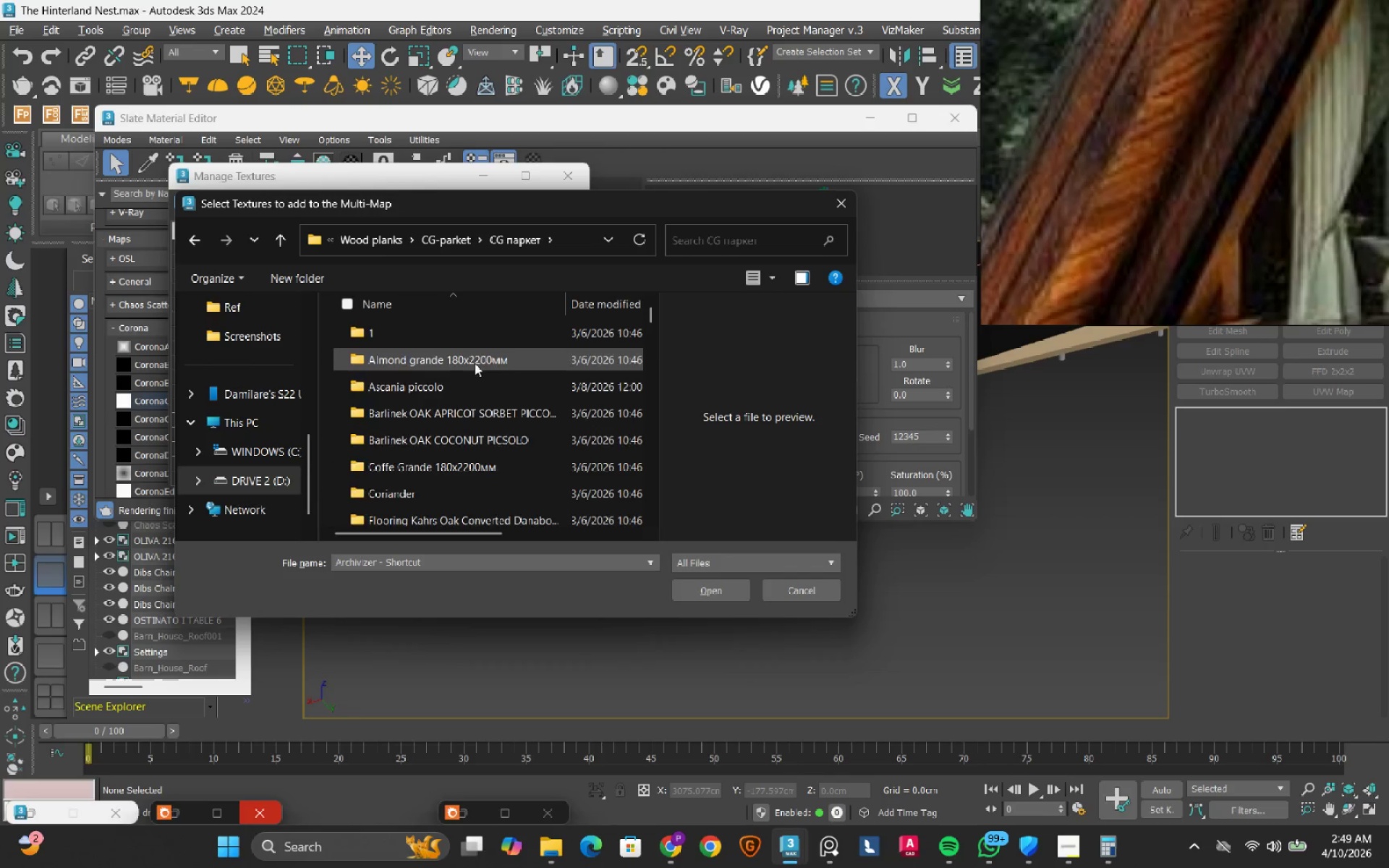 
scroll: coordinate [529, 364], scroll_direction: down, amount: 6.0
 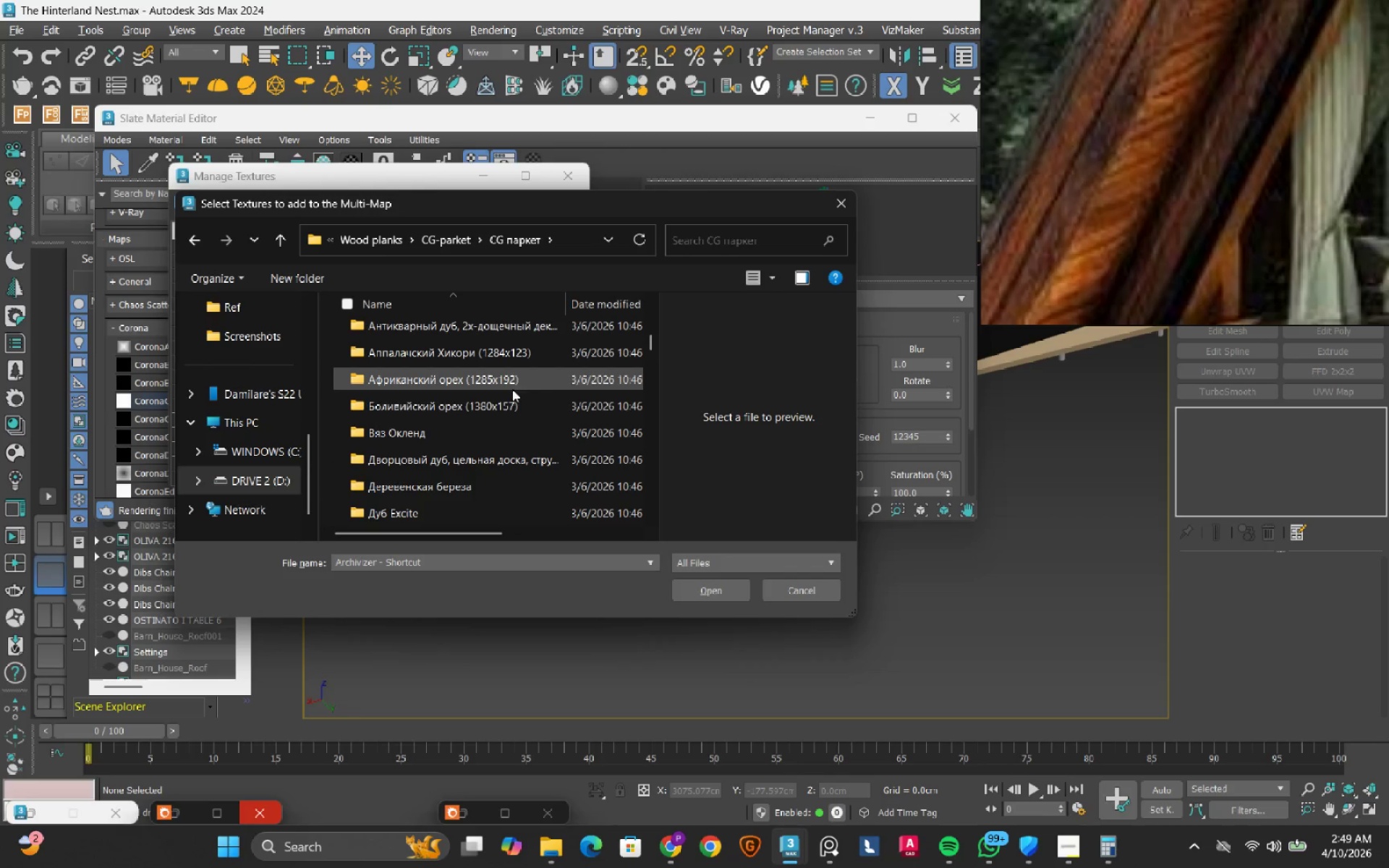 
double_click([506, 400])
 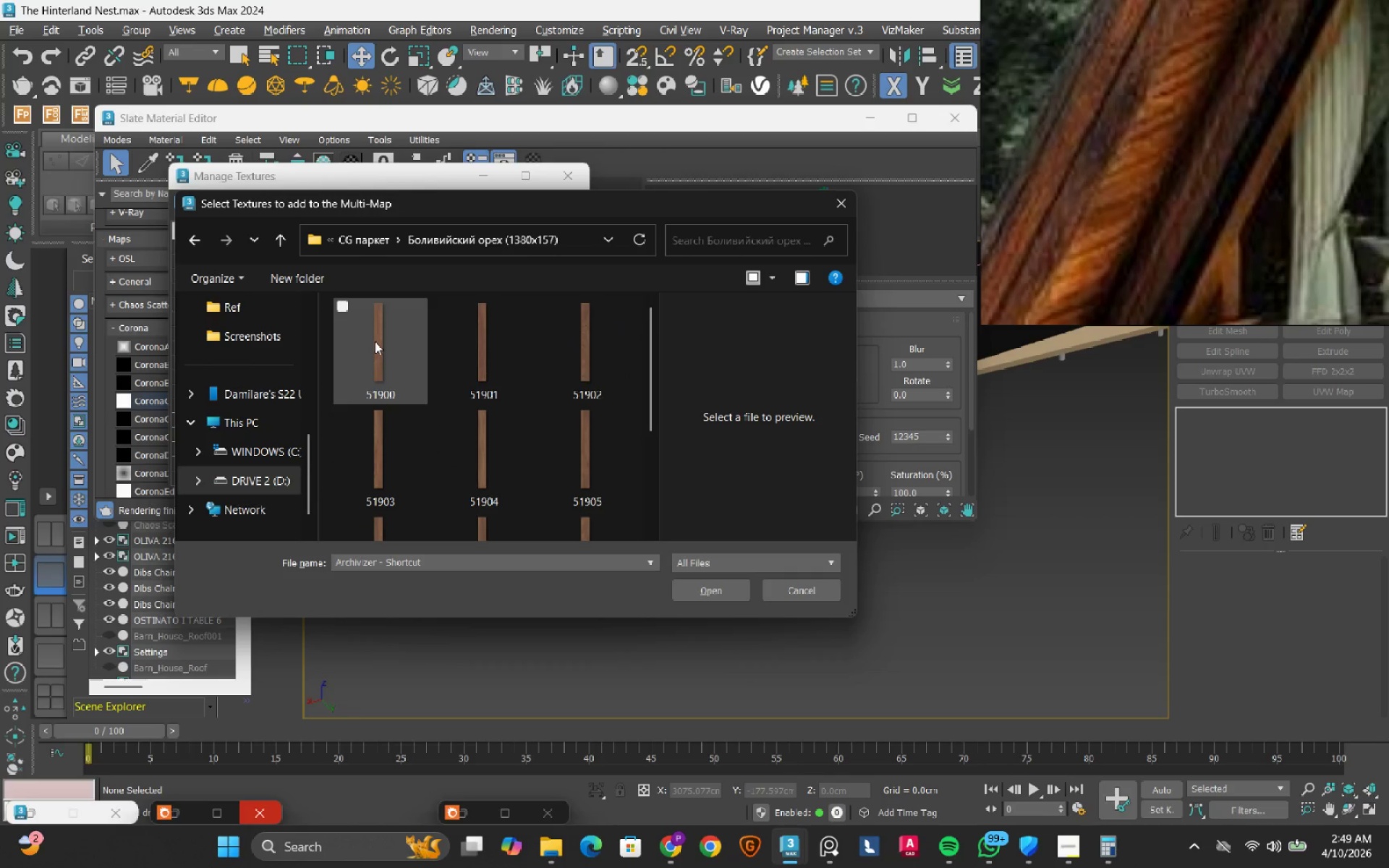 
left_click([375, 341])
 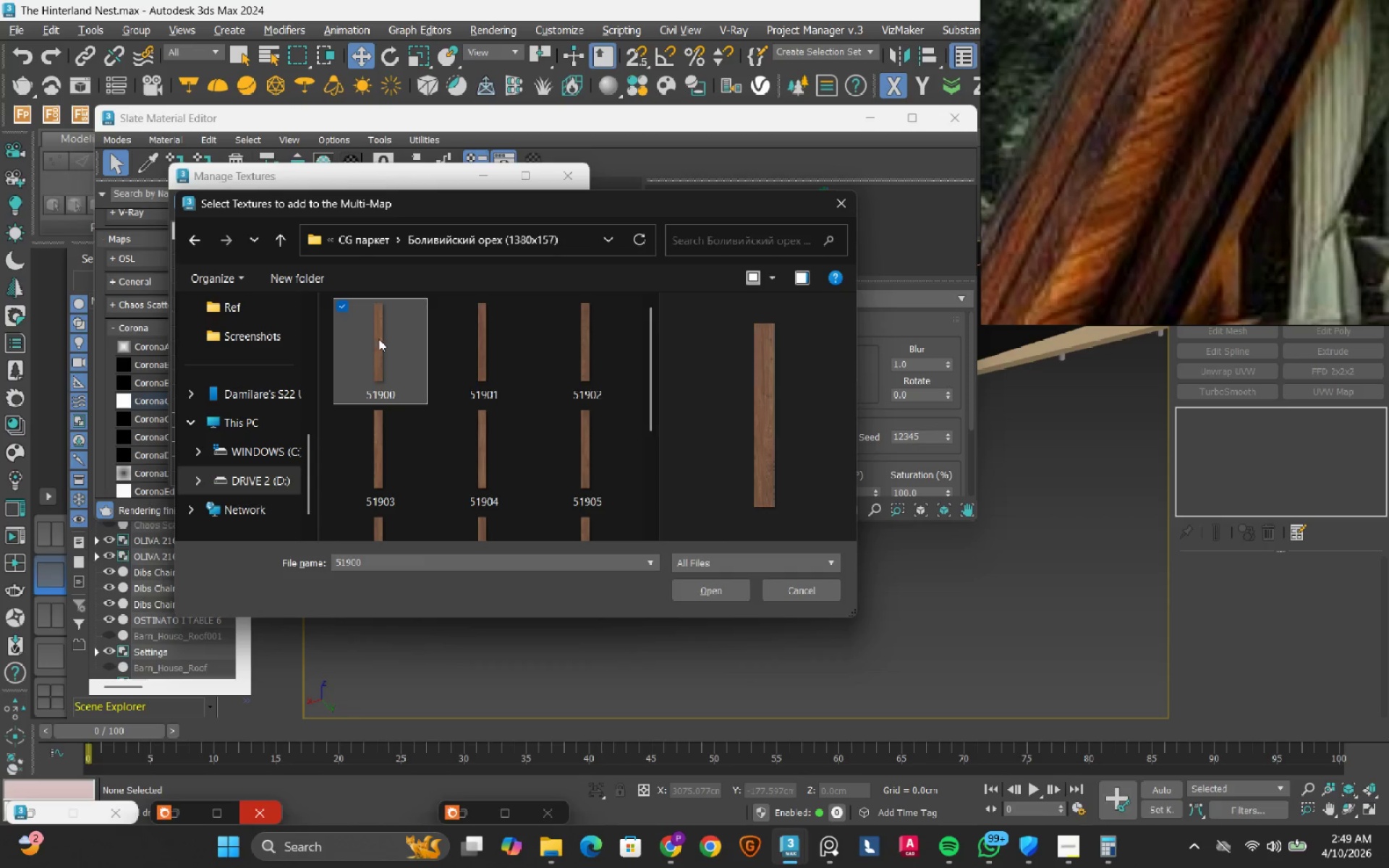 
scroll: coordinate [445, 334], scroll_direction: down, amount: 4.0
 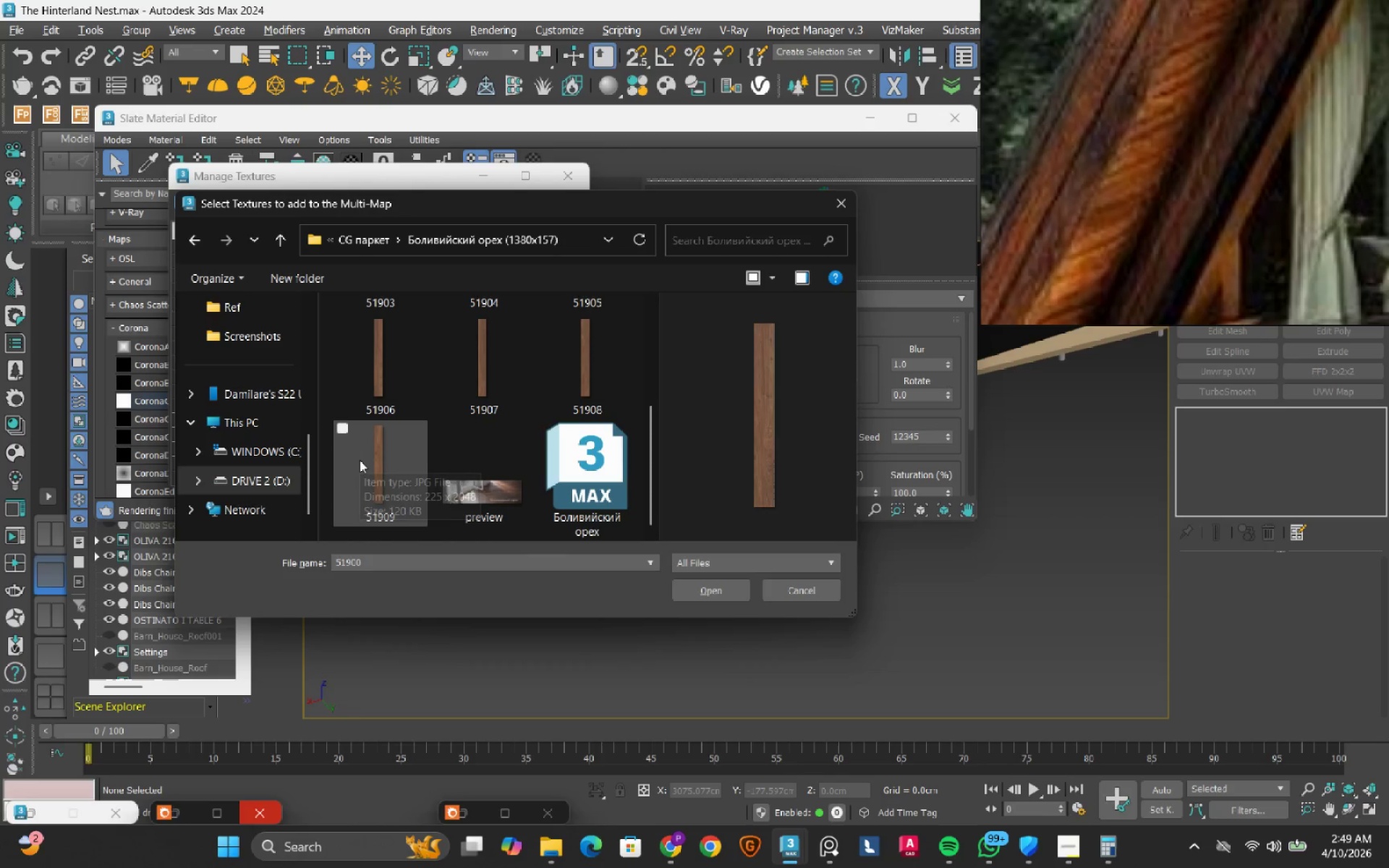 
hold_key(key=ShiftLeft, duration=0.33)
left_click([360, 460])
 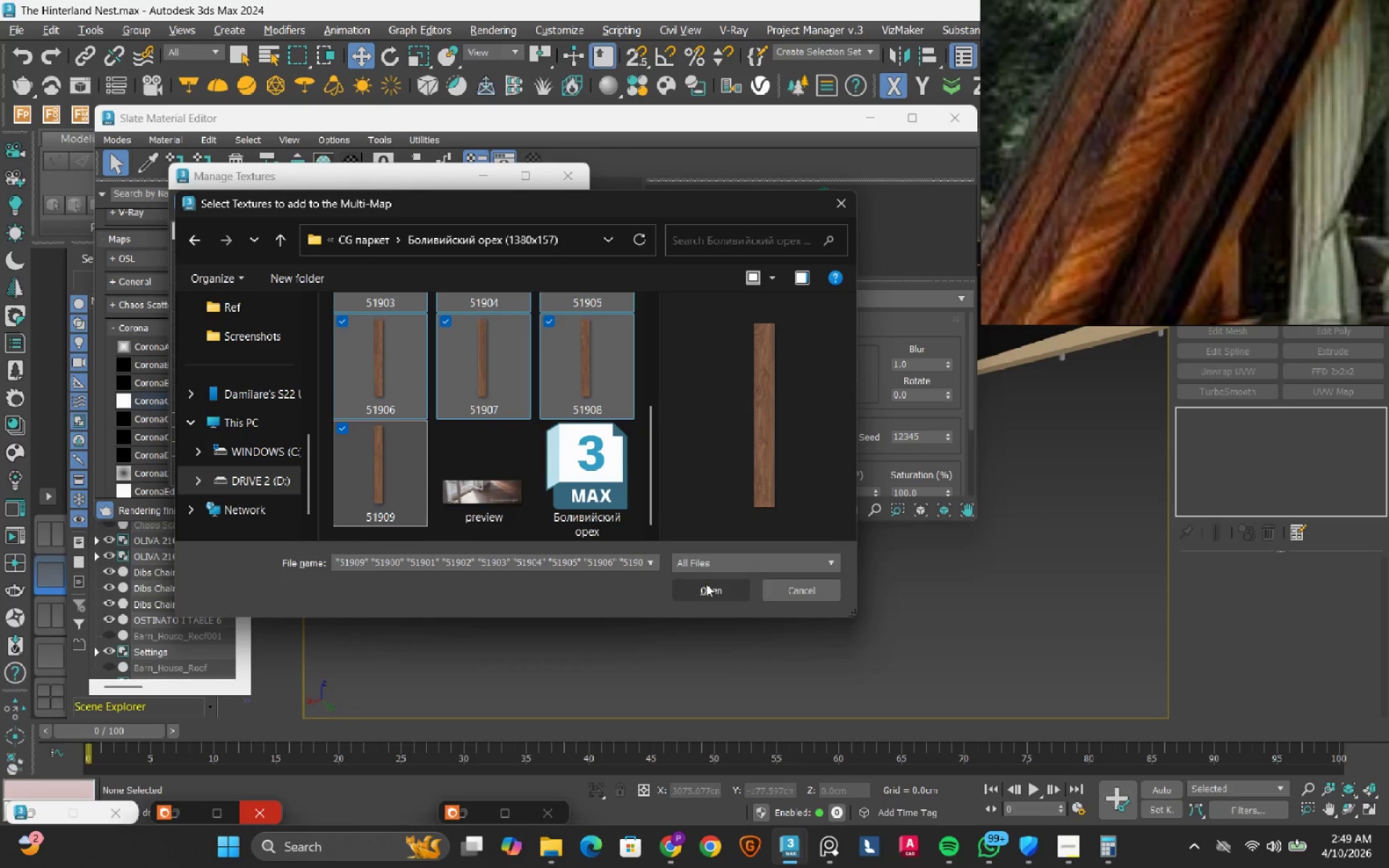 
left_click([709, 586])
 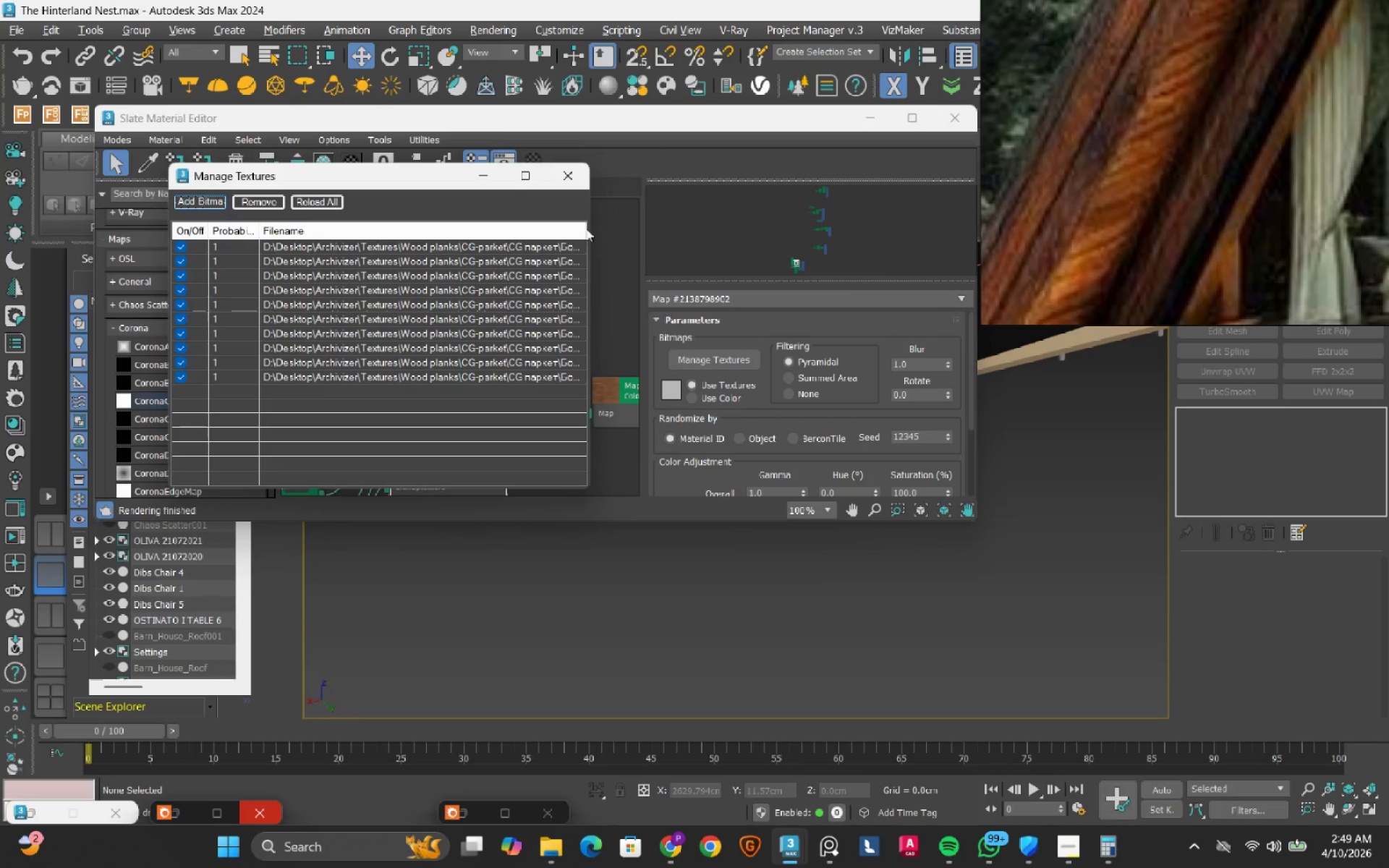 
left_click([577, 178])
 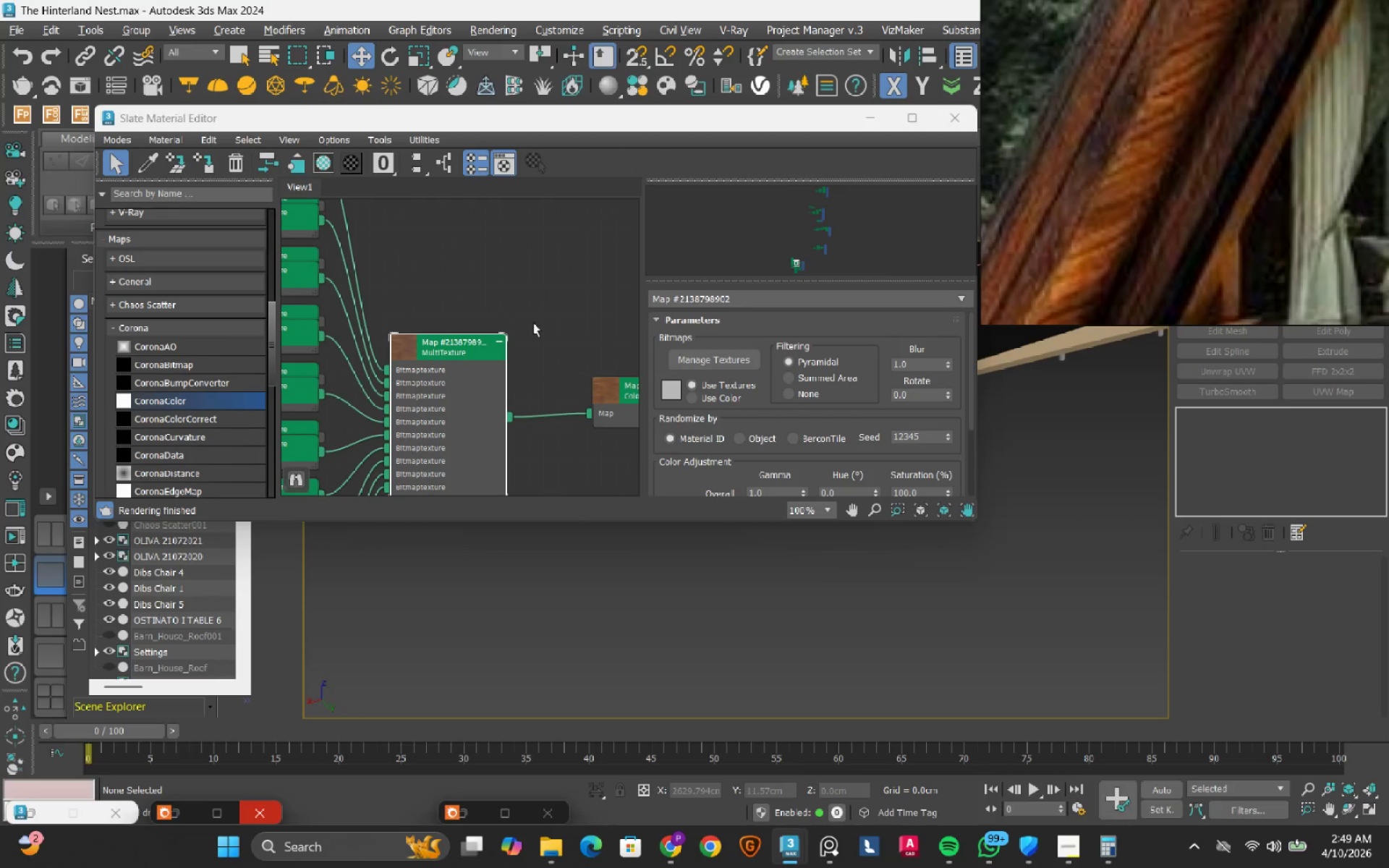 
scroll: coordinate [527, 324], scroll_direction: down, amount: 5.0
 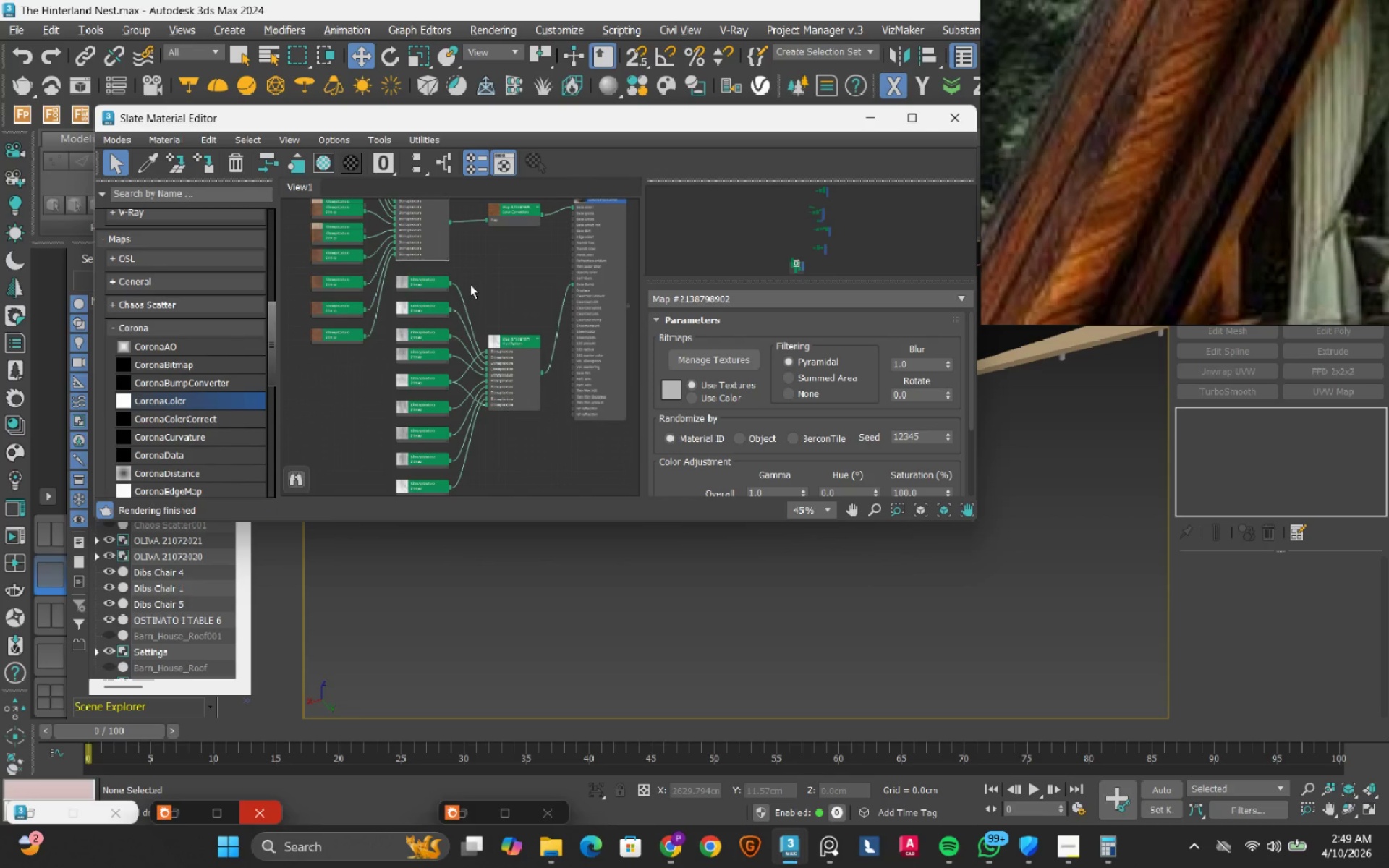 
wait(7.25)
 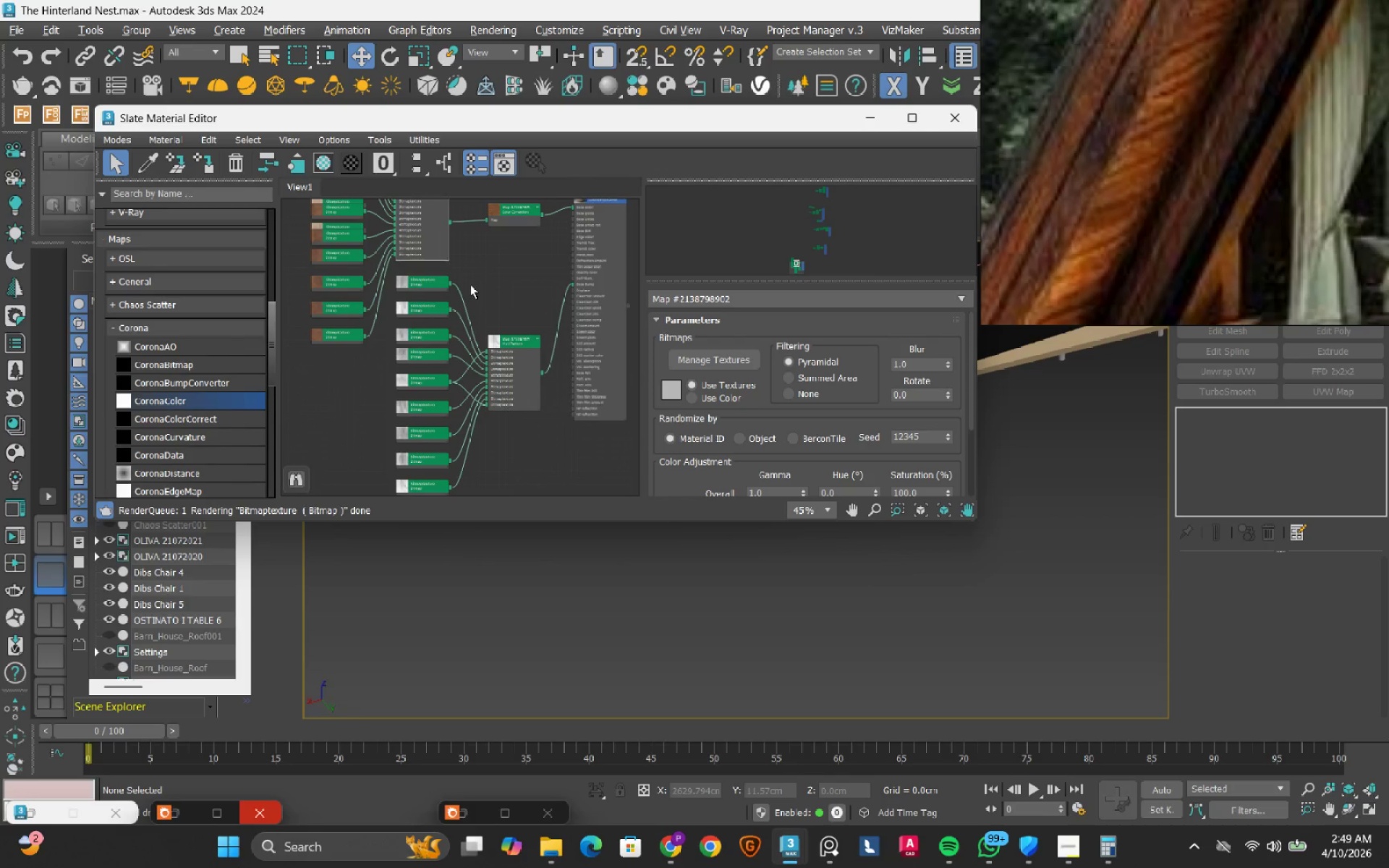 
left_click_drag(start_coordinate=[488, 459], to_coordinate=[409, 234])
 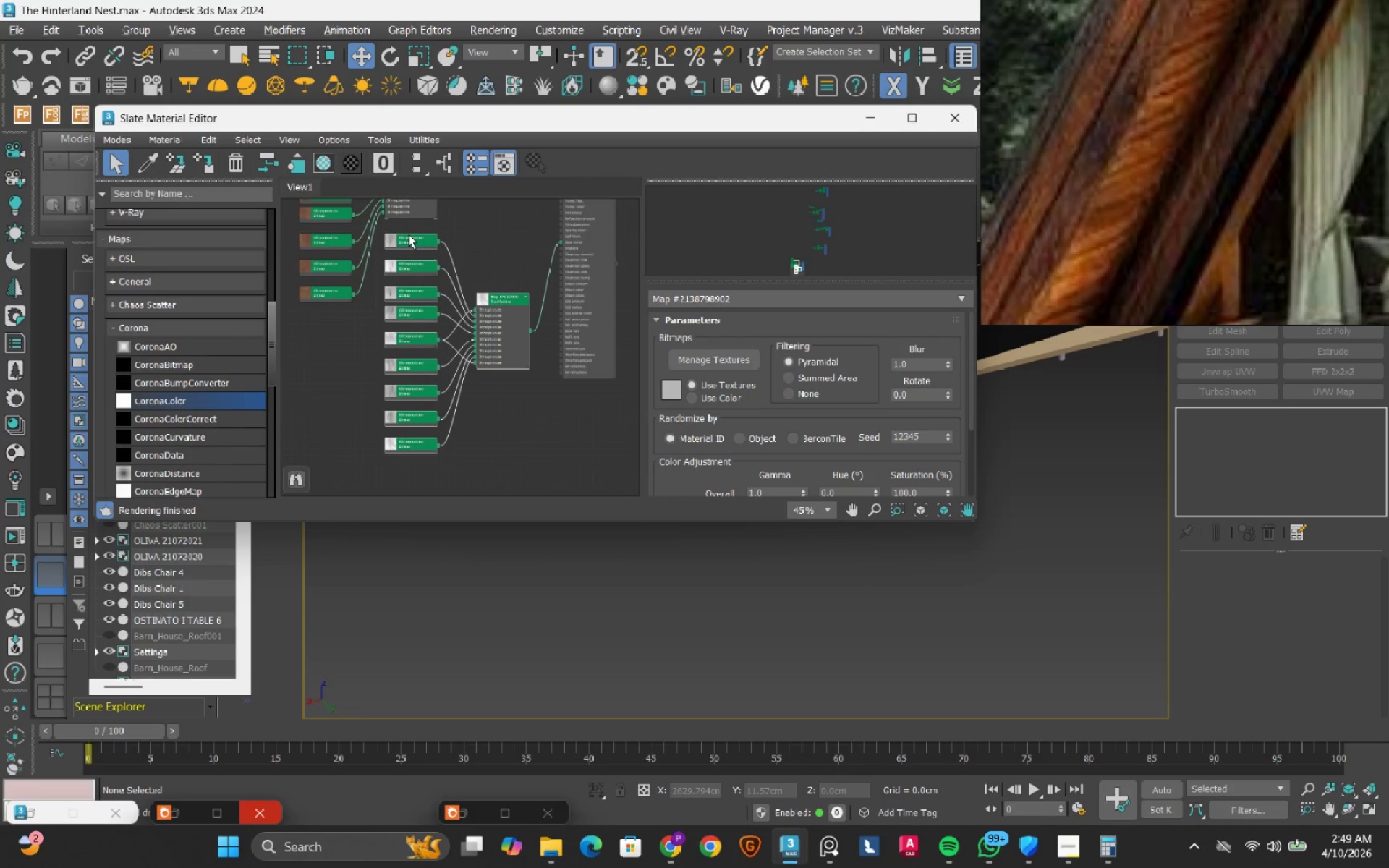 
key(Delete)
 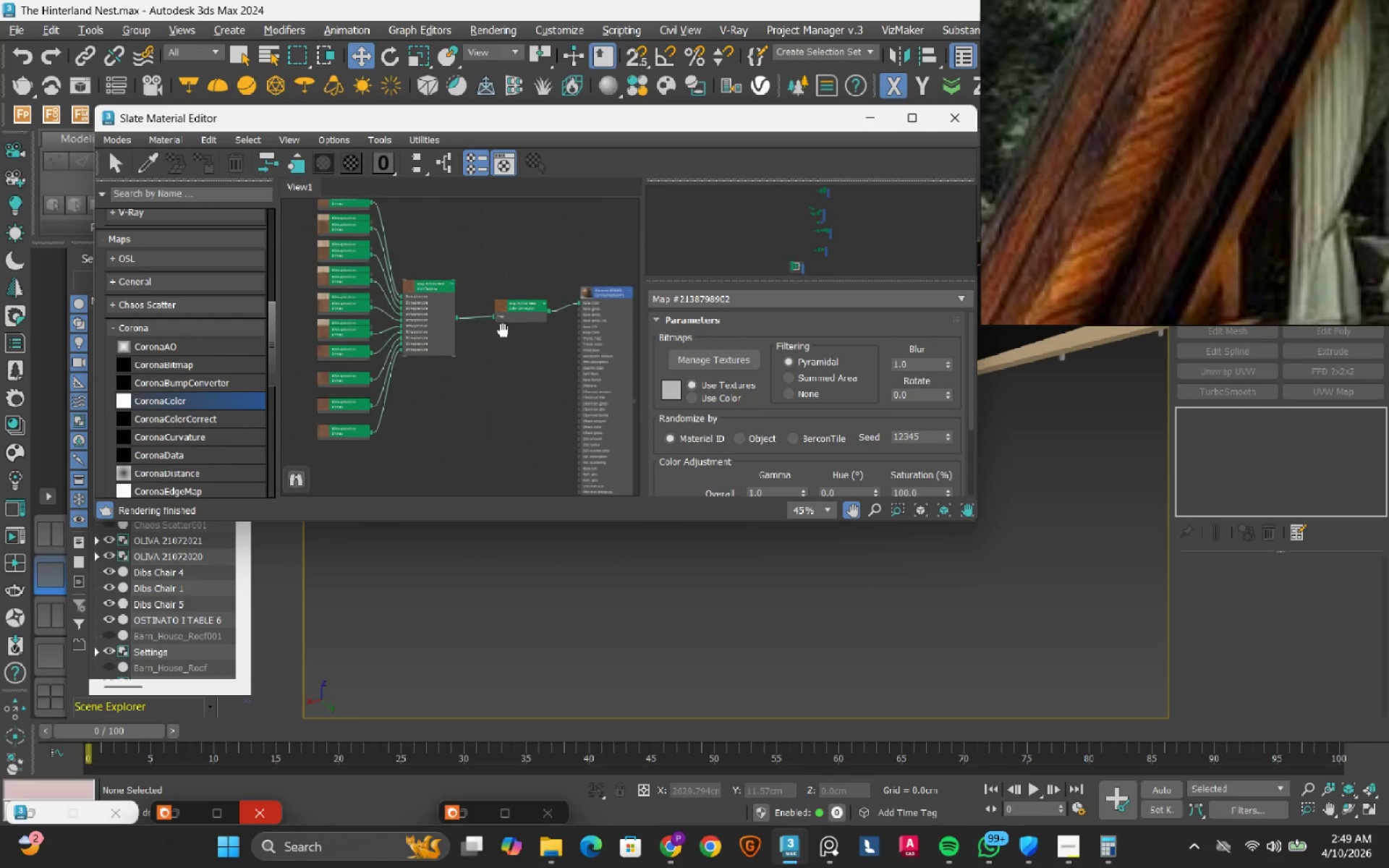 
left_click([498, 285])
 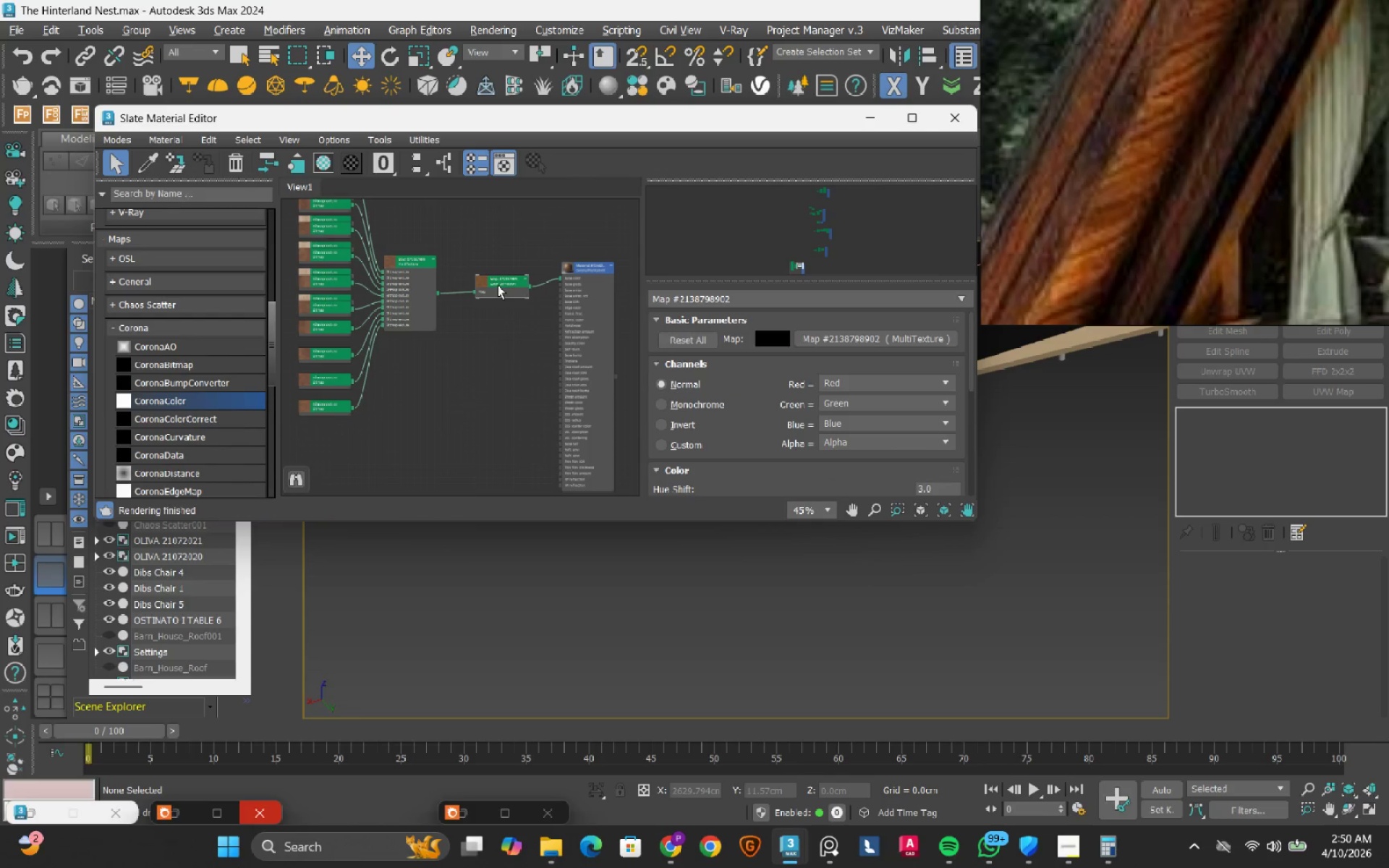 
hold_key(key=ShiftLeft, duration=1.5)
left_click_drag(start_coordinate=[498, 285], to_coordinate=[508, 412])
 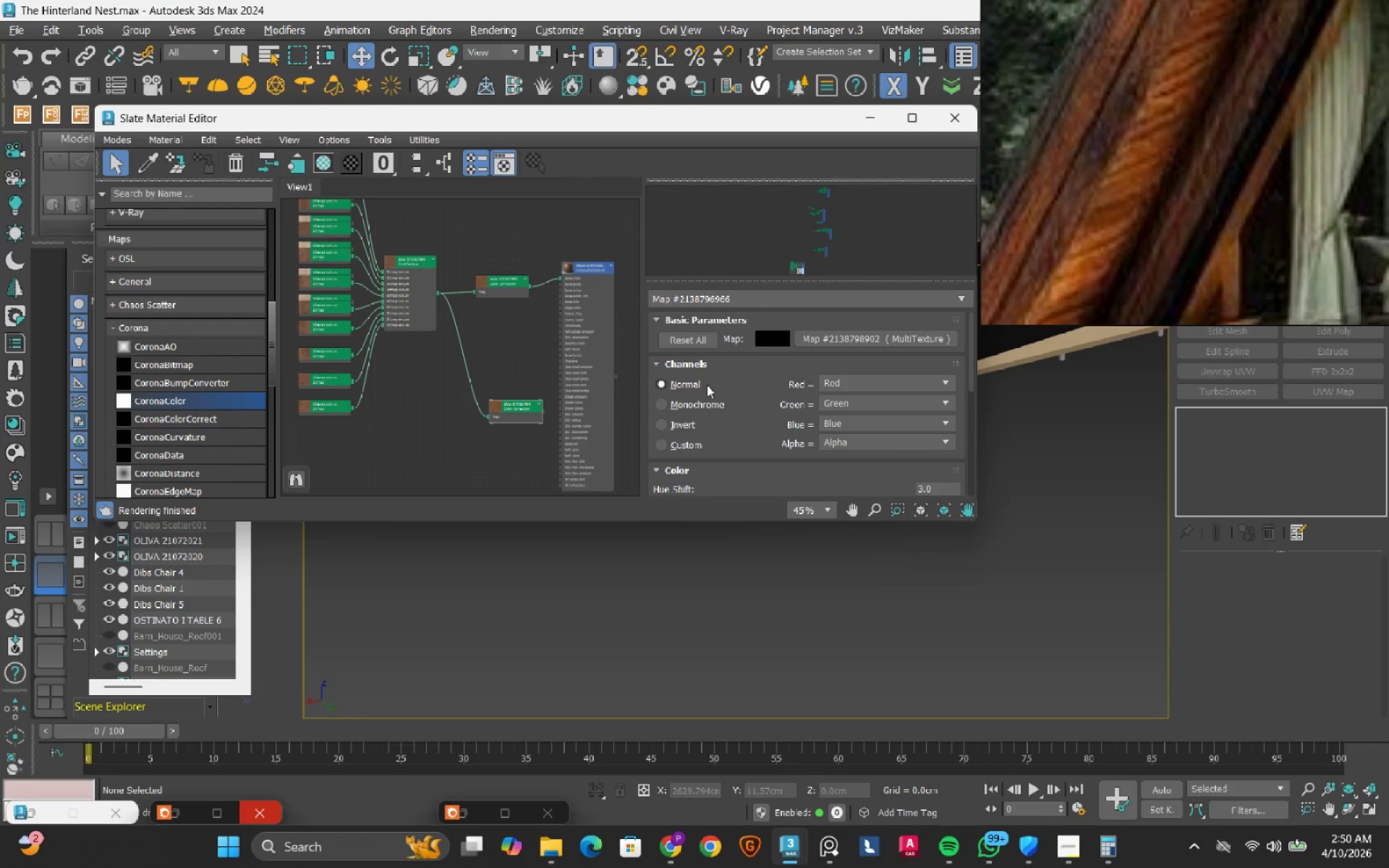 
hold_key(key=ShiftLeft, duration=0.39)
 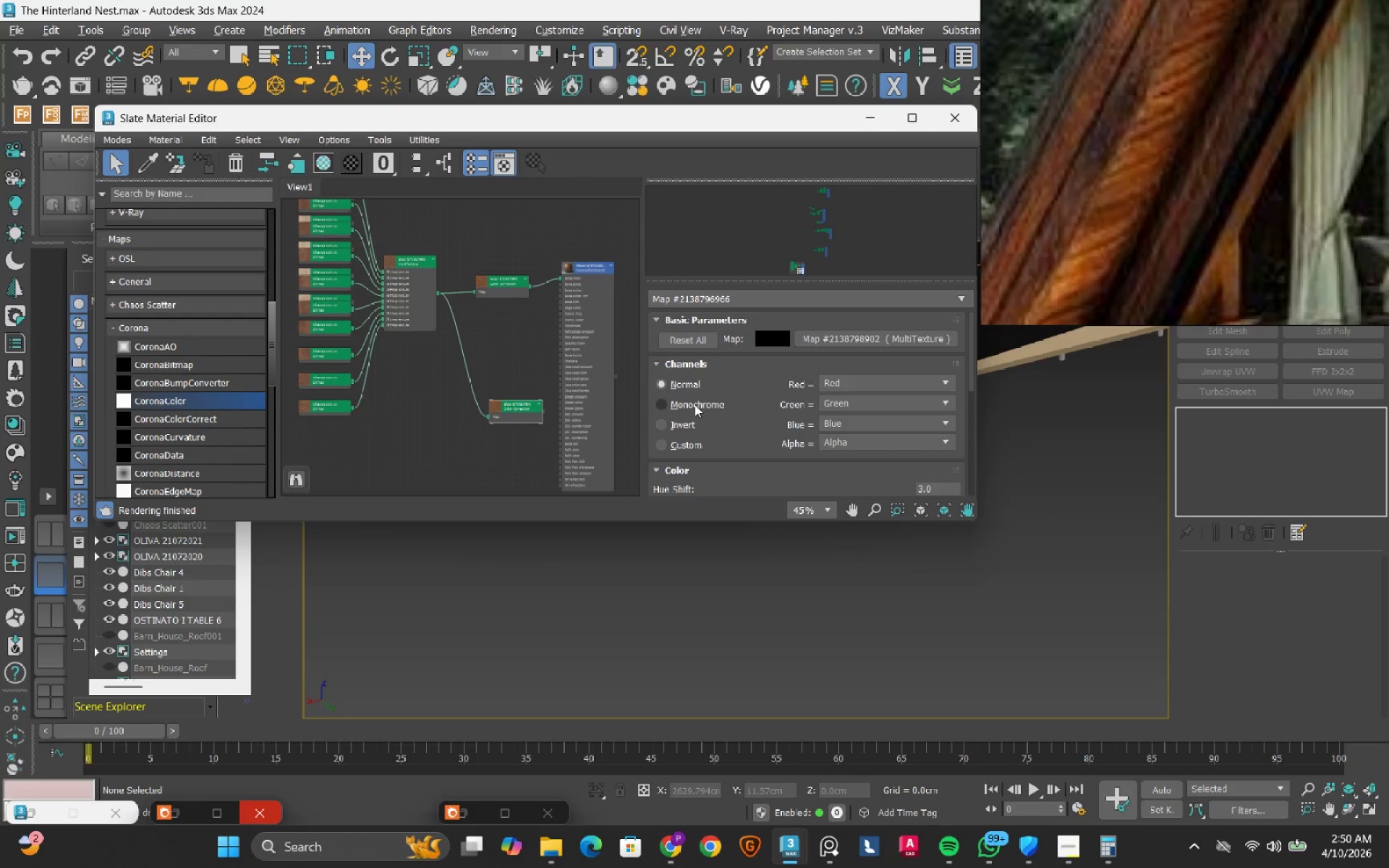 
left_click([694, 407])
 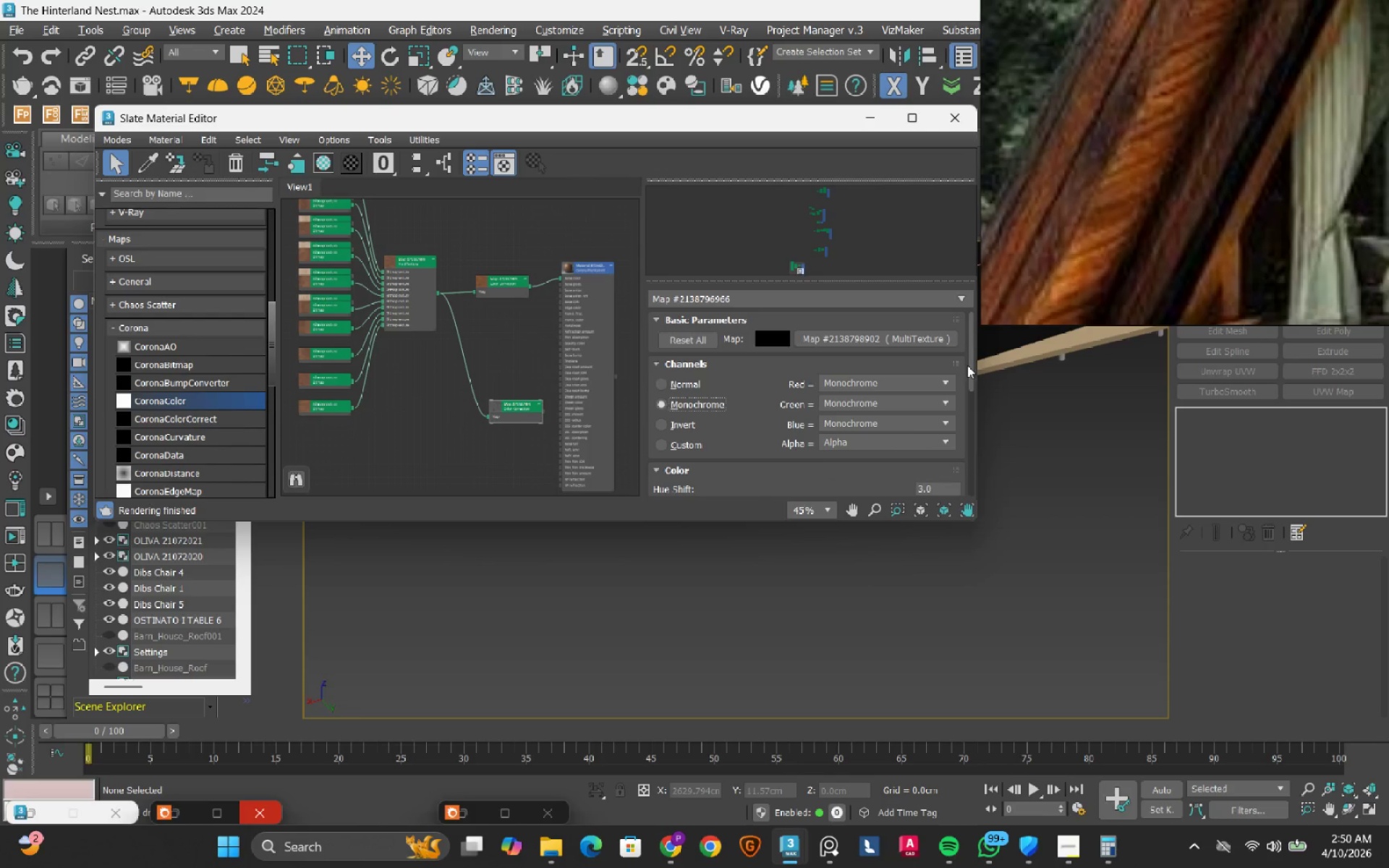 
left_click_drag(start_coordinate=[967, 365], to_coordinate=[976, 448])
 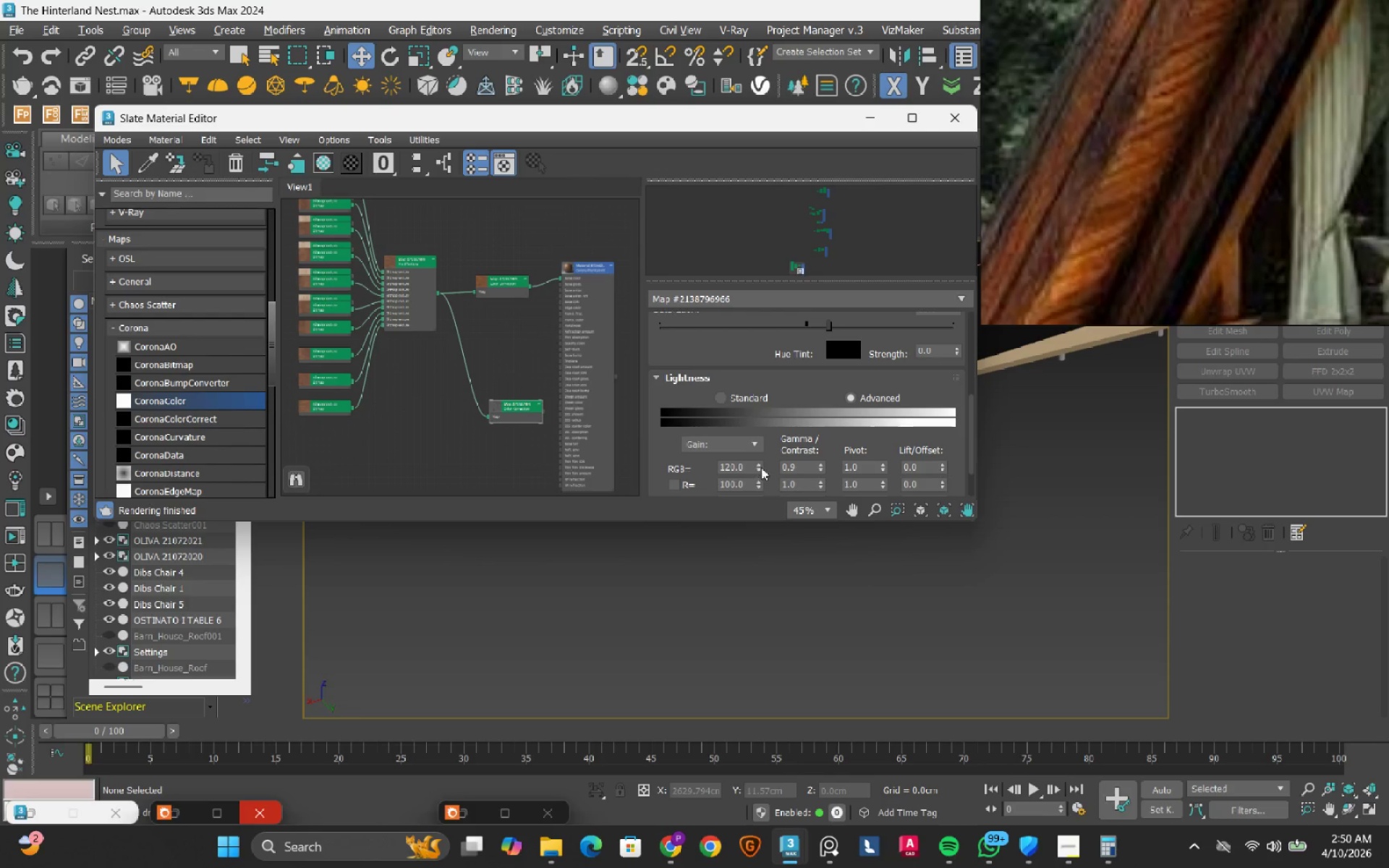 
mouse_move([770, 466])
 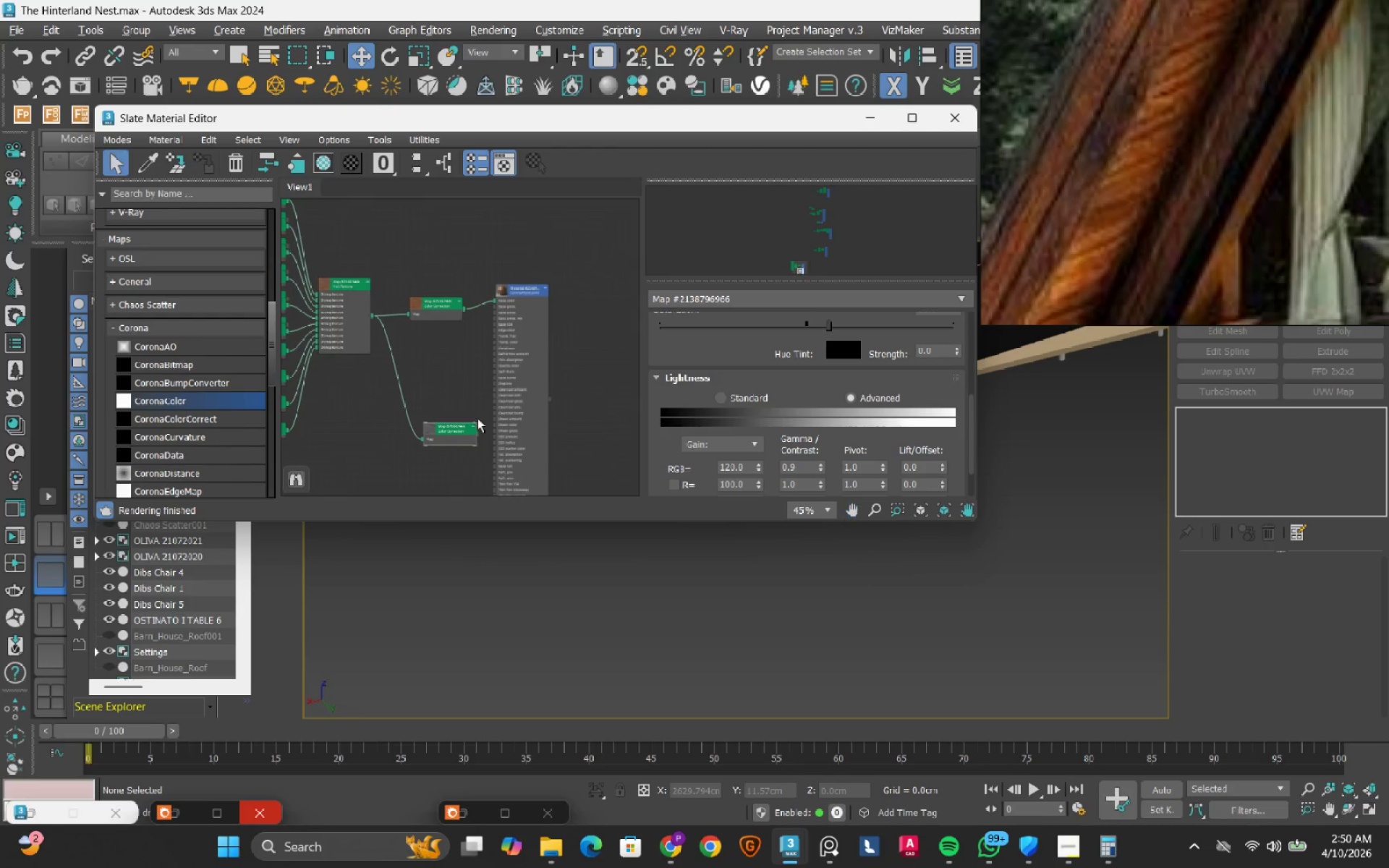 
scroll: coordinate [456, 441], scroll_direction: up, amount: 8.0
 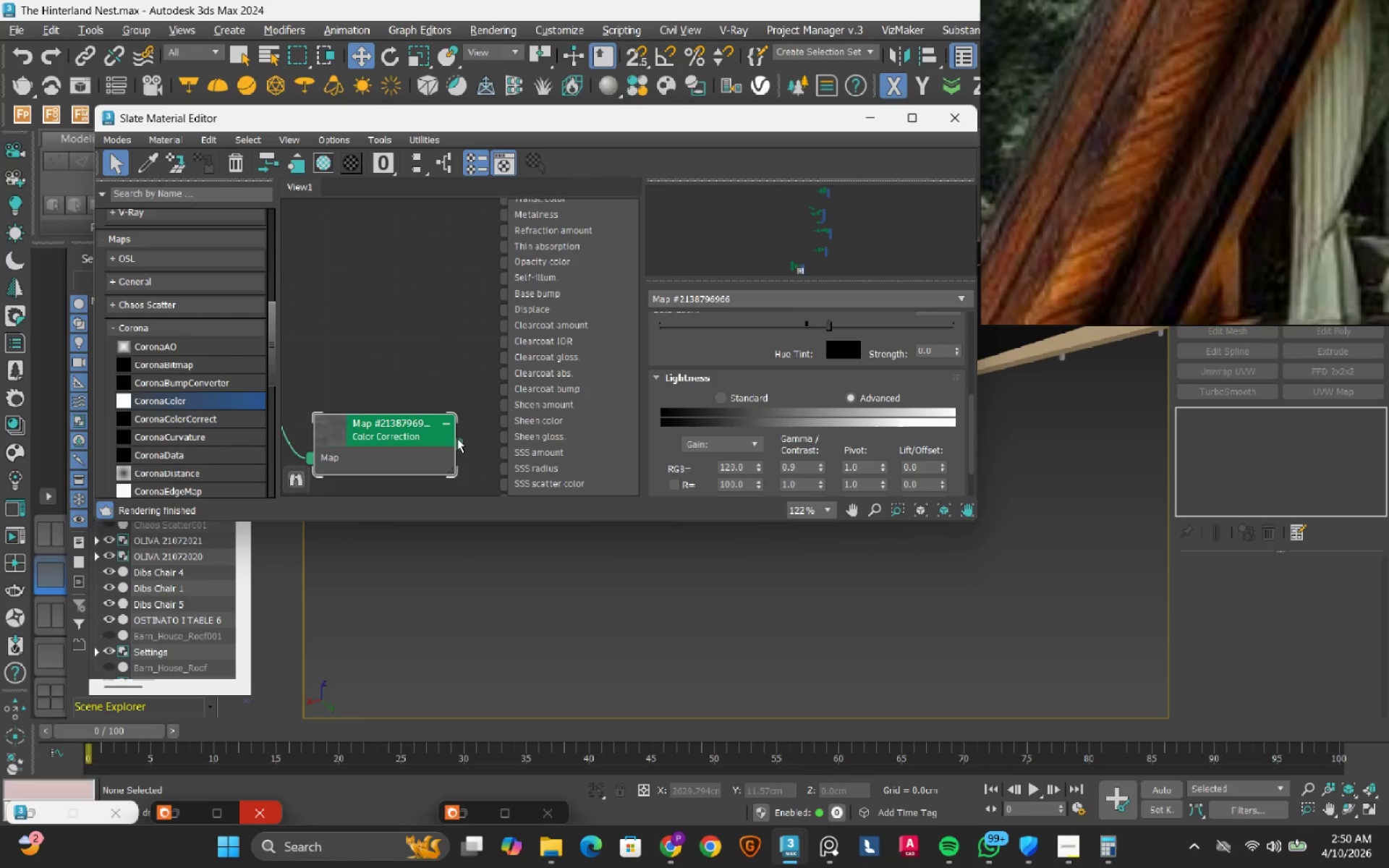 
scroll: coordinate [457, 438], scroll_direction: down, amount: 1.0
 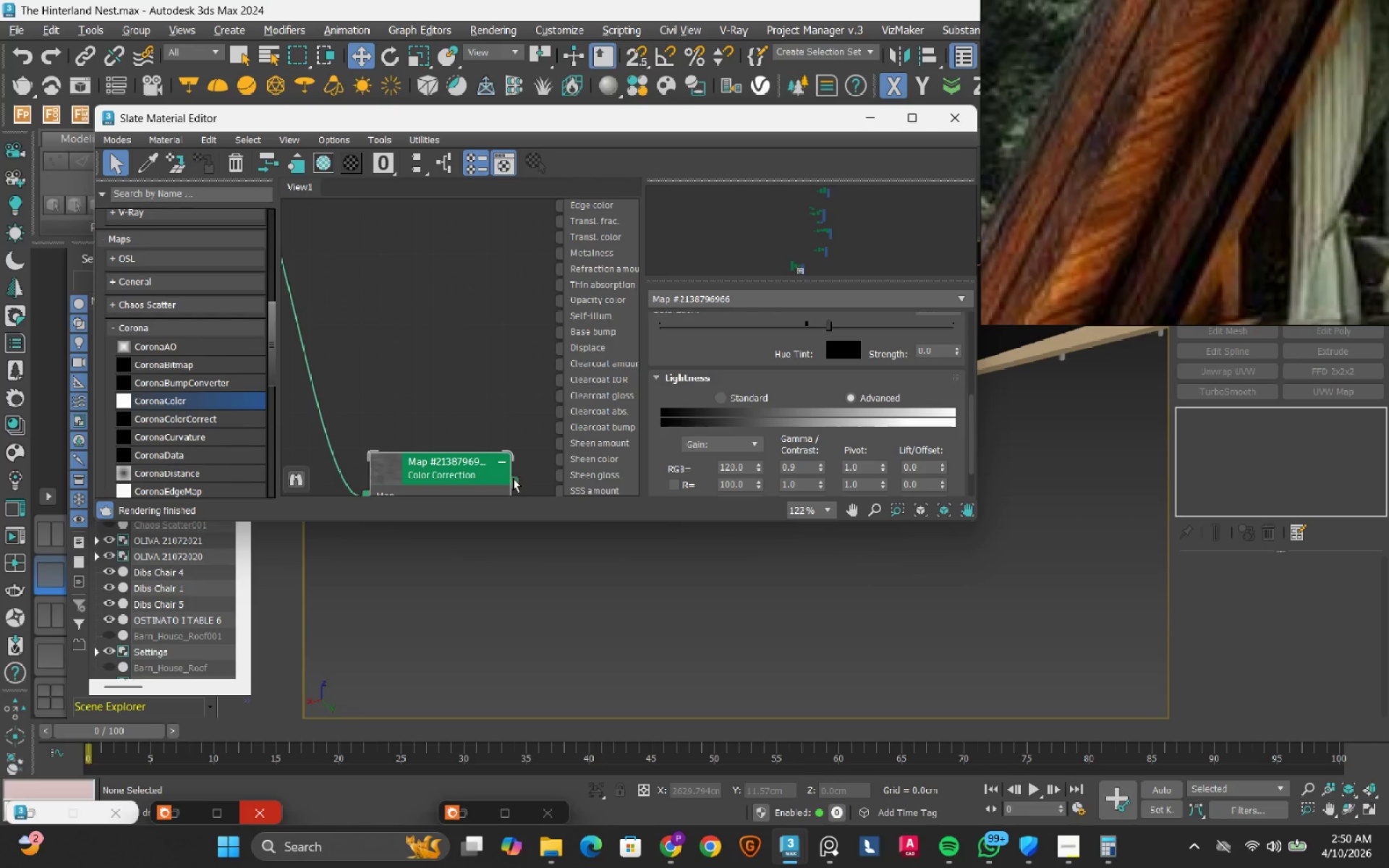 
left_click_drag(start_coordinate=[513, 478], to_coordinate=[557, 335])
 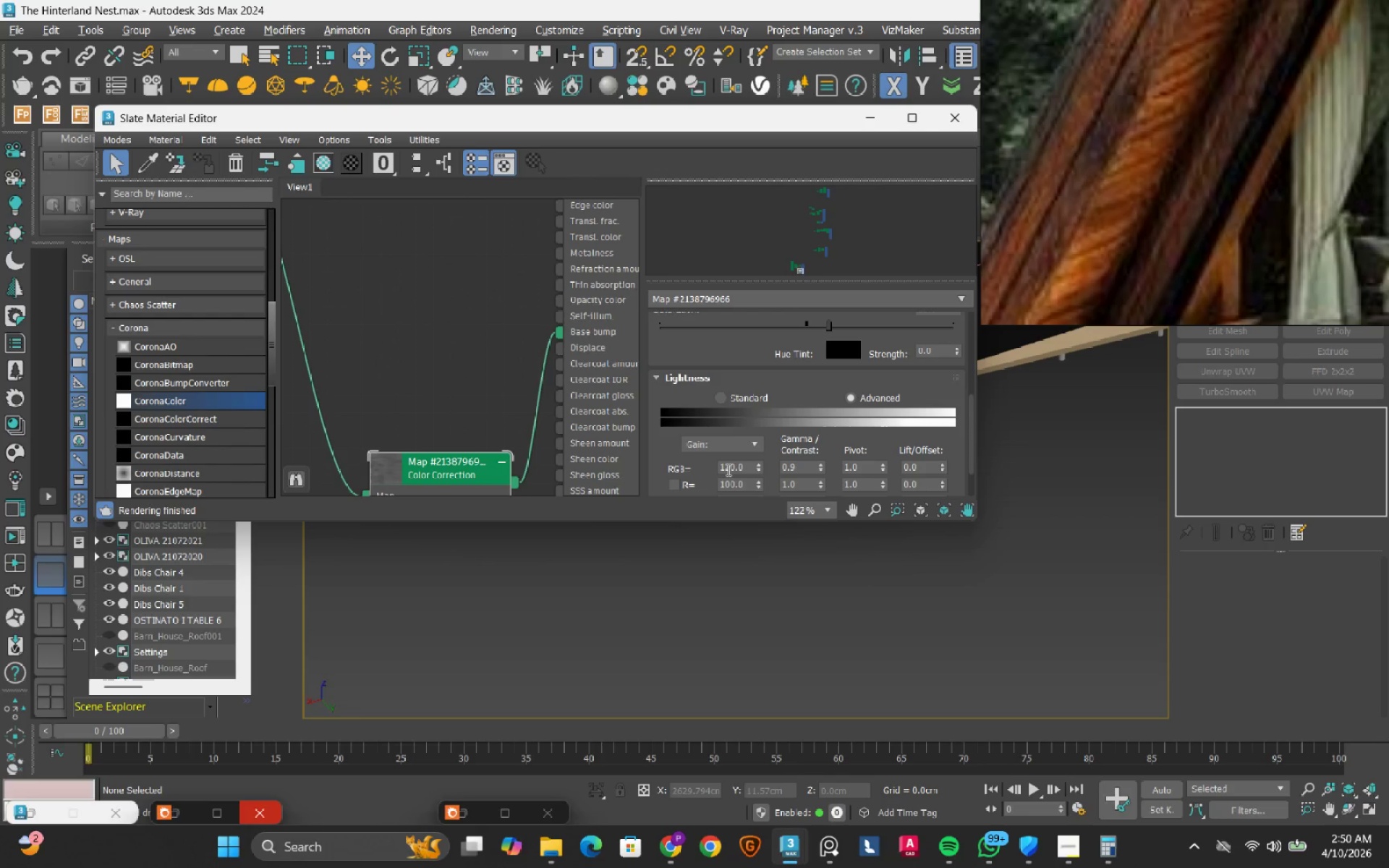 
double_click([729, 469])
 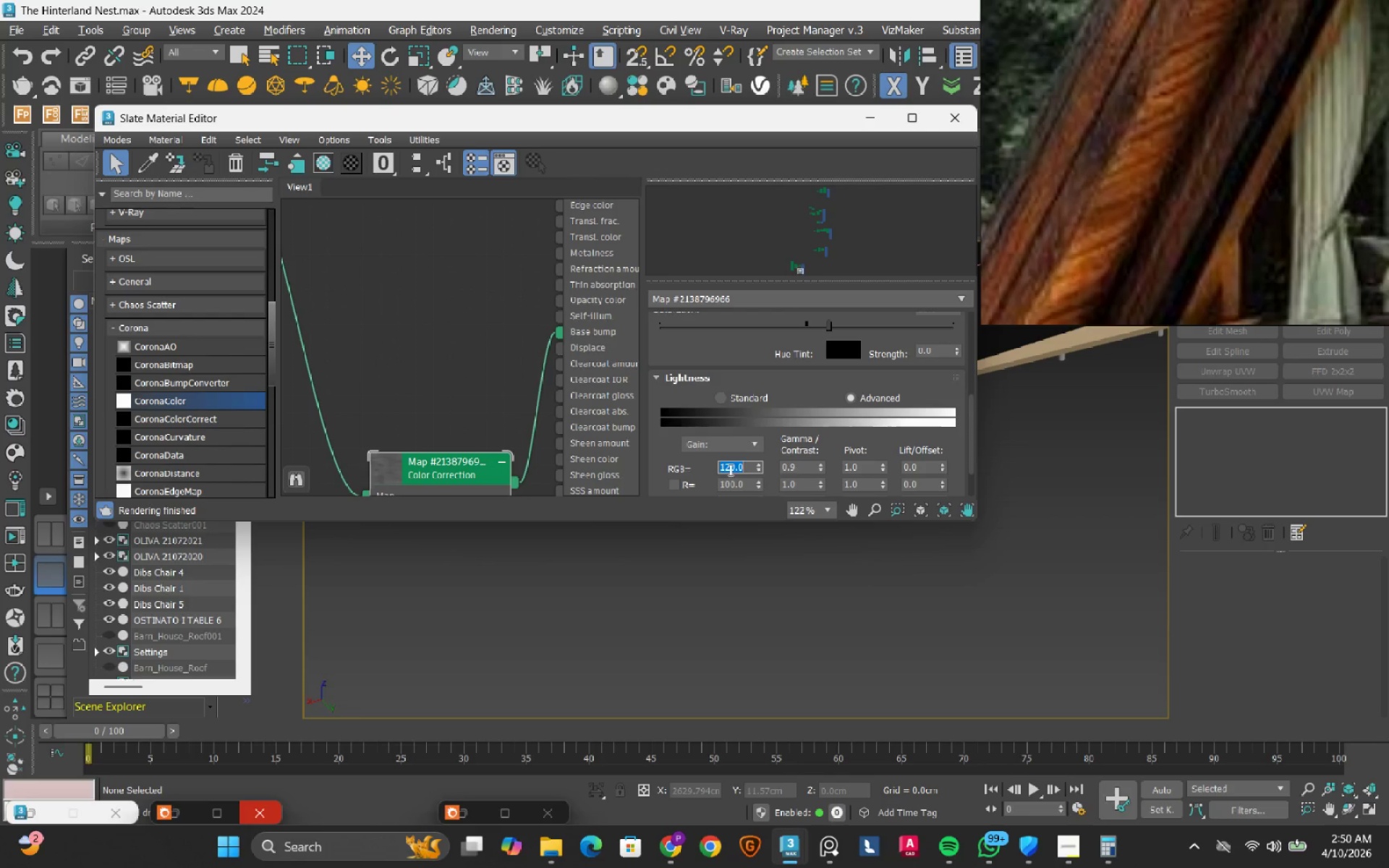 
key(Numpad2)
 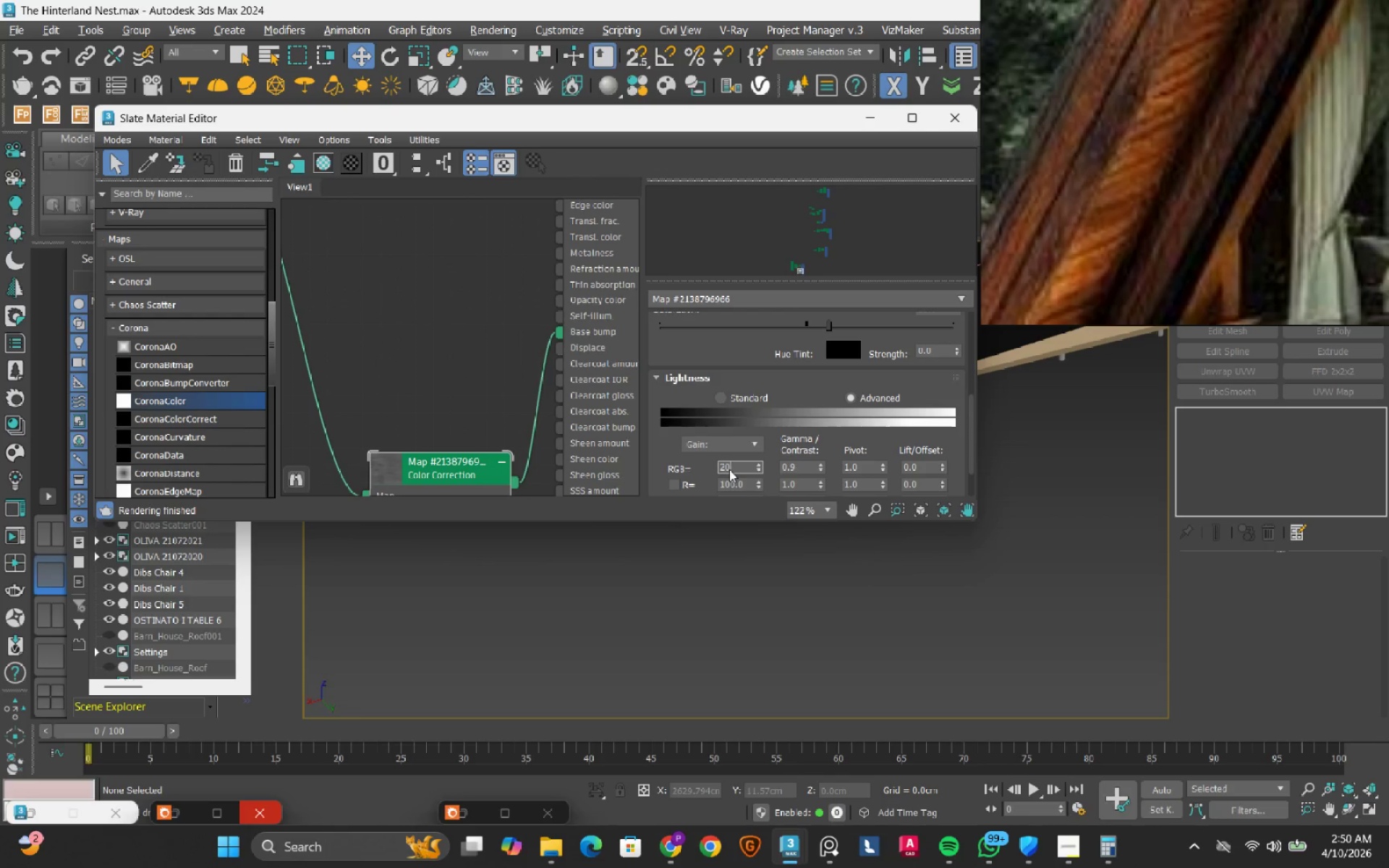 
key(Numpad0)
 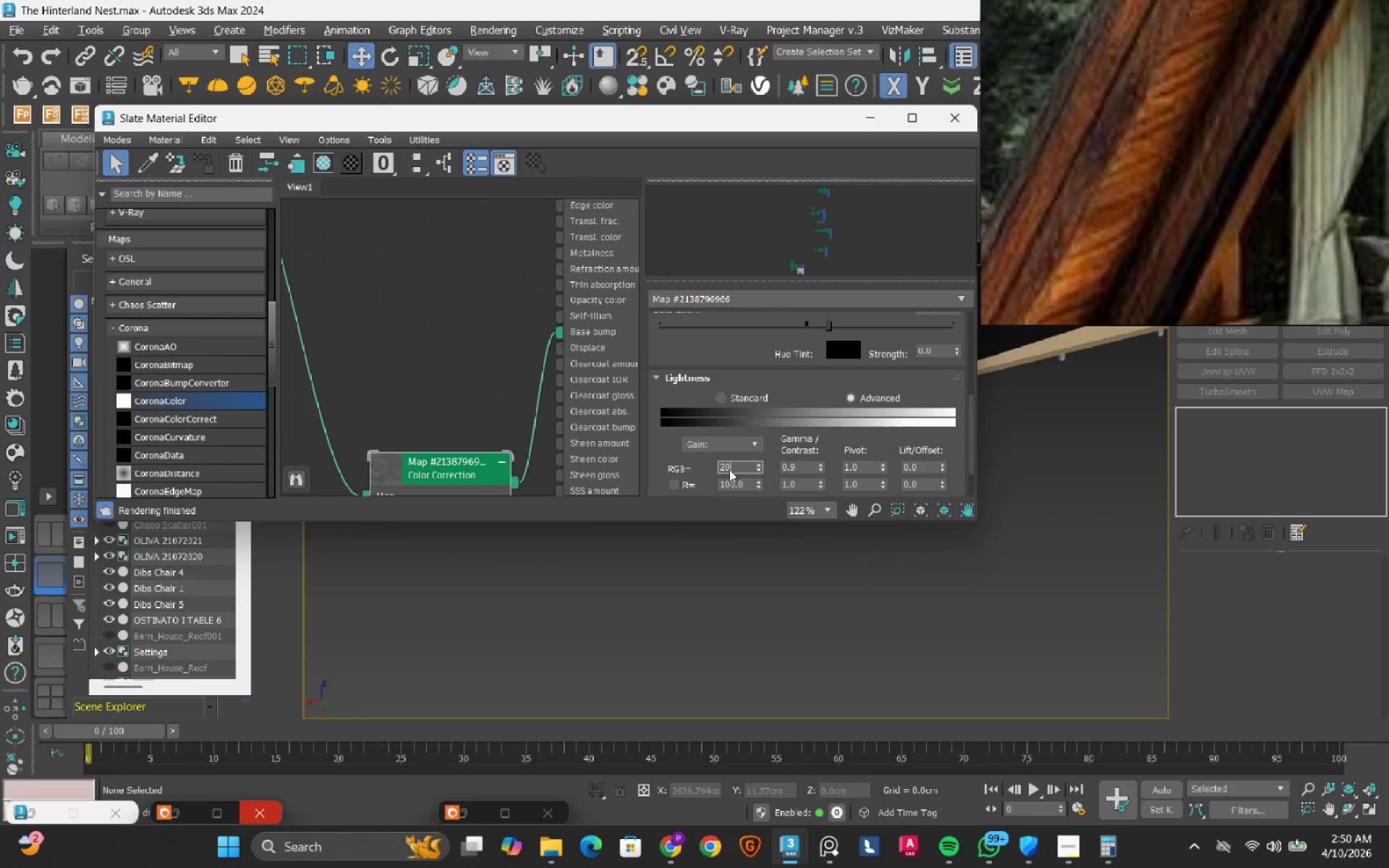 
key(Numpad0)
 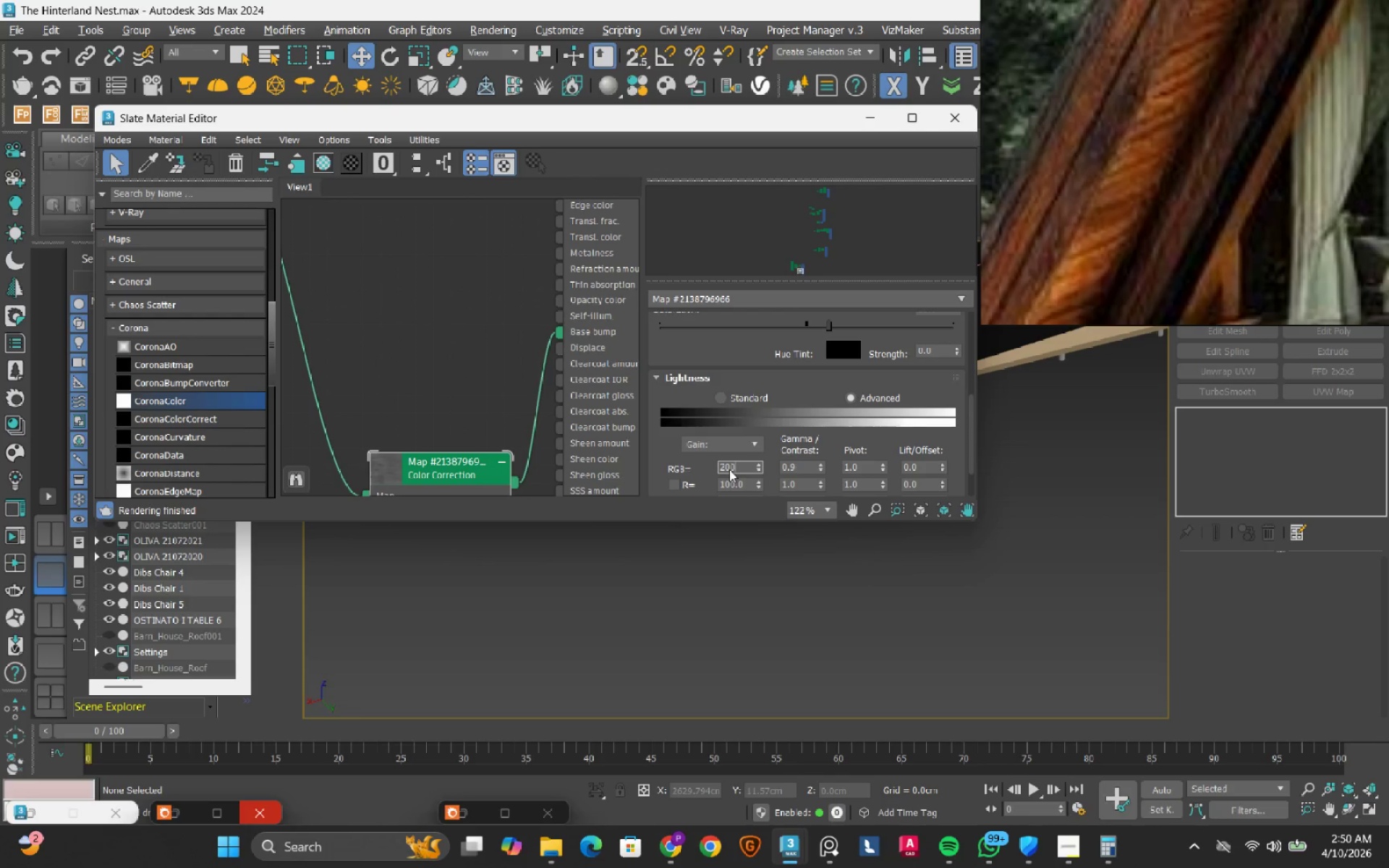 
key(NumpadEnter)
 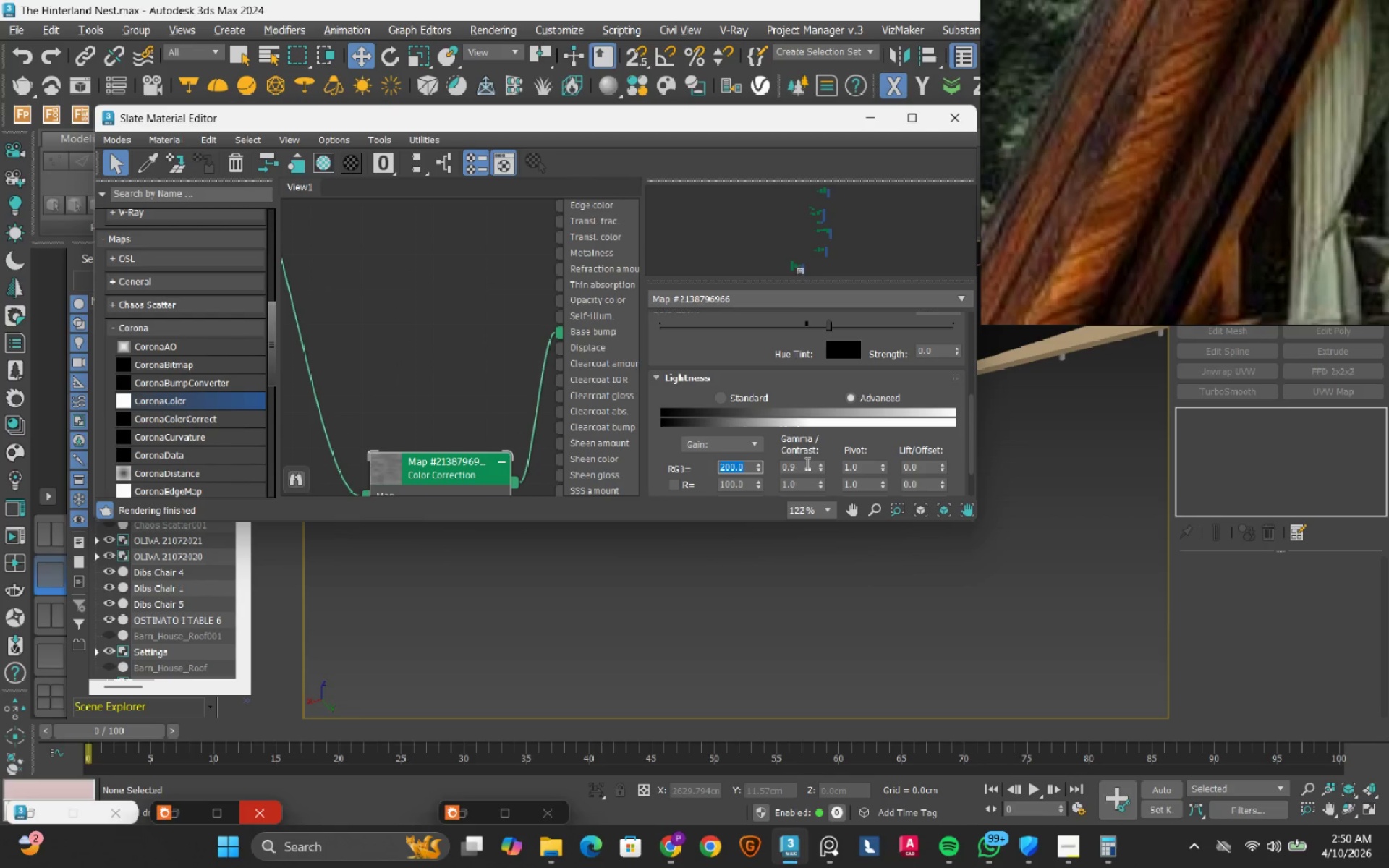 
double_click([806, 464])
 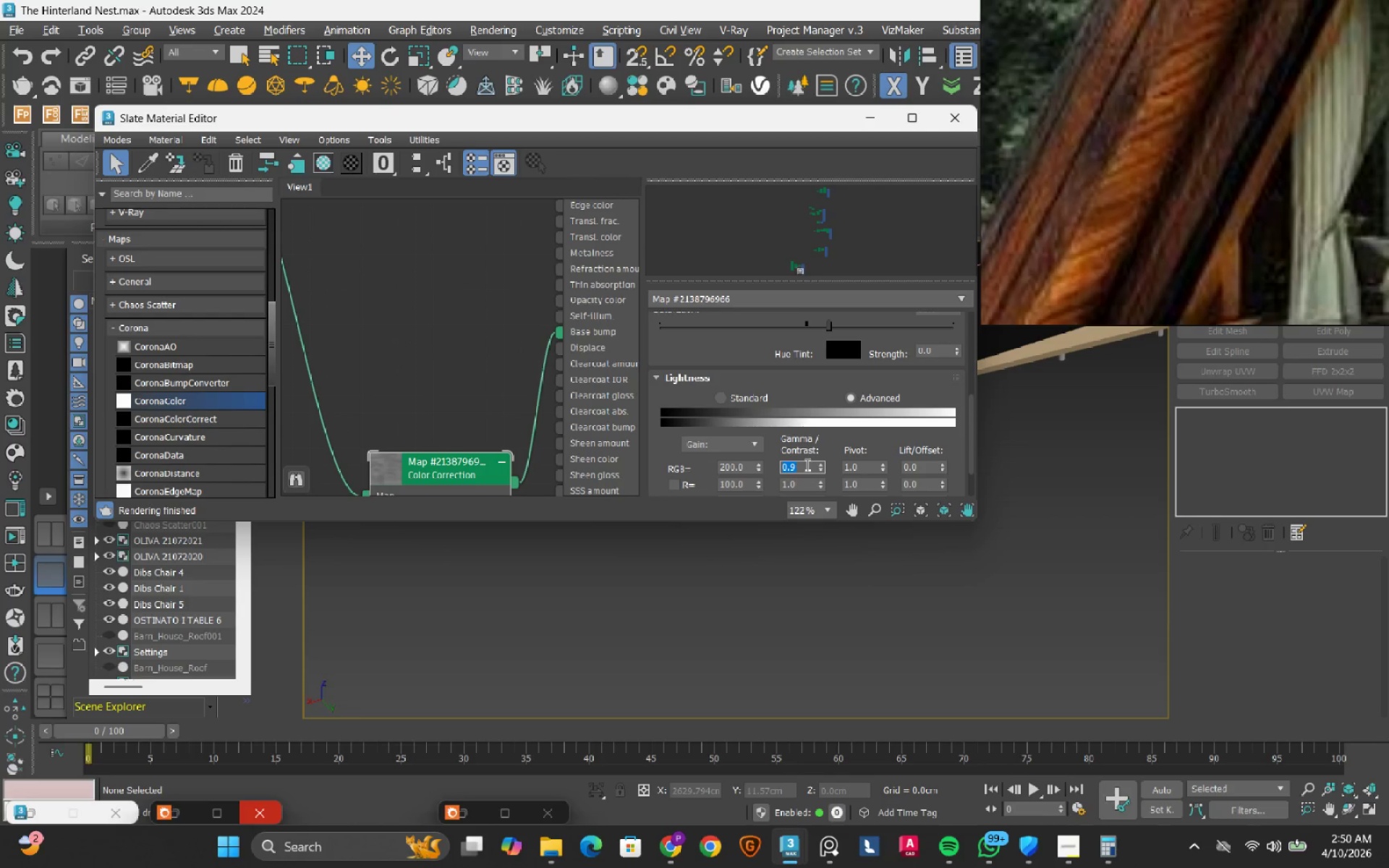 
key(NumpadDecimal)
 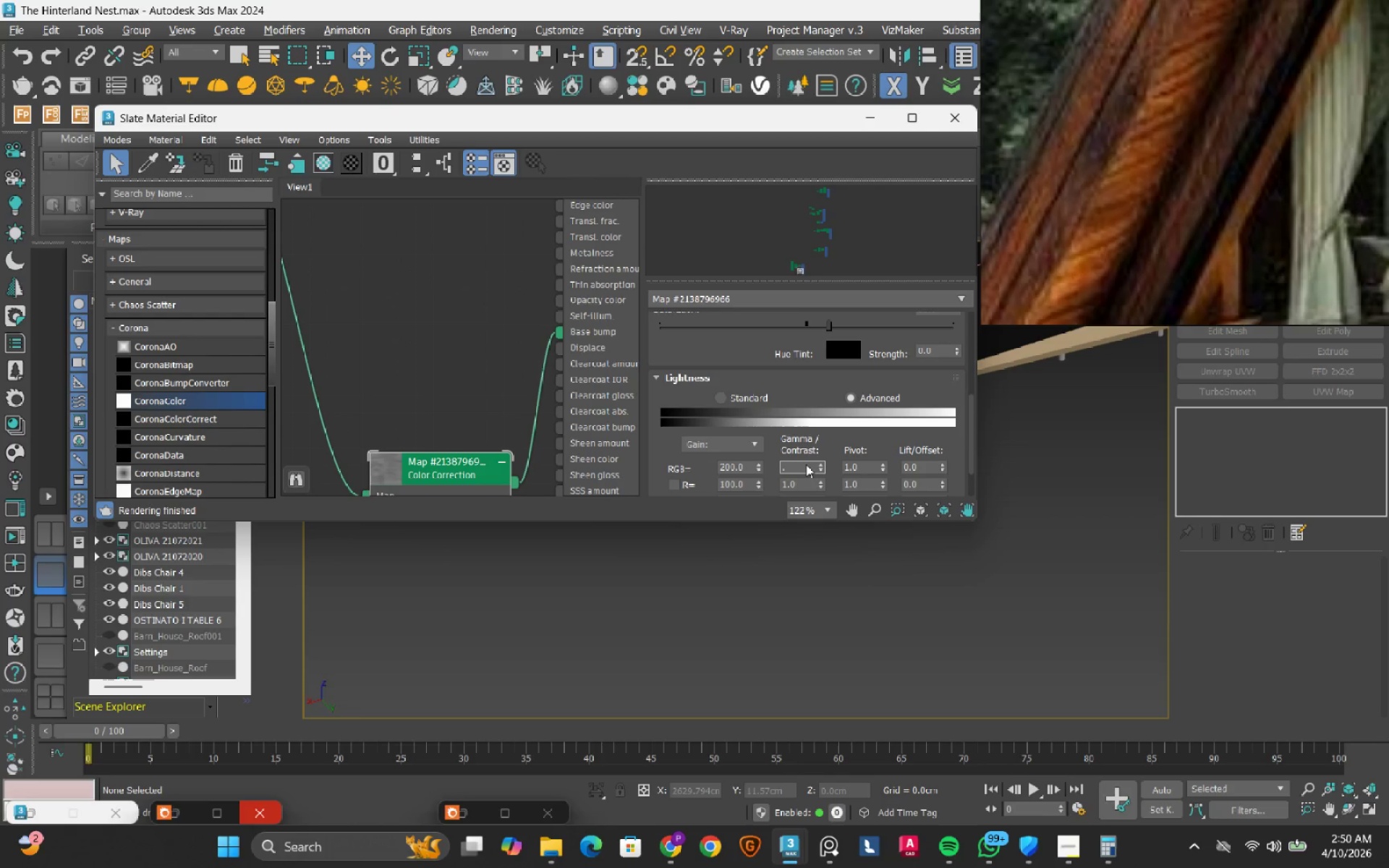 
key(Numpad5)
 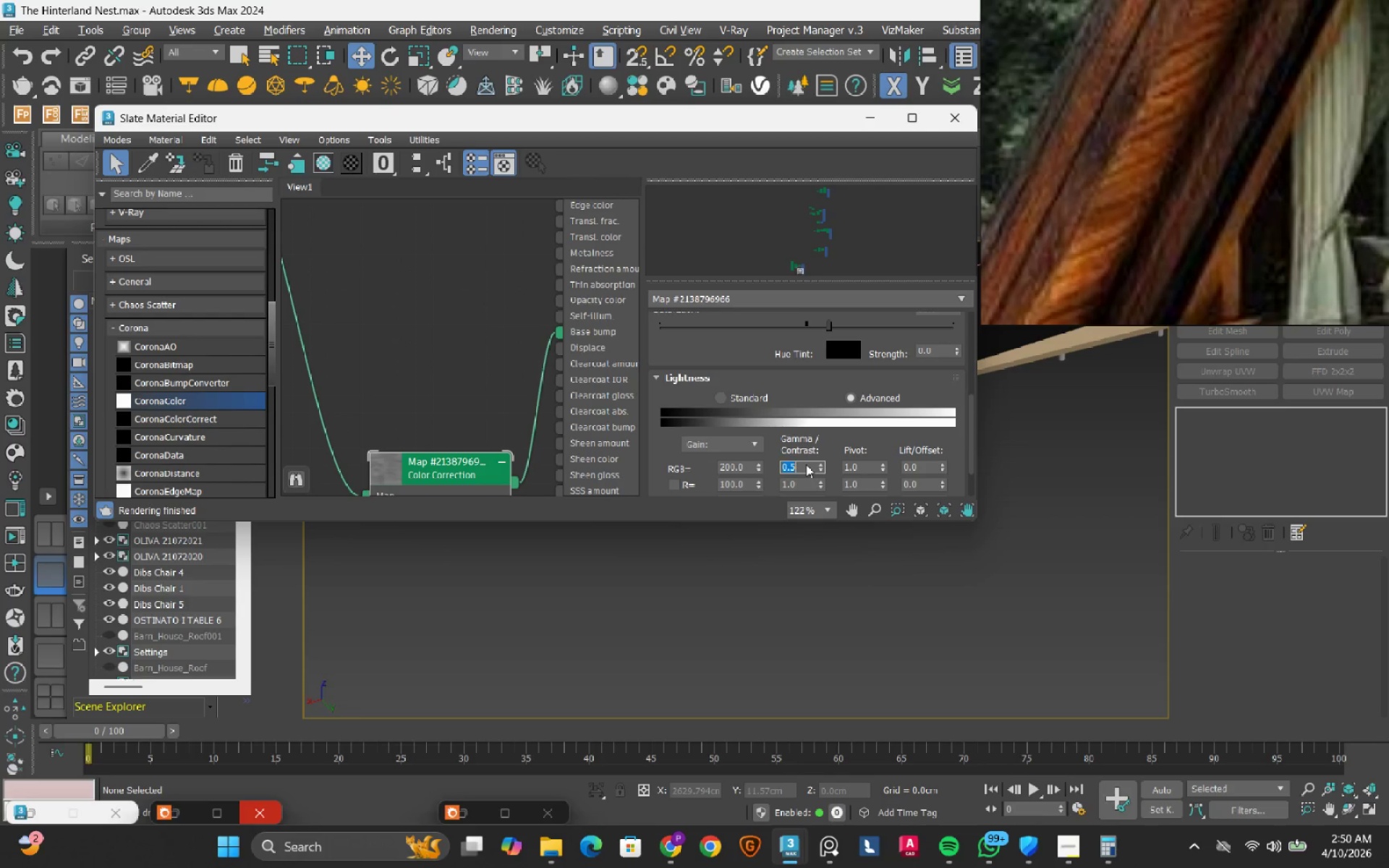 
key(NumpadEnter)
 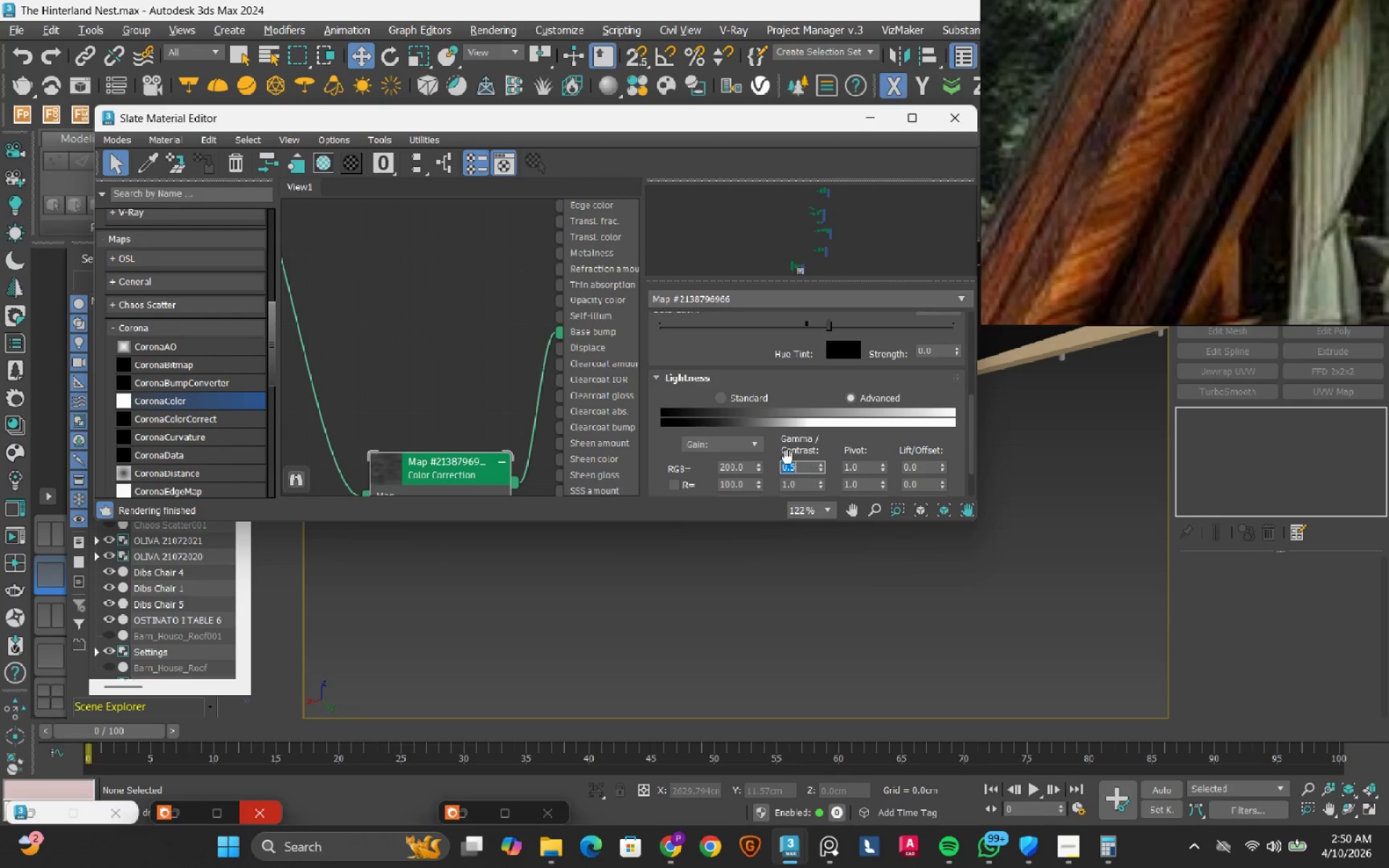 
scroll: coordinate [527, 346], scroll_direction: down, amount: 3.0
 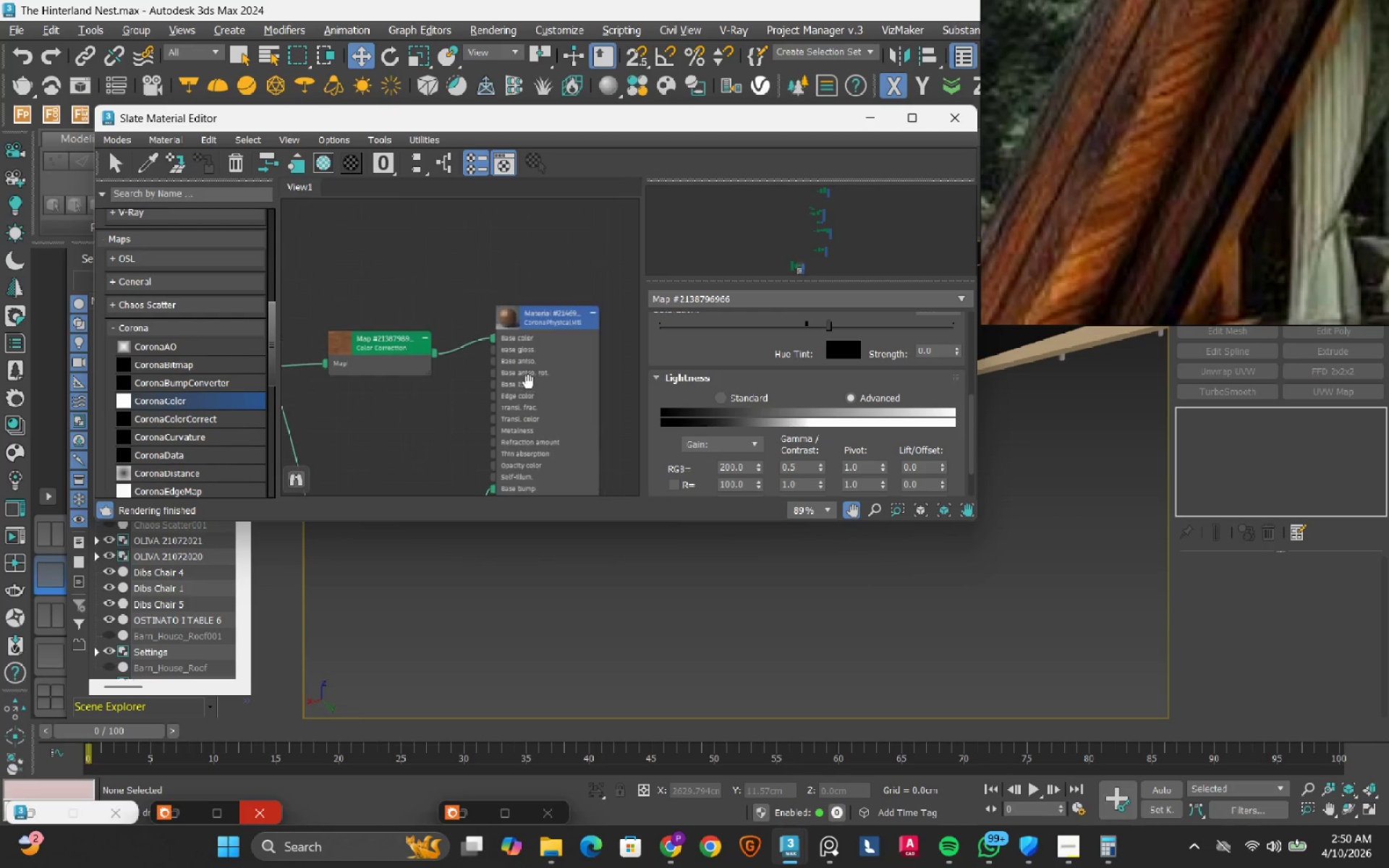 
left_click([498, 315])
 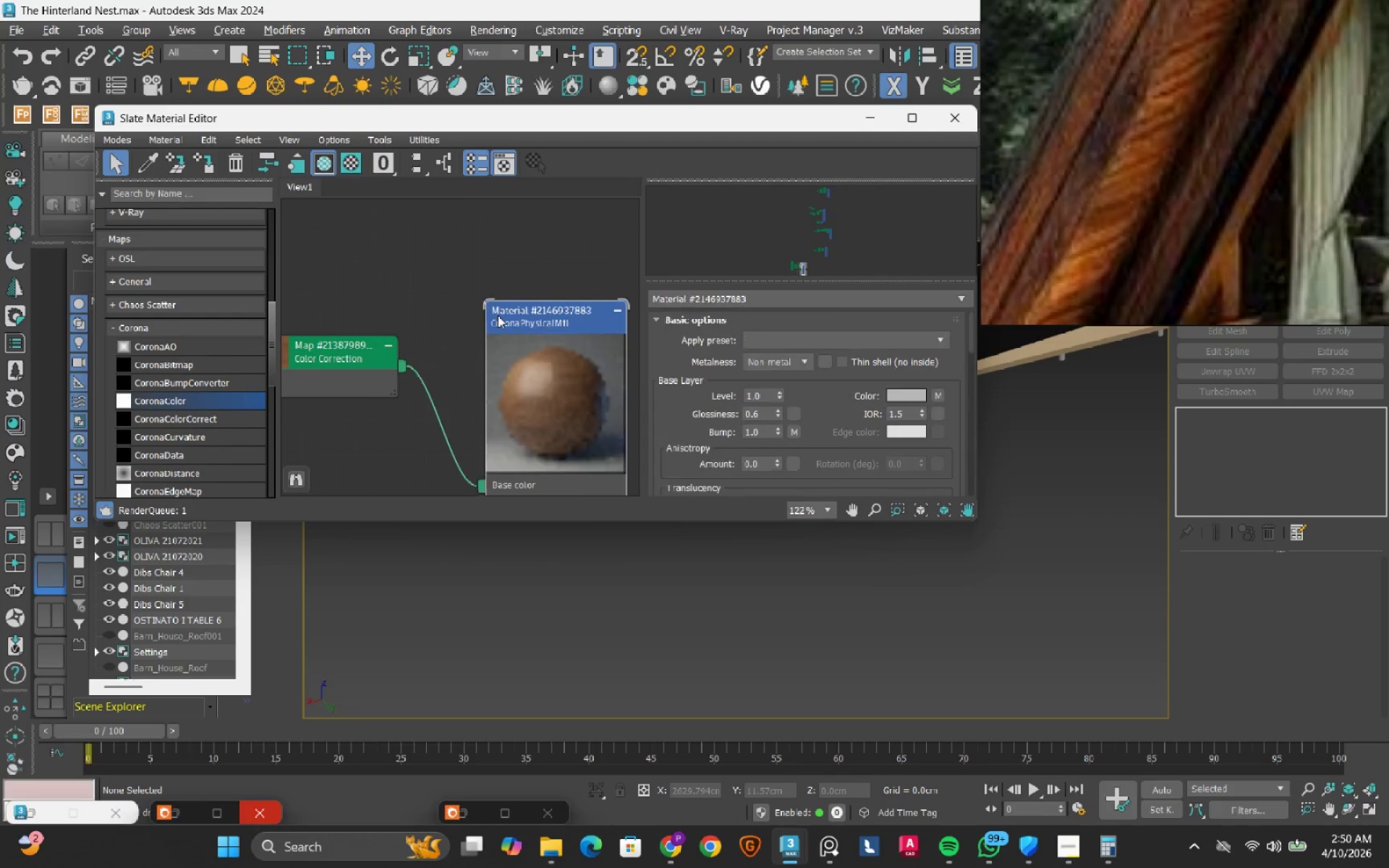 
scroll: coordinate [511, 325], scroll_direction: up, amount: 3.0
 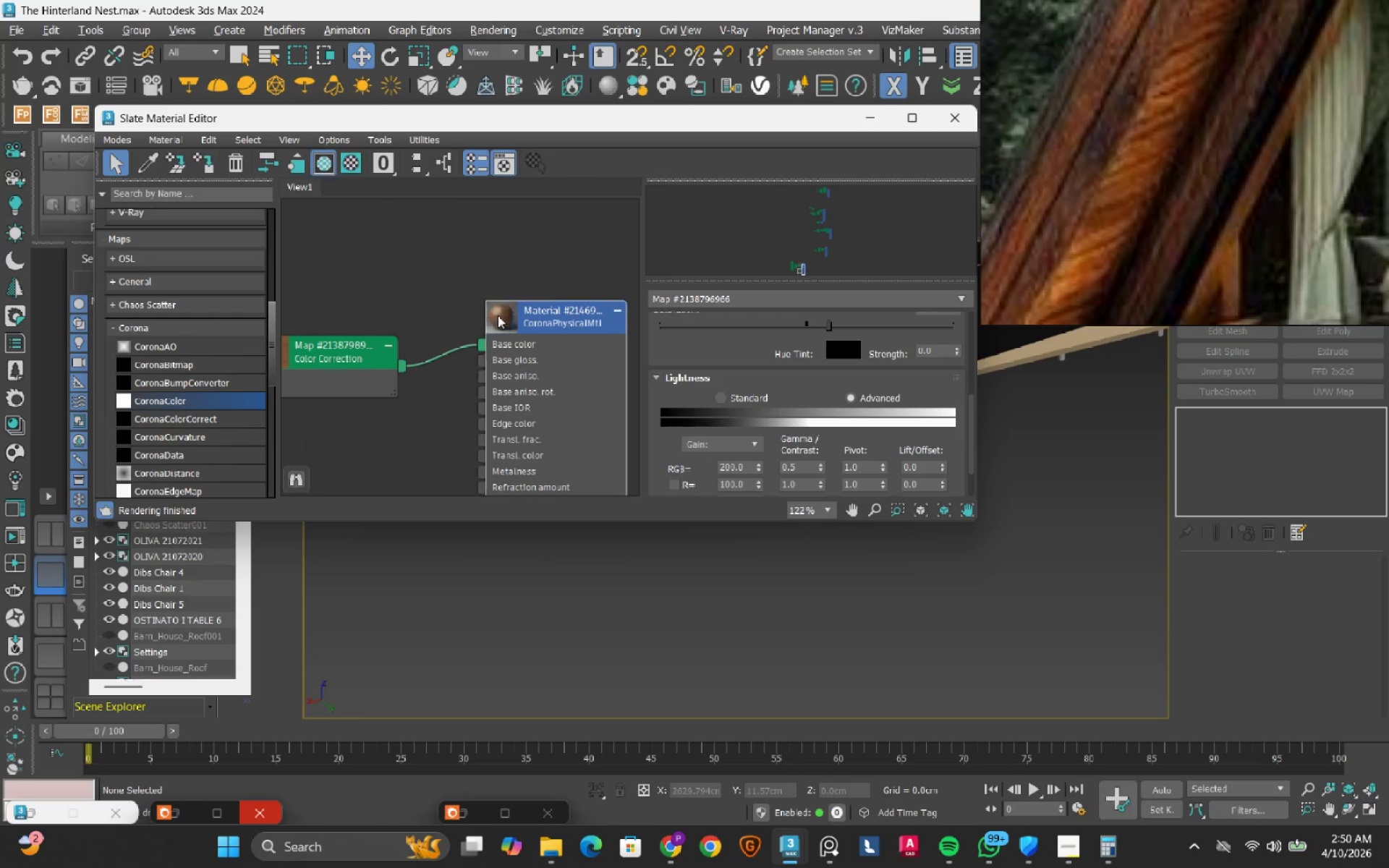 
double_click([498, 315])
 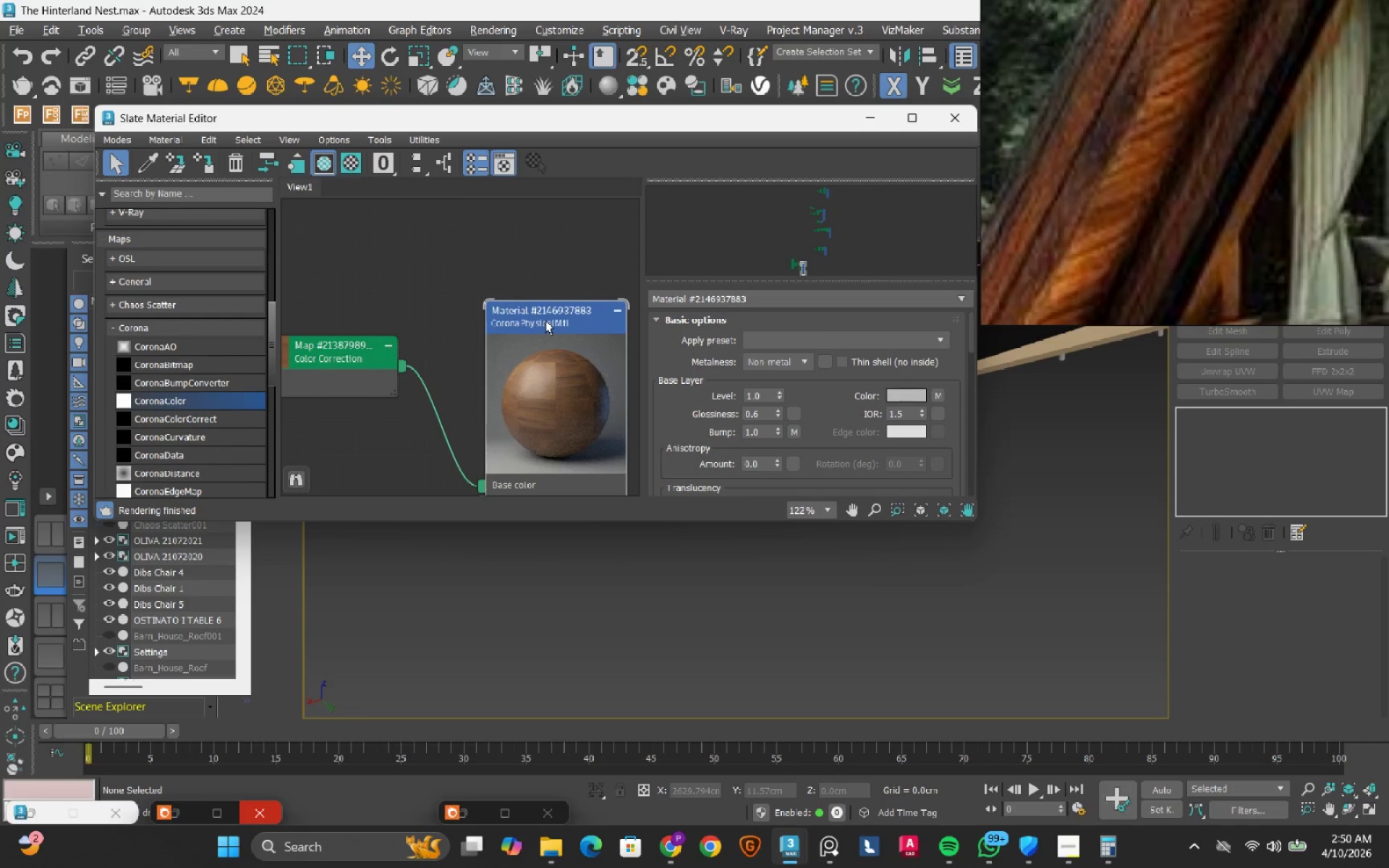 
scroll: coordinate [1124, 476], scroll_direction: down, amount: 8.0
 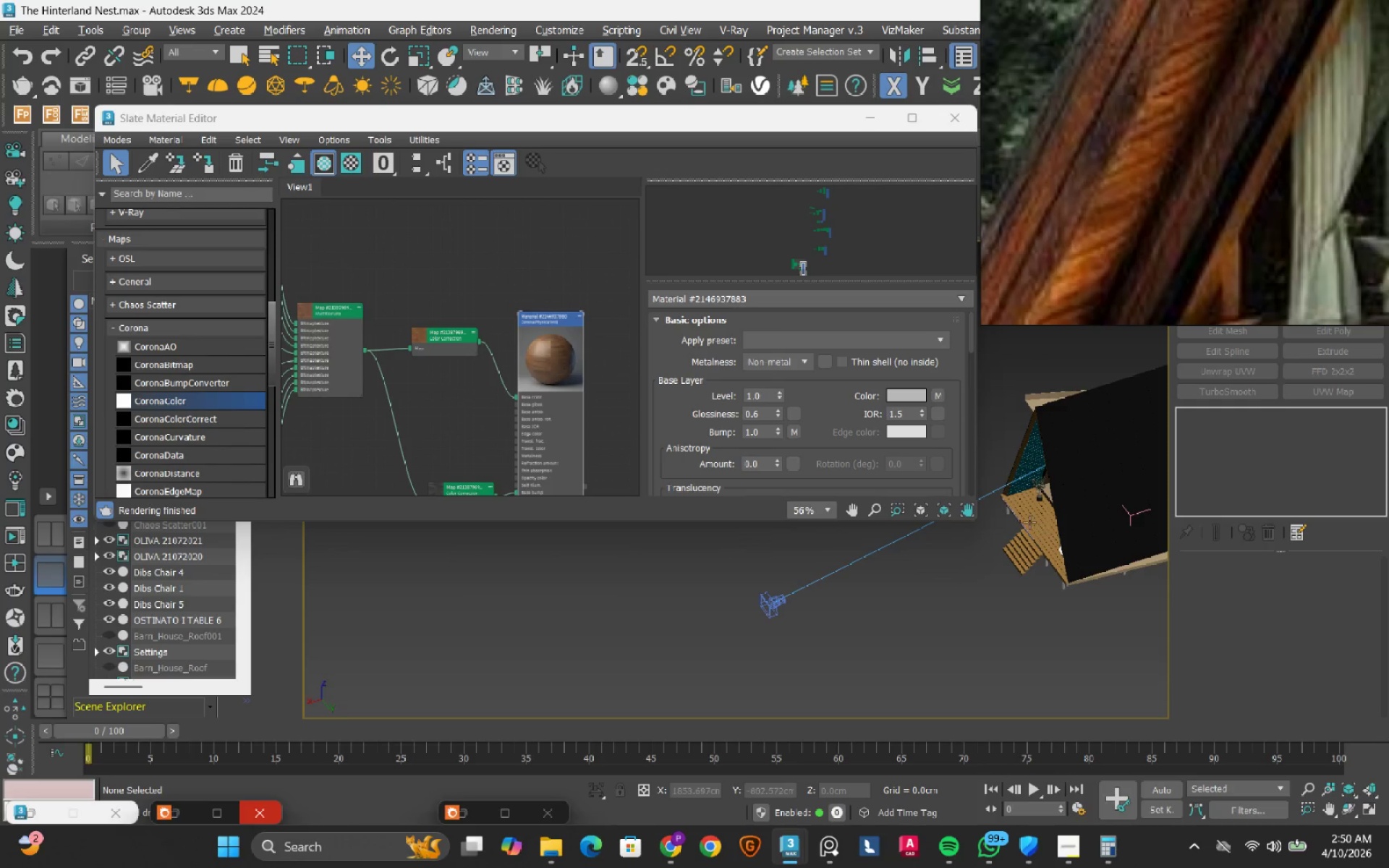 
scroll: coordinate [1048, 511], scroll_direction: up, amount: 6.0
 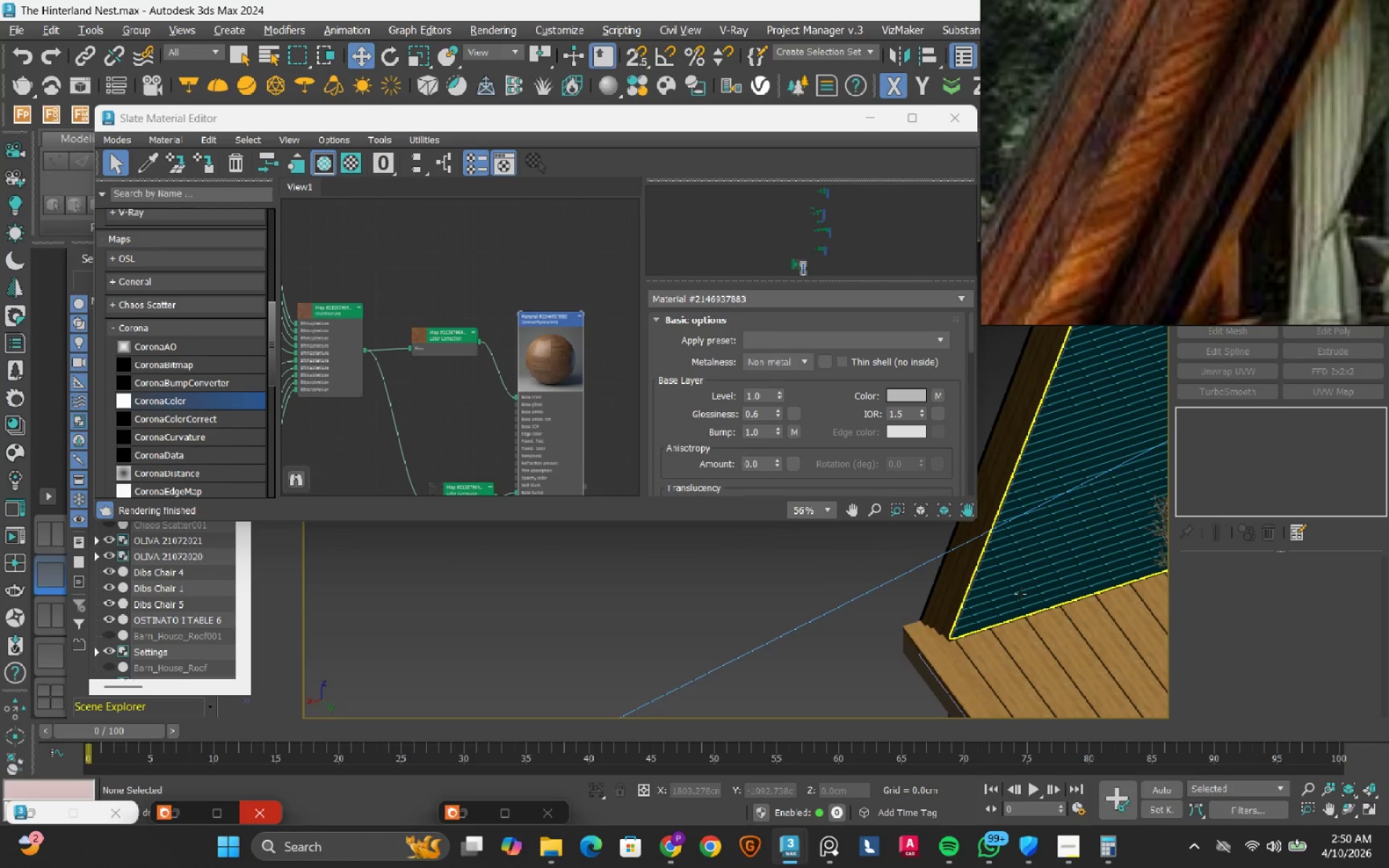 
left_click([1020, 594])
 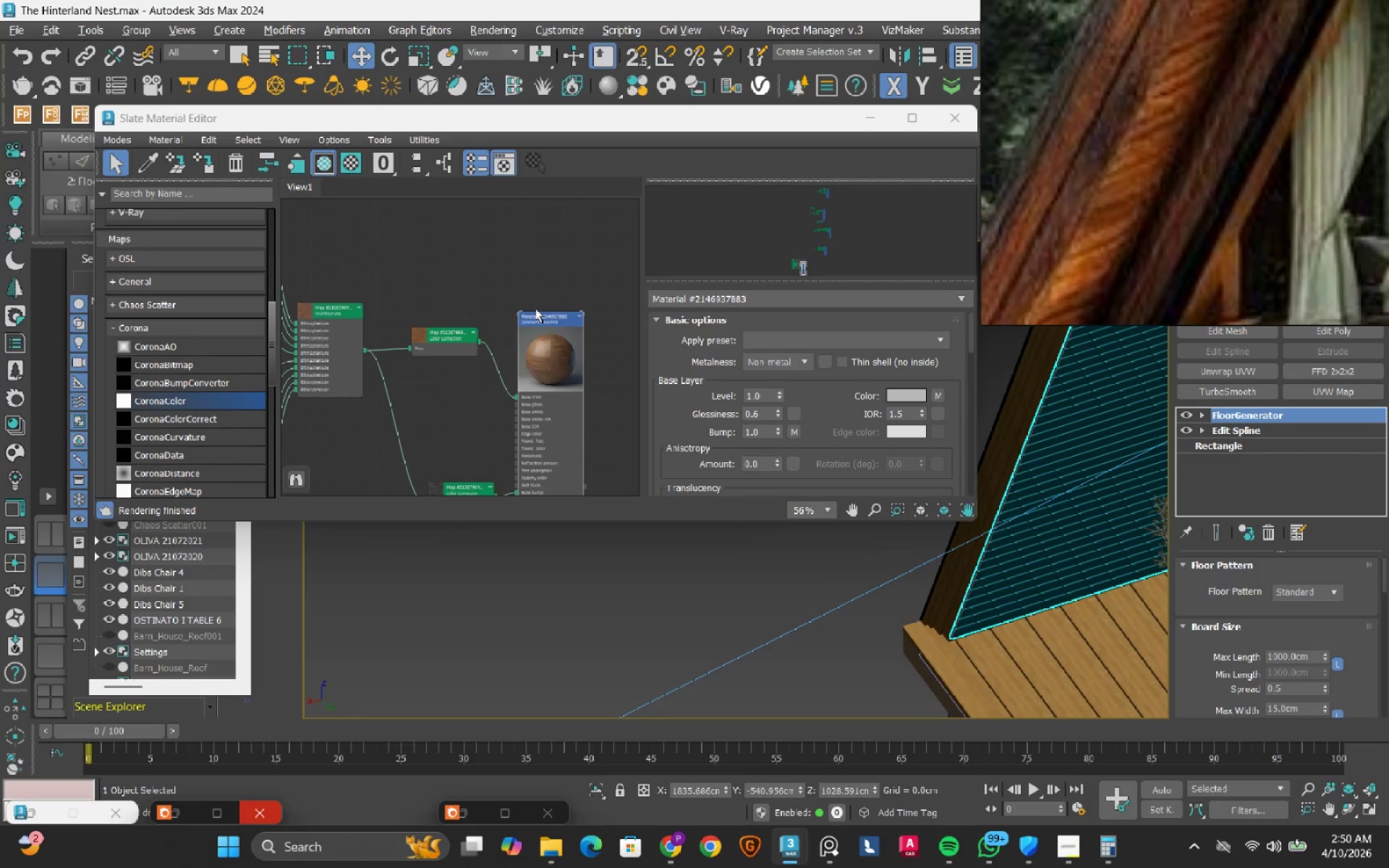 
left_click([542, 325])
 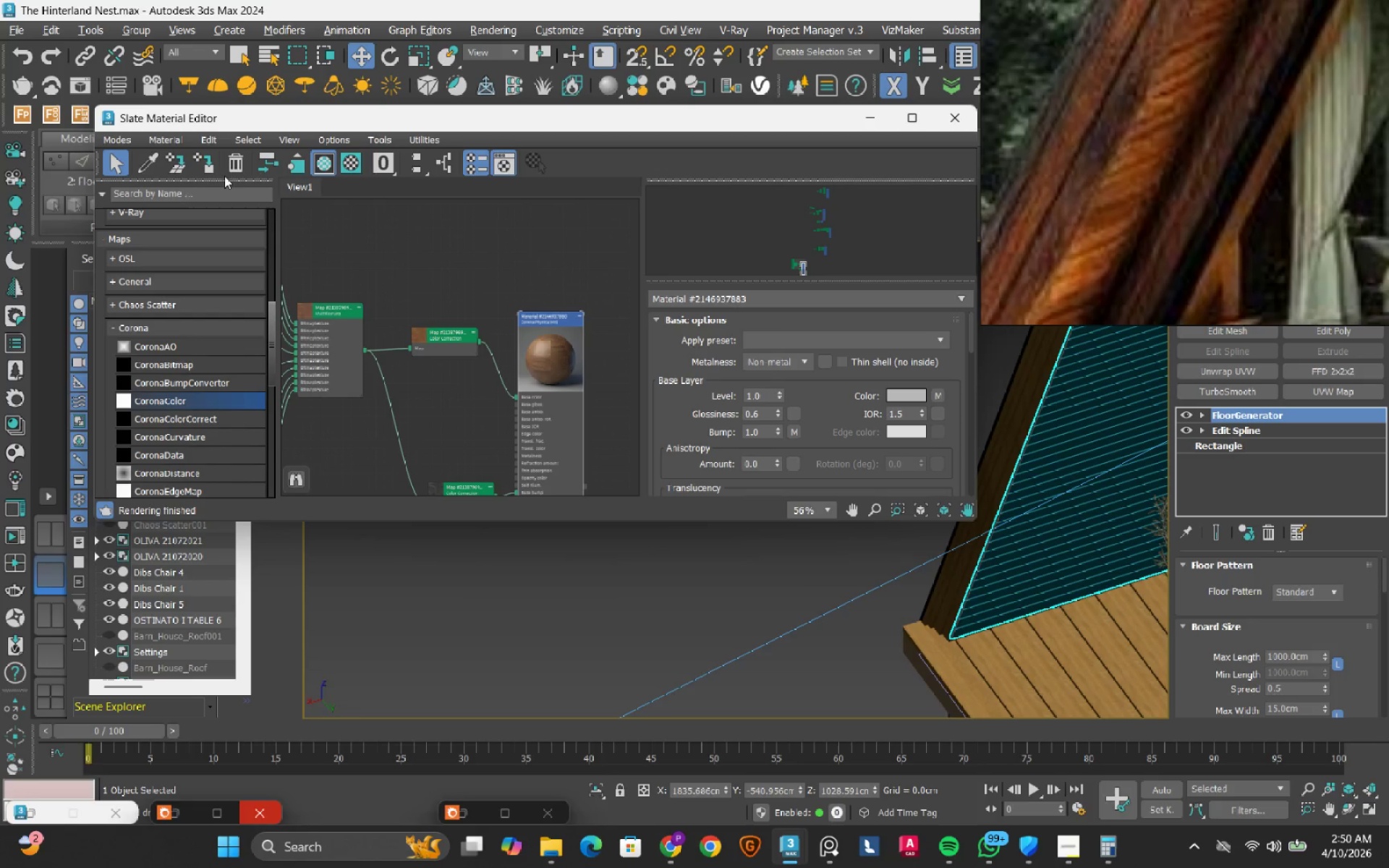 
left_click([209, 167])
 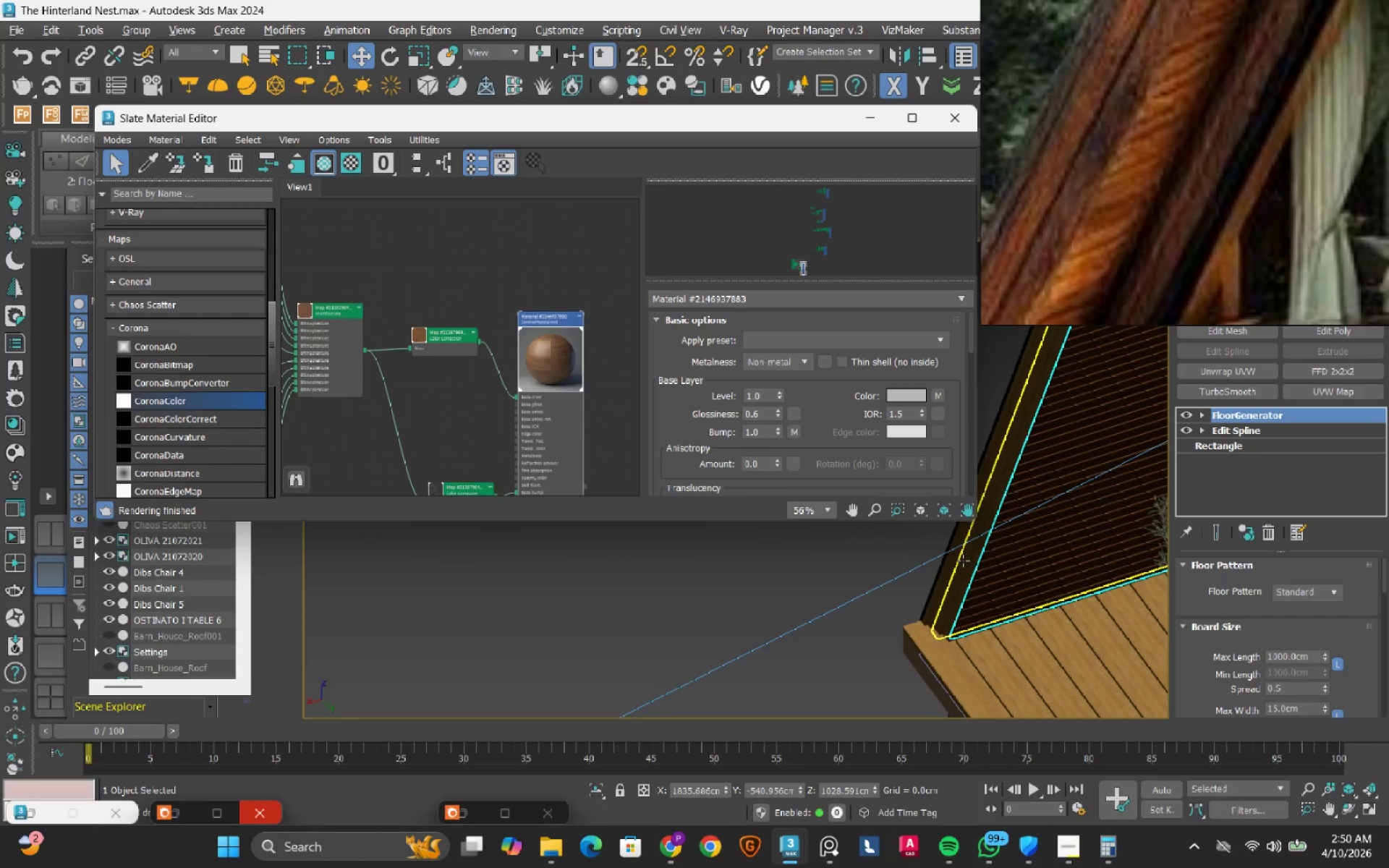 
hold_key(key=AltLeft, duration=0.66)
 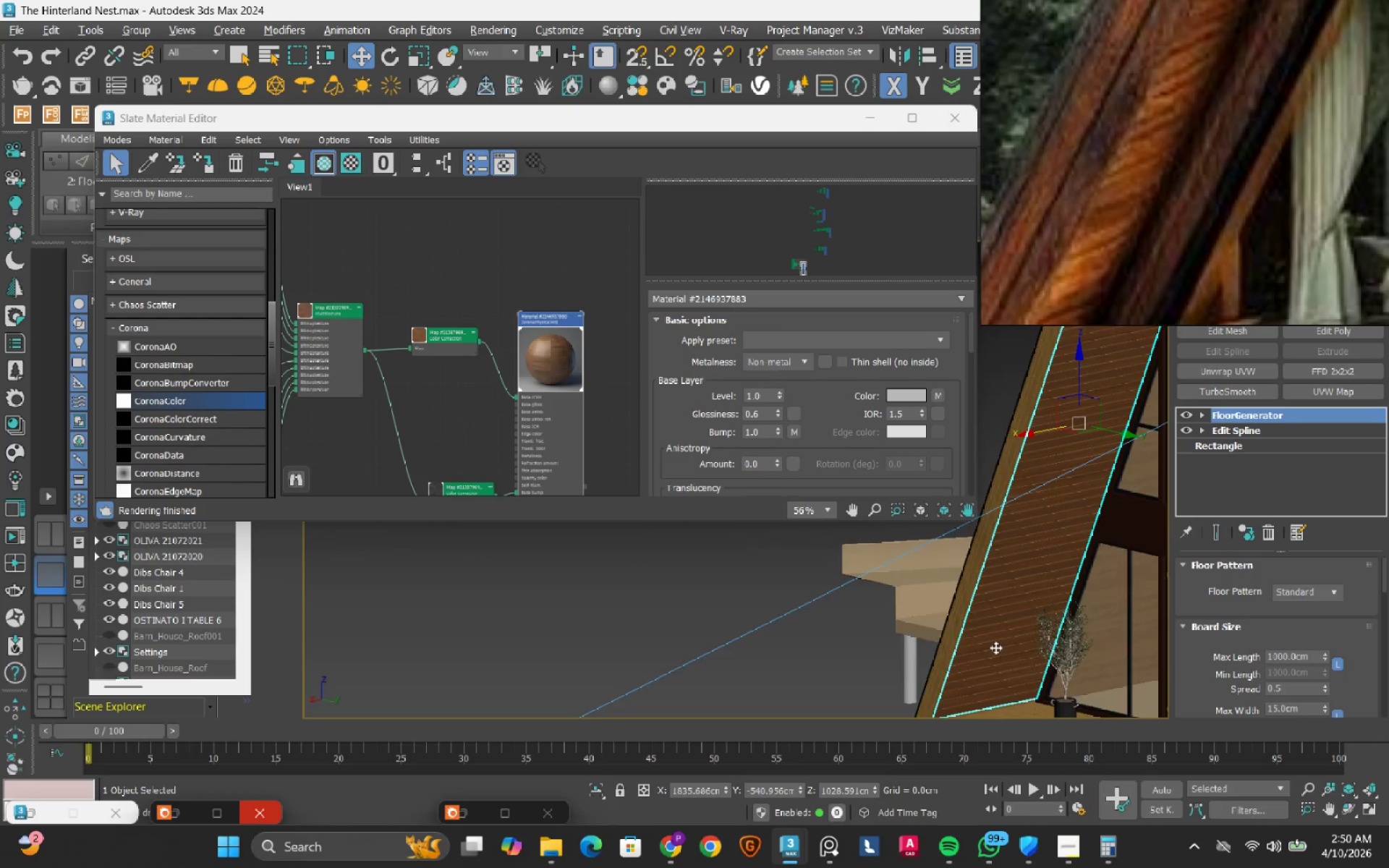 
scroll: coordinate [961, 560], scroll_direction: down, amount: 2.0
 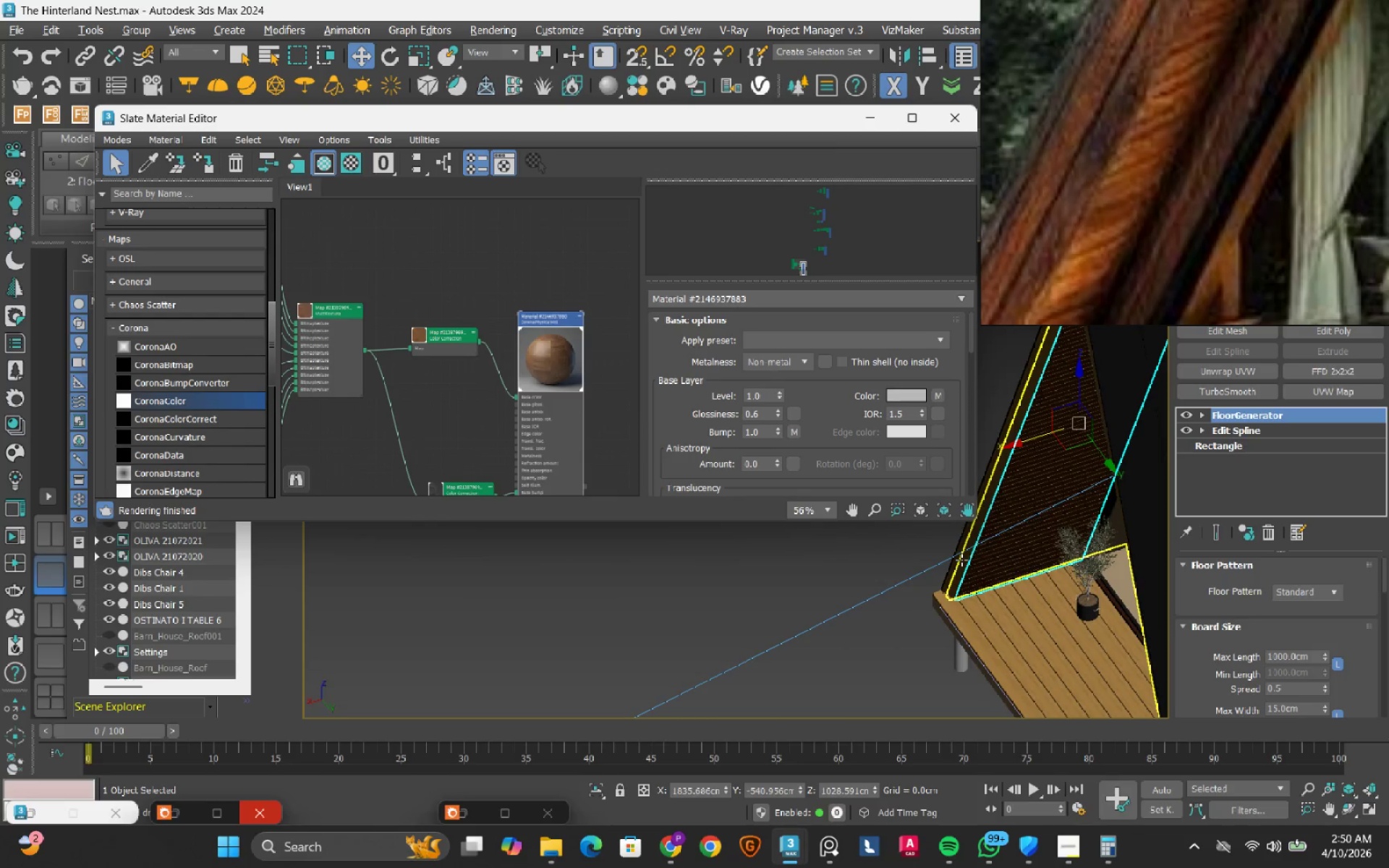 
hold_key(key=AltLeft, duration=0.78)
 